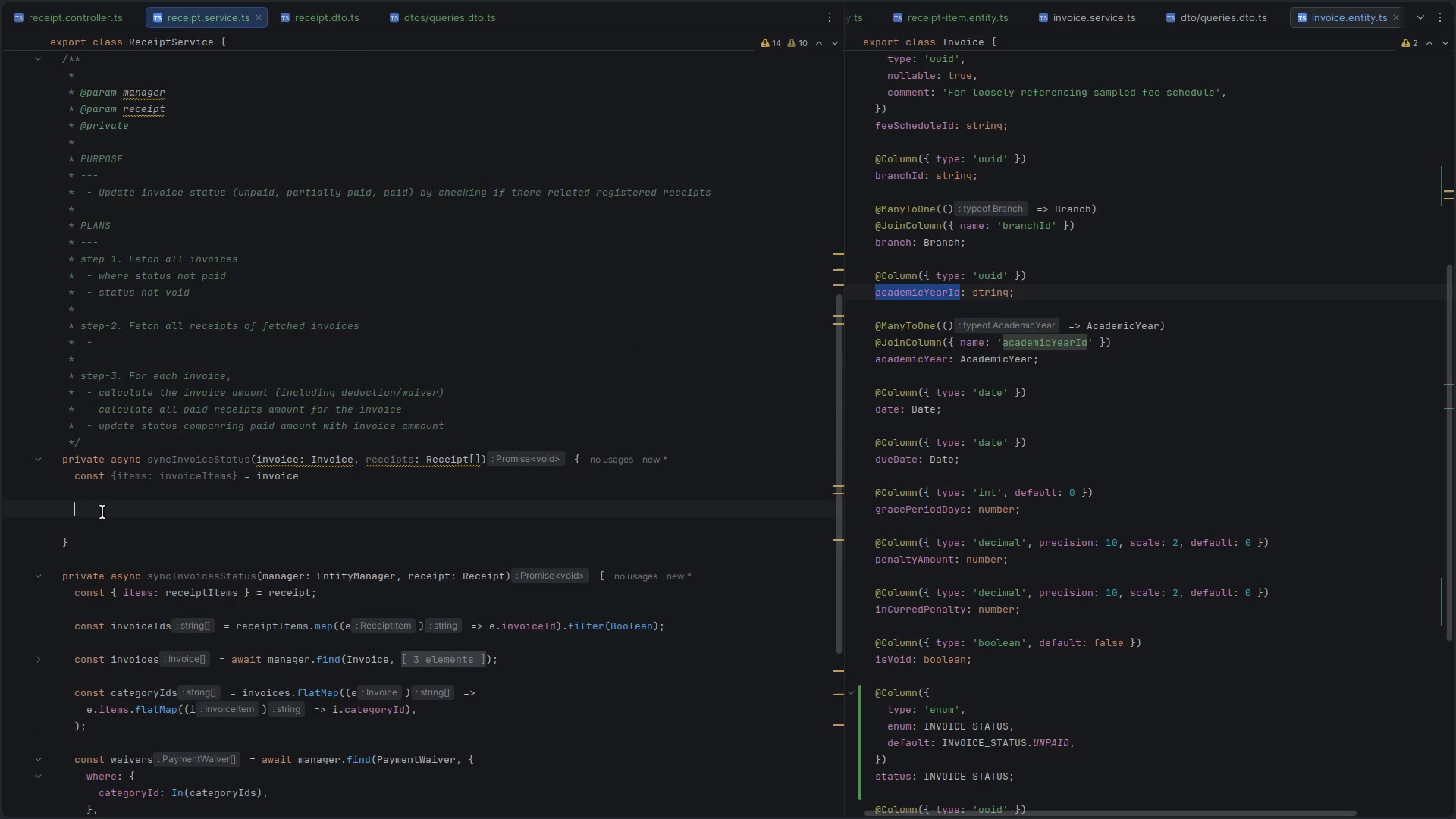 
key(Control+V)
 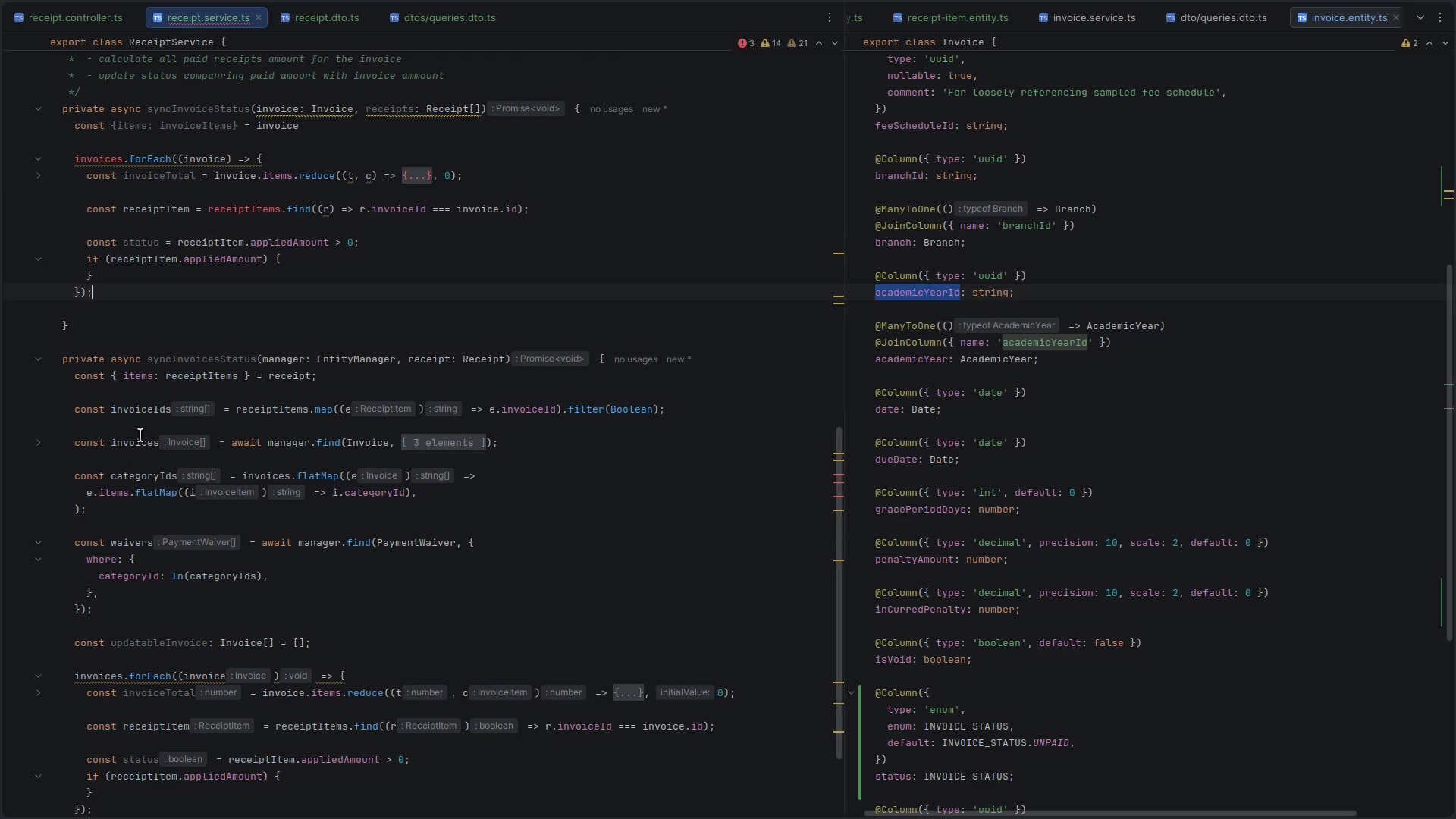 
scroll: coordinate [215, 301], scroll_direction: up, amount: 2.0
 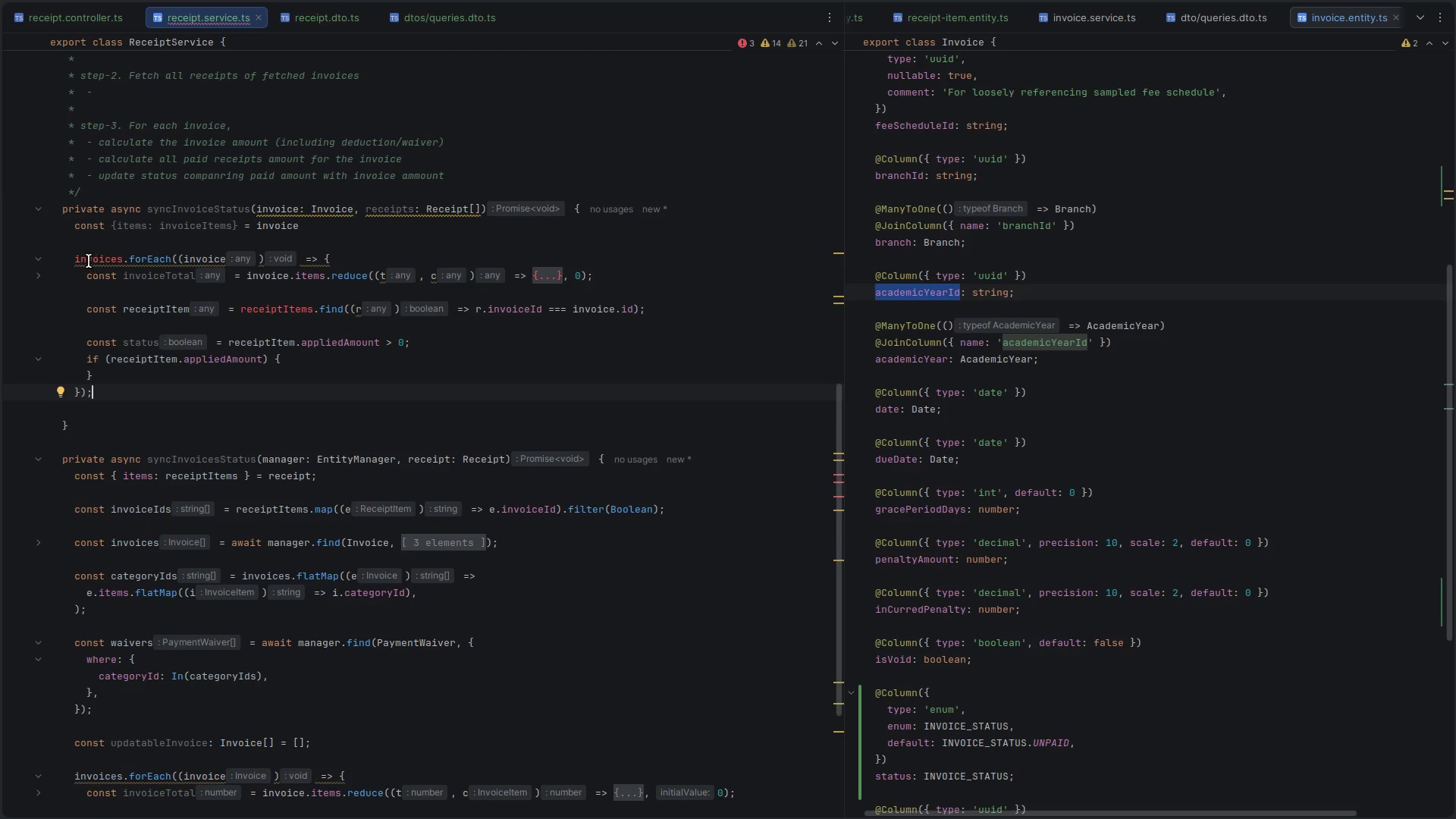 
double_click([89, 261])
 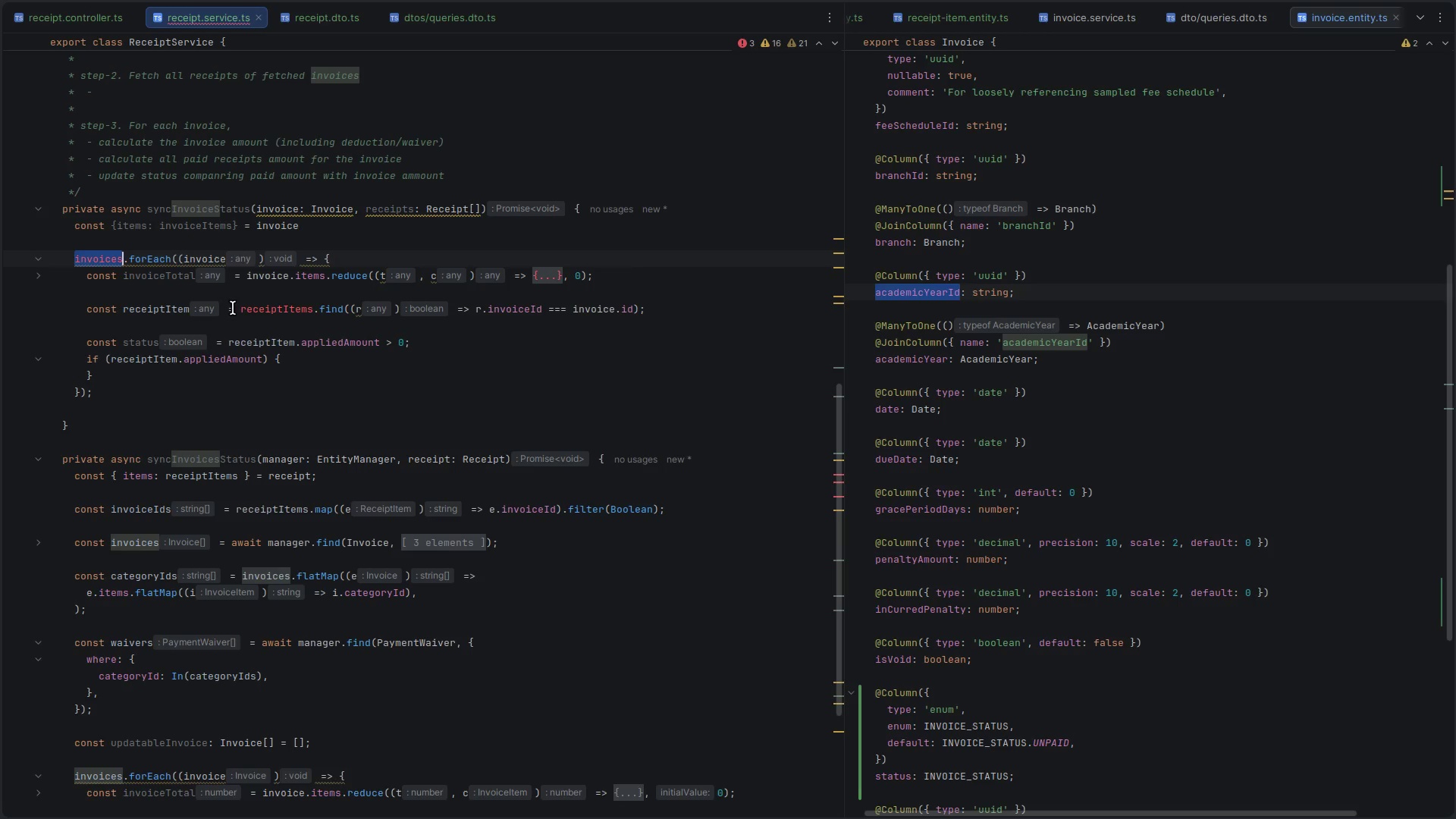 
left_click([115, 391])
 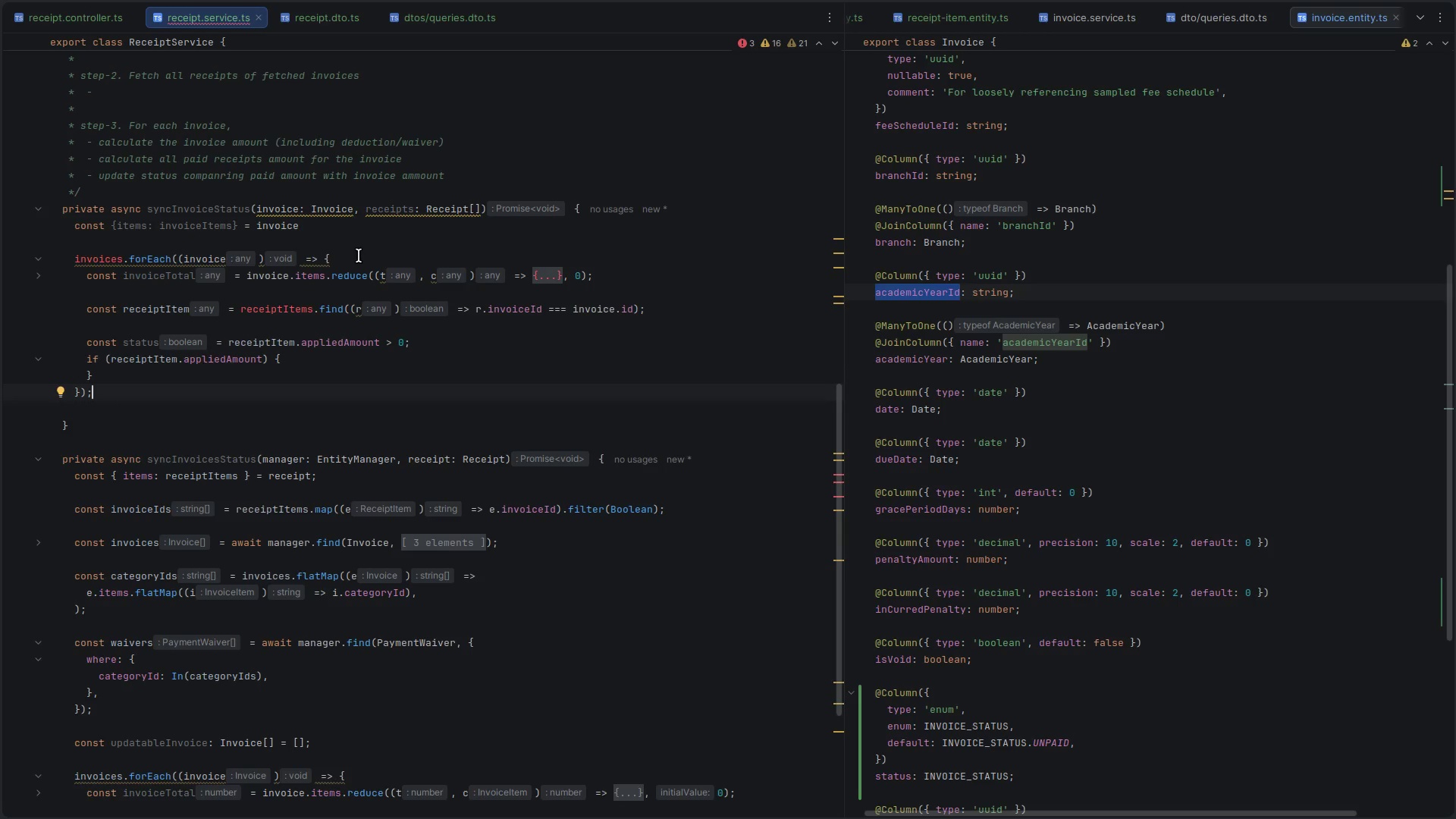 
left_click([347, 256])
 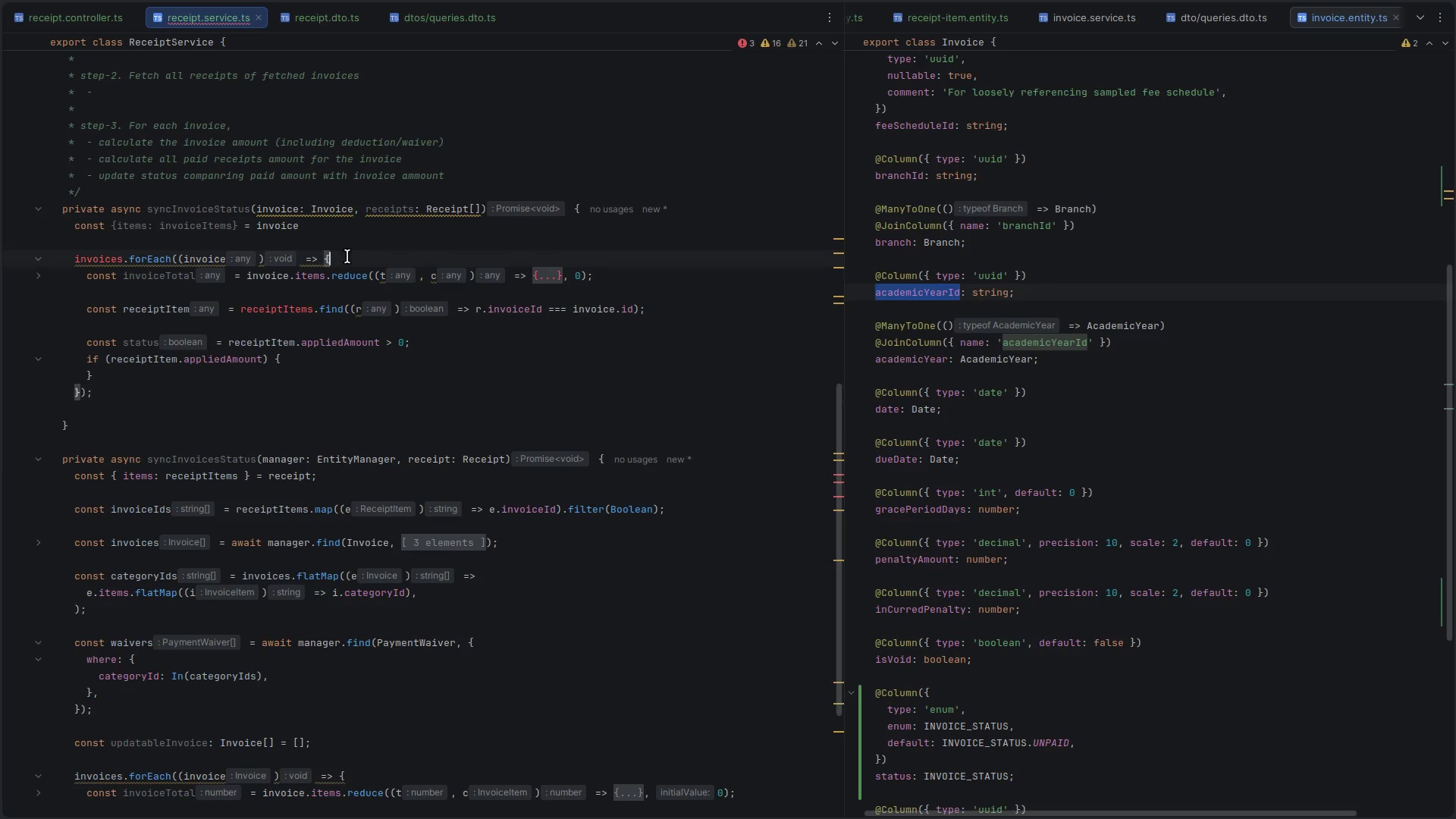 
key(Control+ControlLeft)
 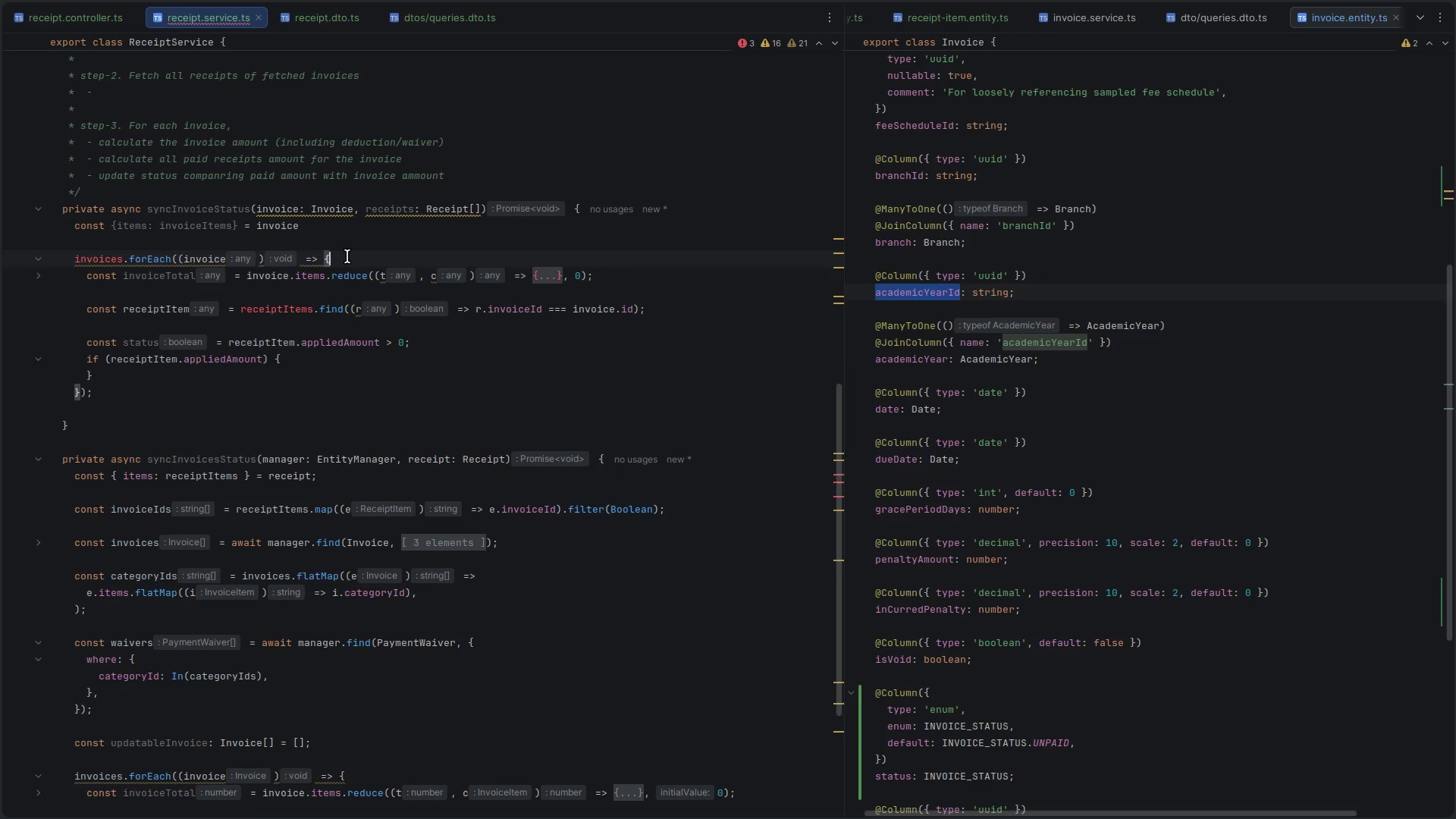 
key(Control+X)
 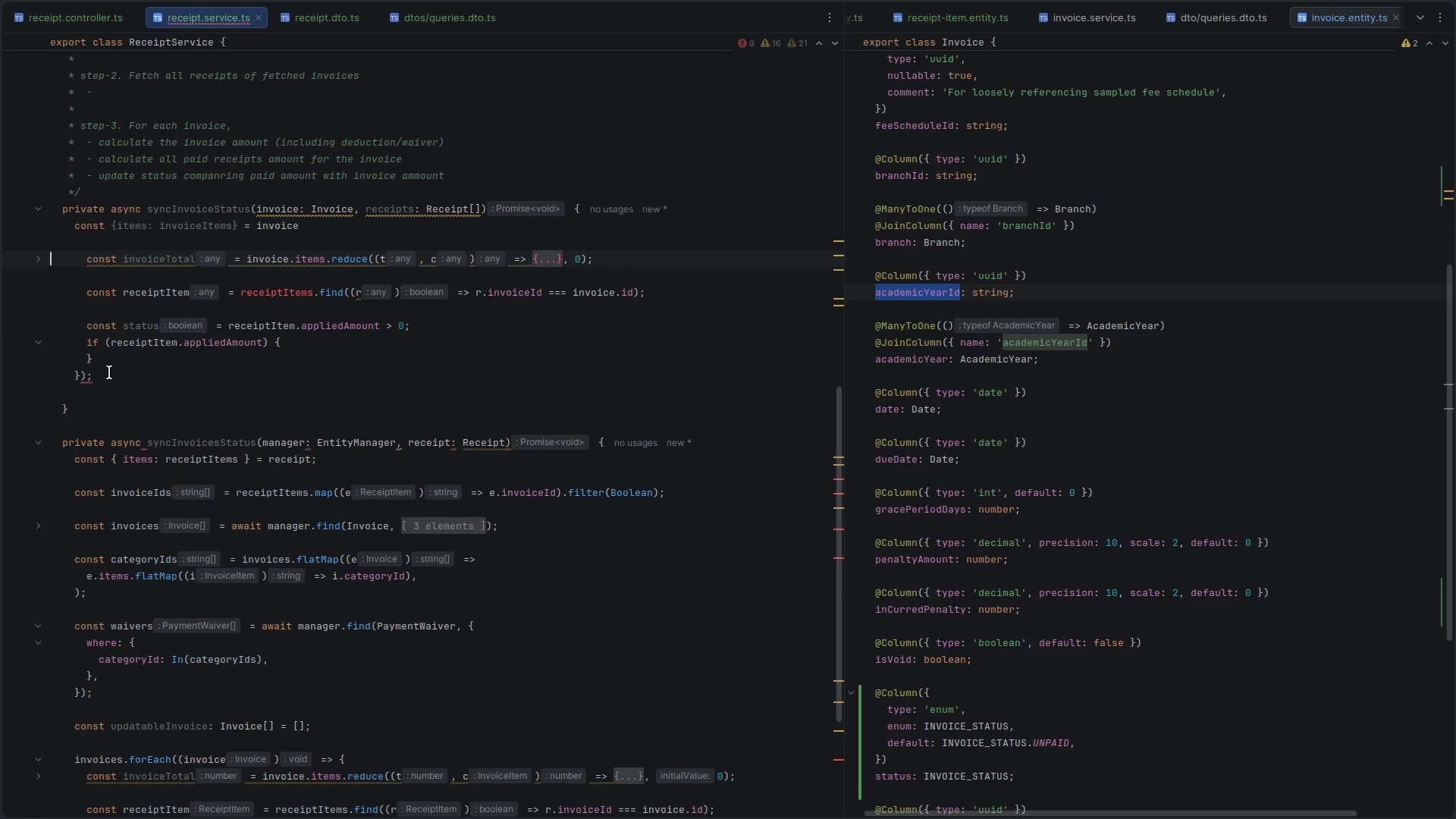 
left_click([102, 375])
 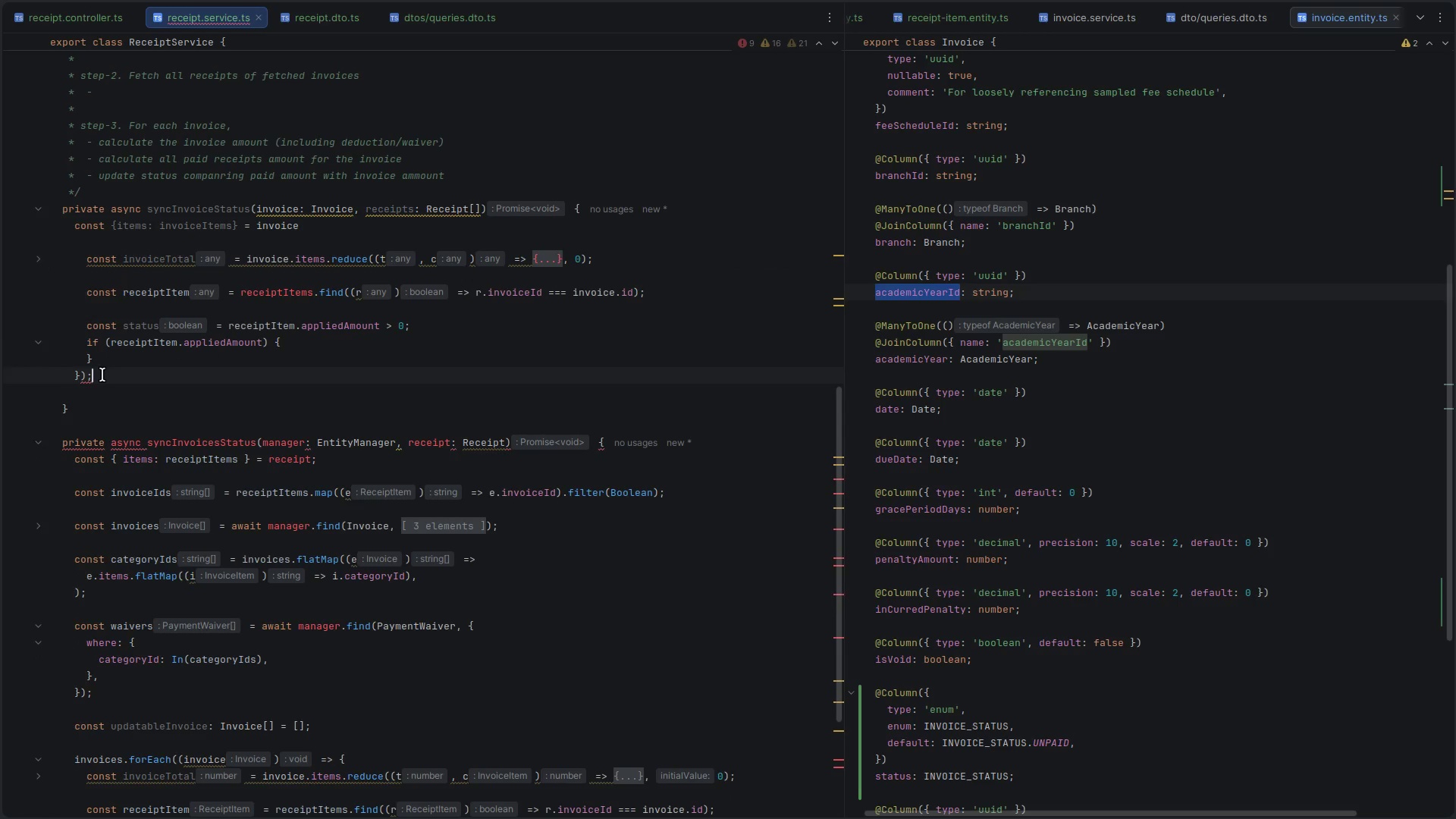 
key(Control+ControlLeft)
 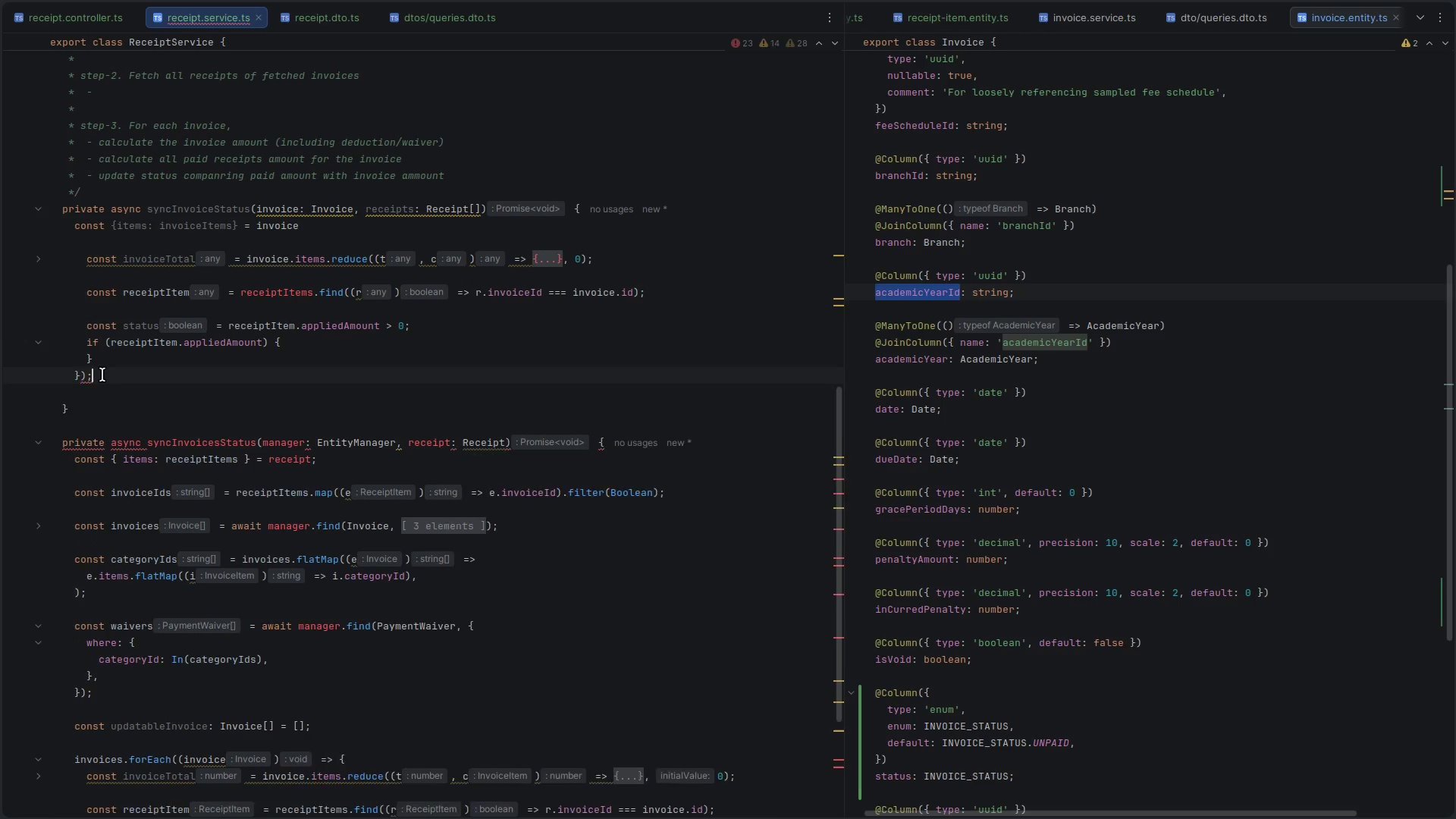 
key(Control+X)
 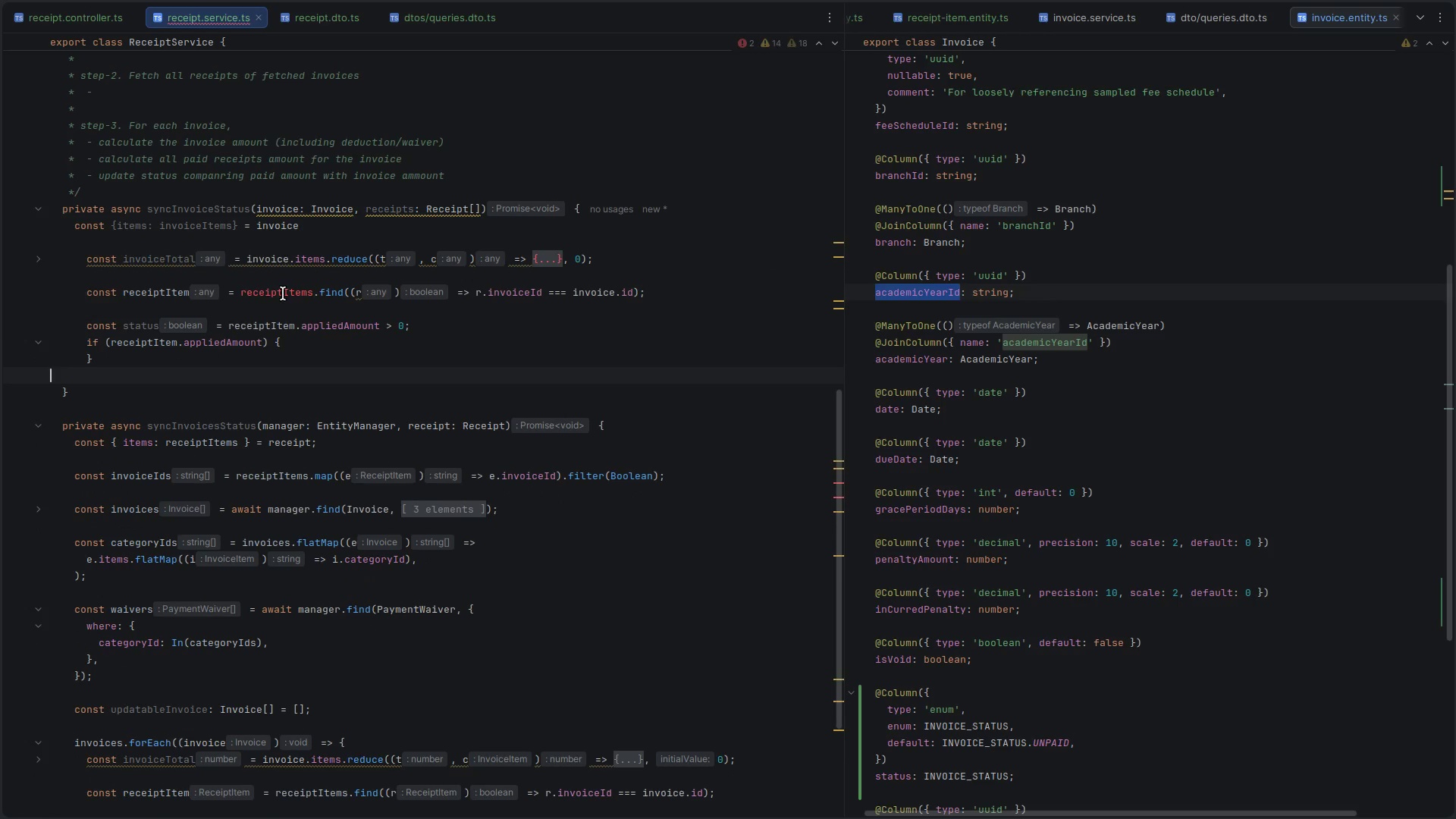 
double_click([271, 289])
 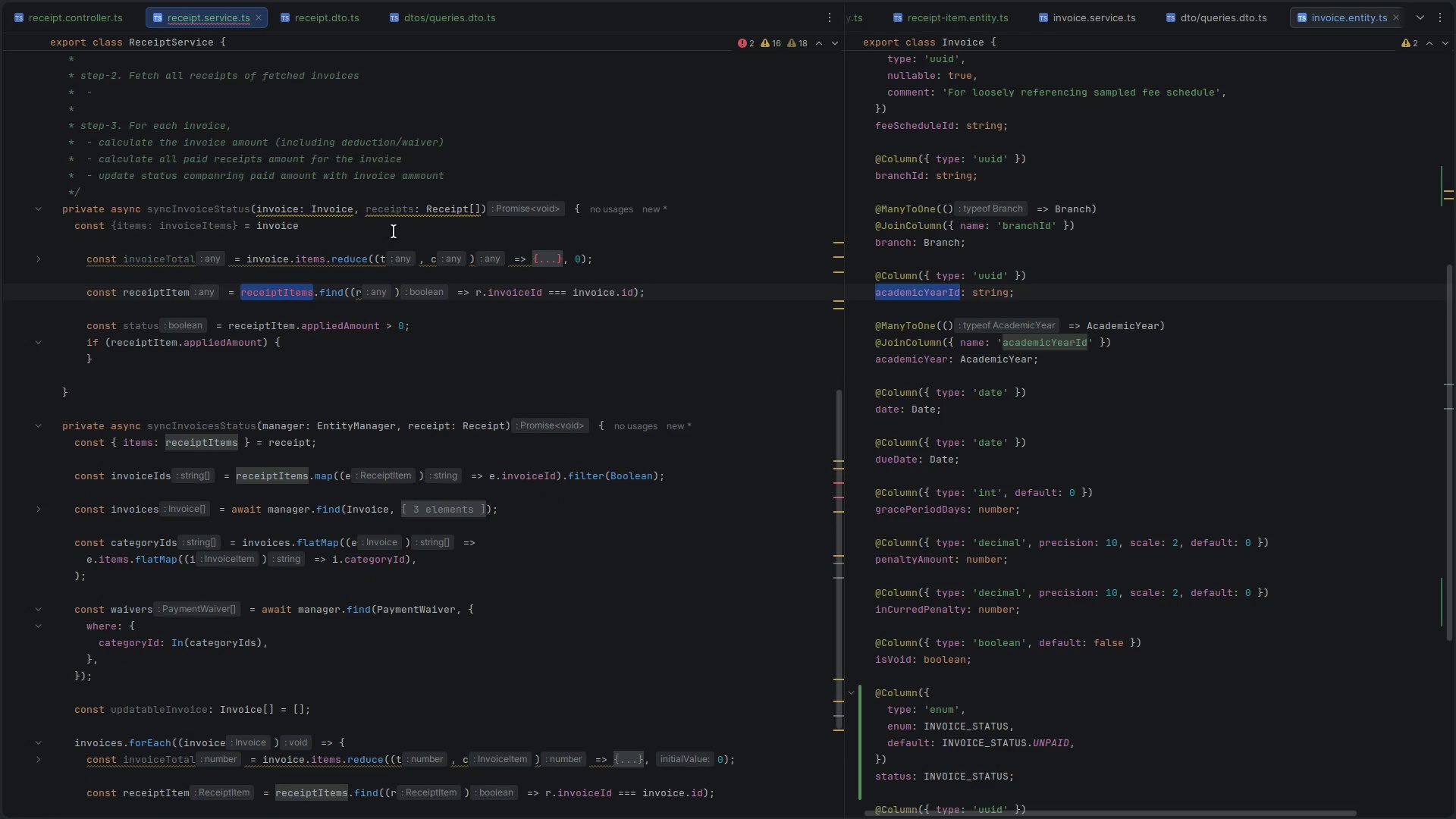 
key(Control+C)
 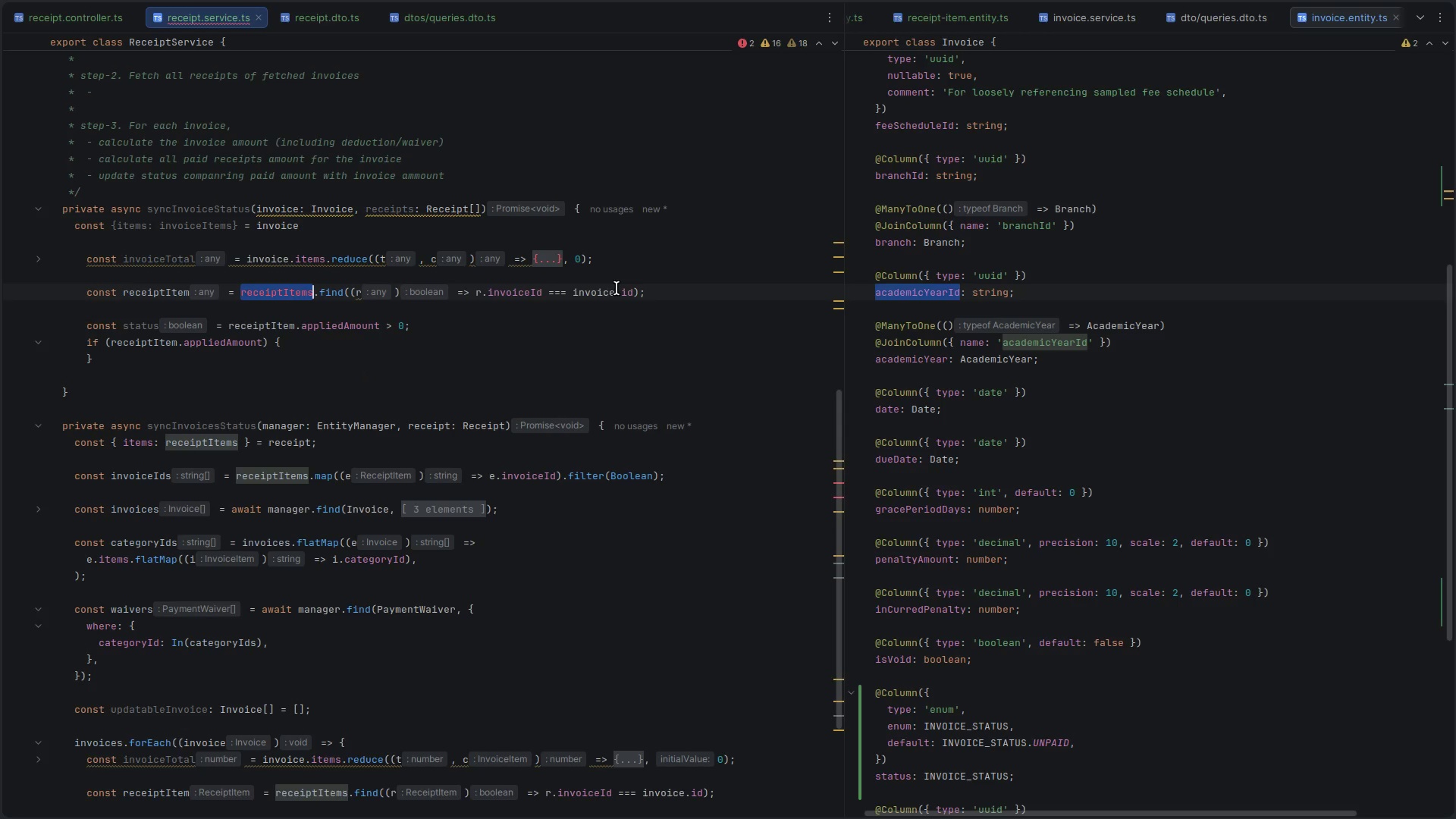 
left_click([541, 257])
 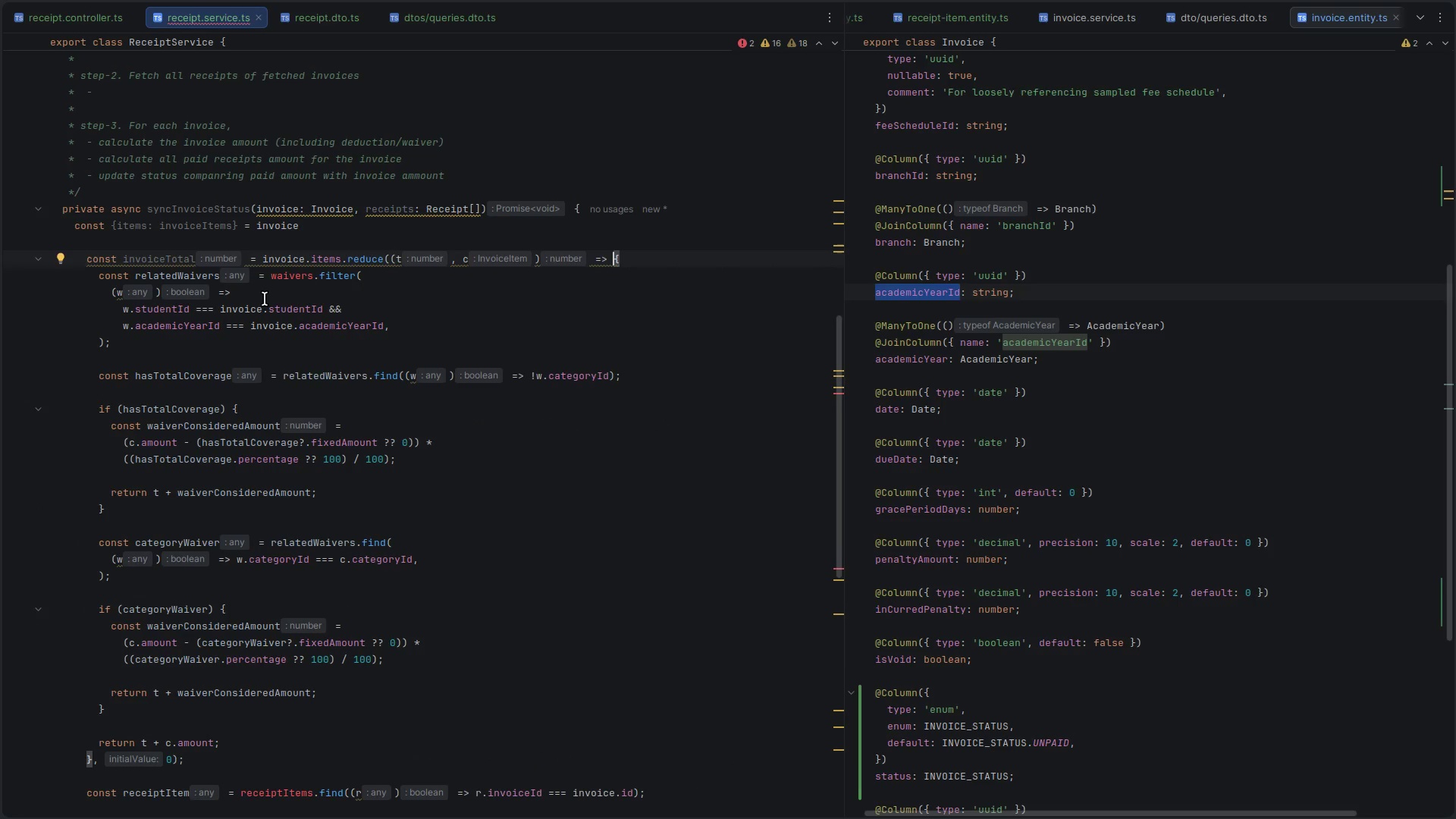 
scroll: coordinate [253, 358], scroll_direction: down, amount: 7.0
 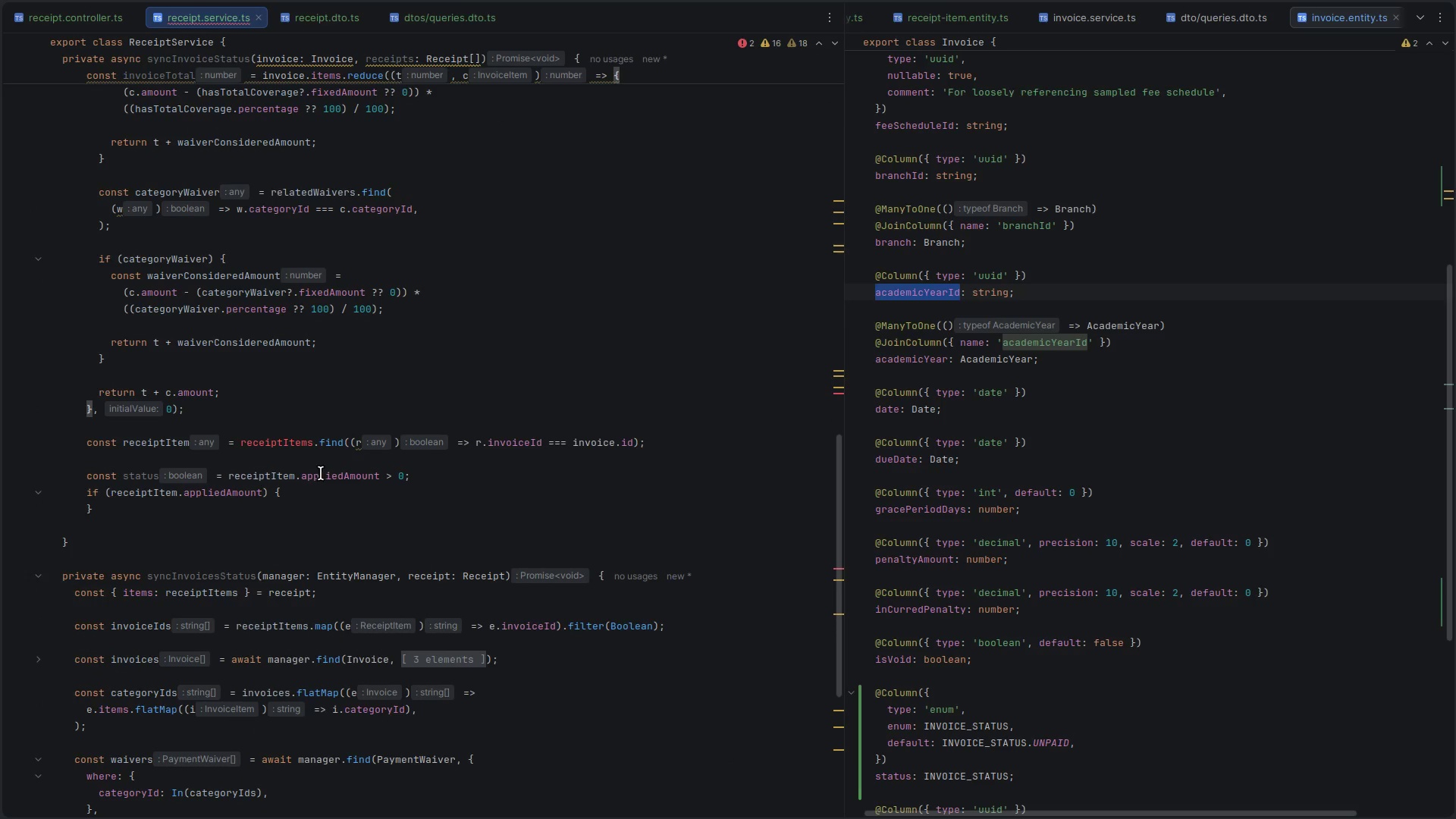 
left_click([319, 529])
 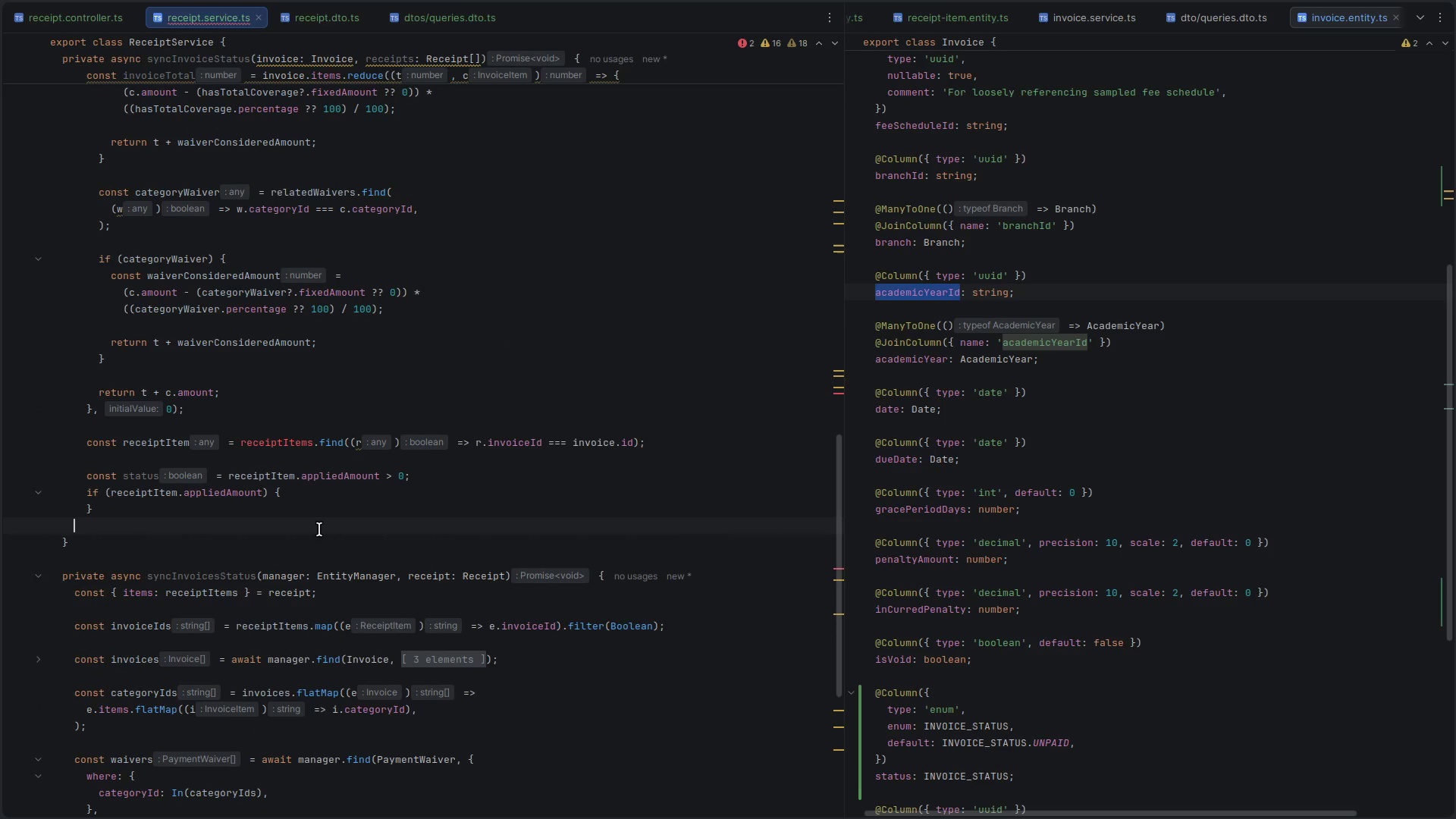 
key(Control+S)
 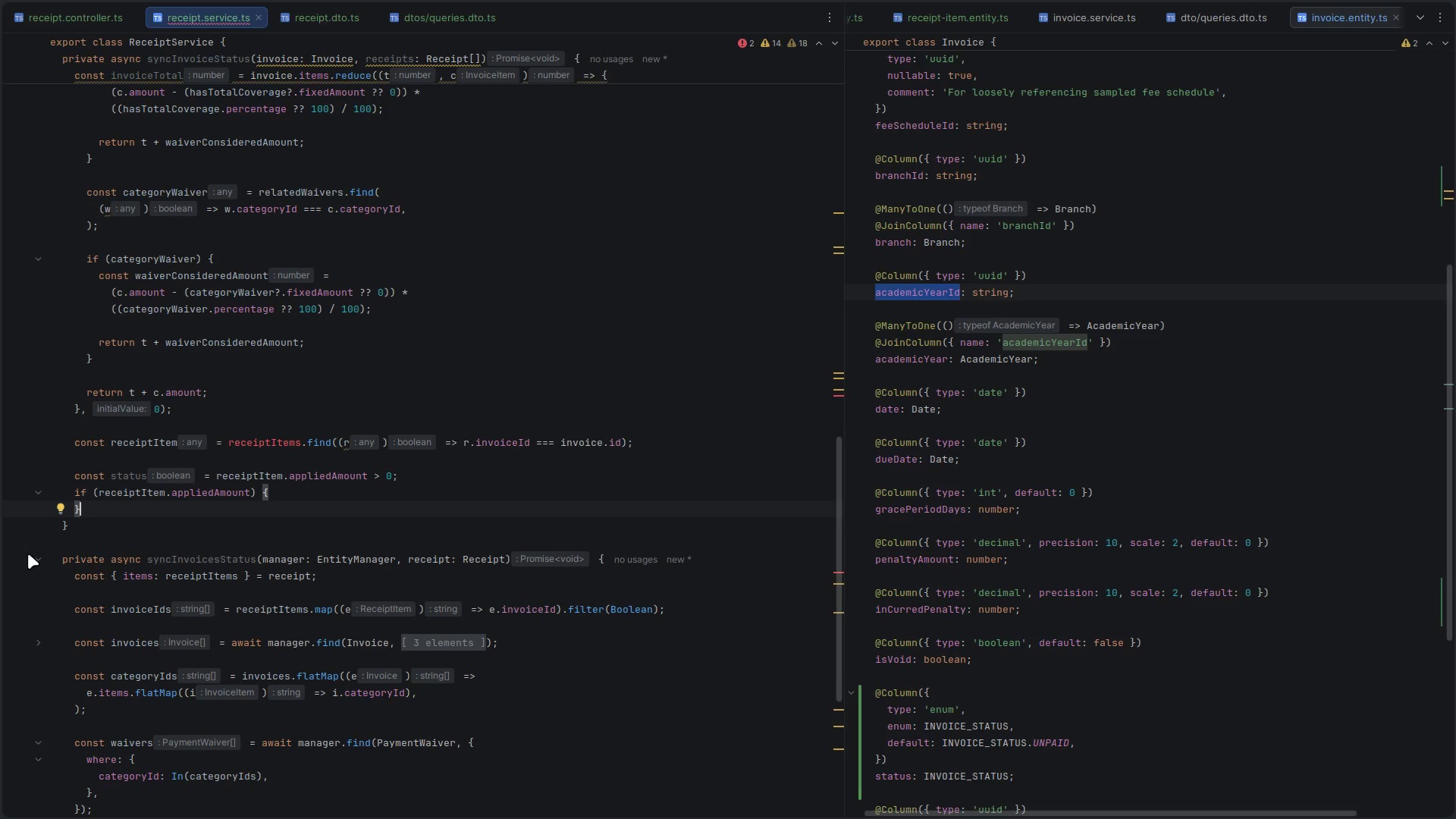 
left_click([39, 558])
 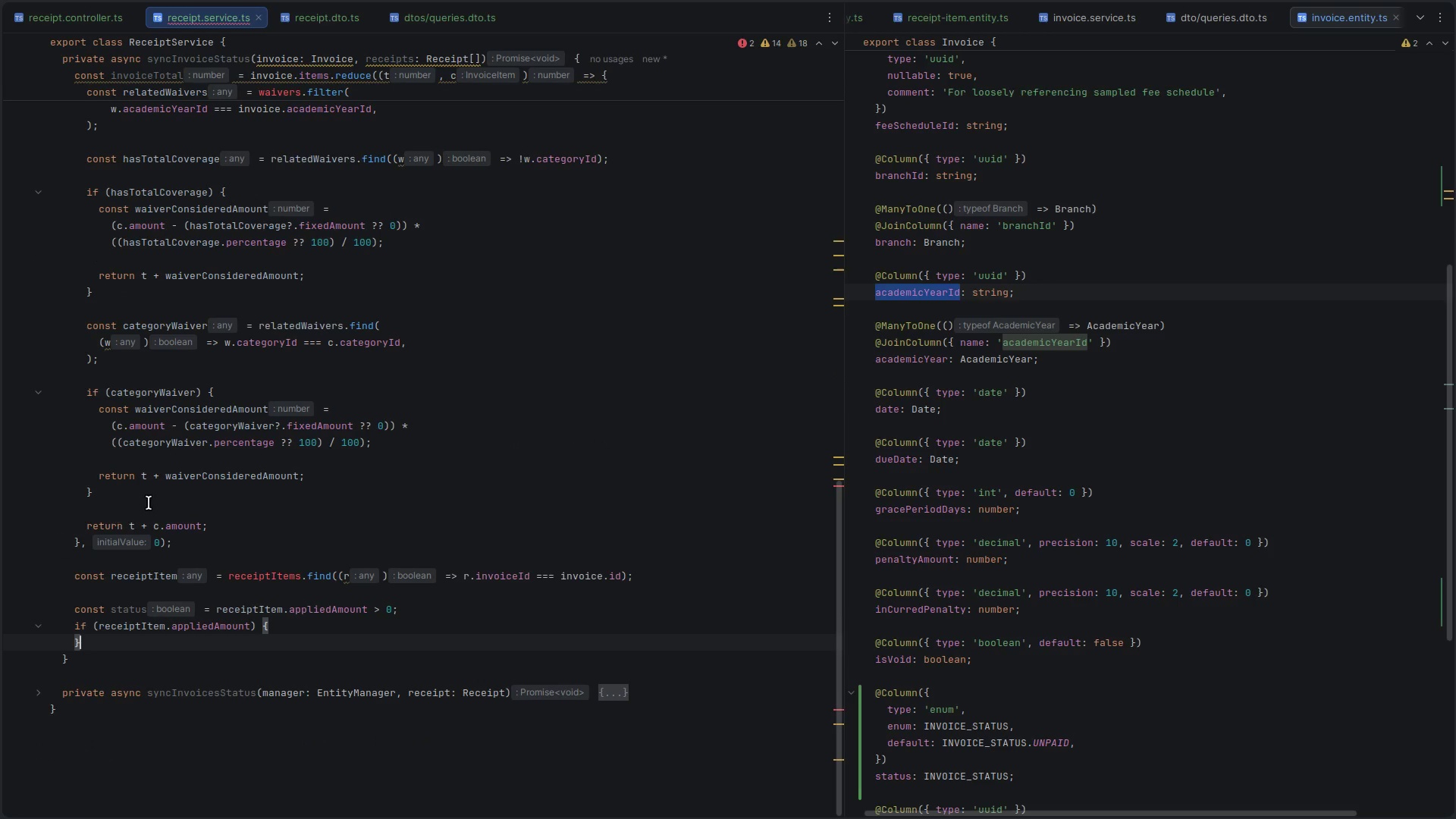 
scroll: coordinate [149, 503], scroll_direction: up, amount: 6.0
 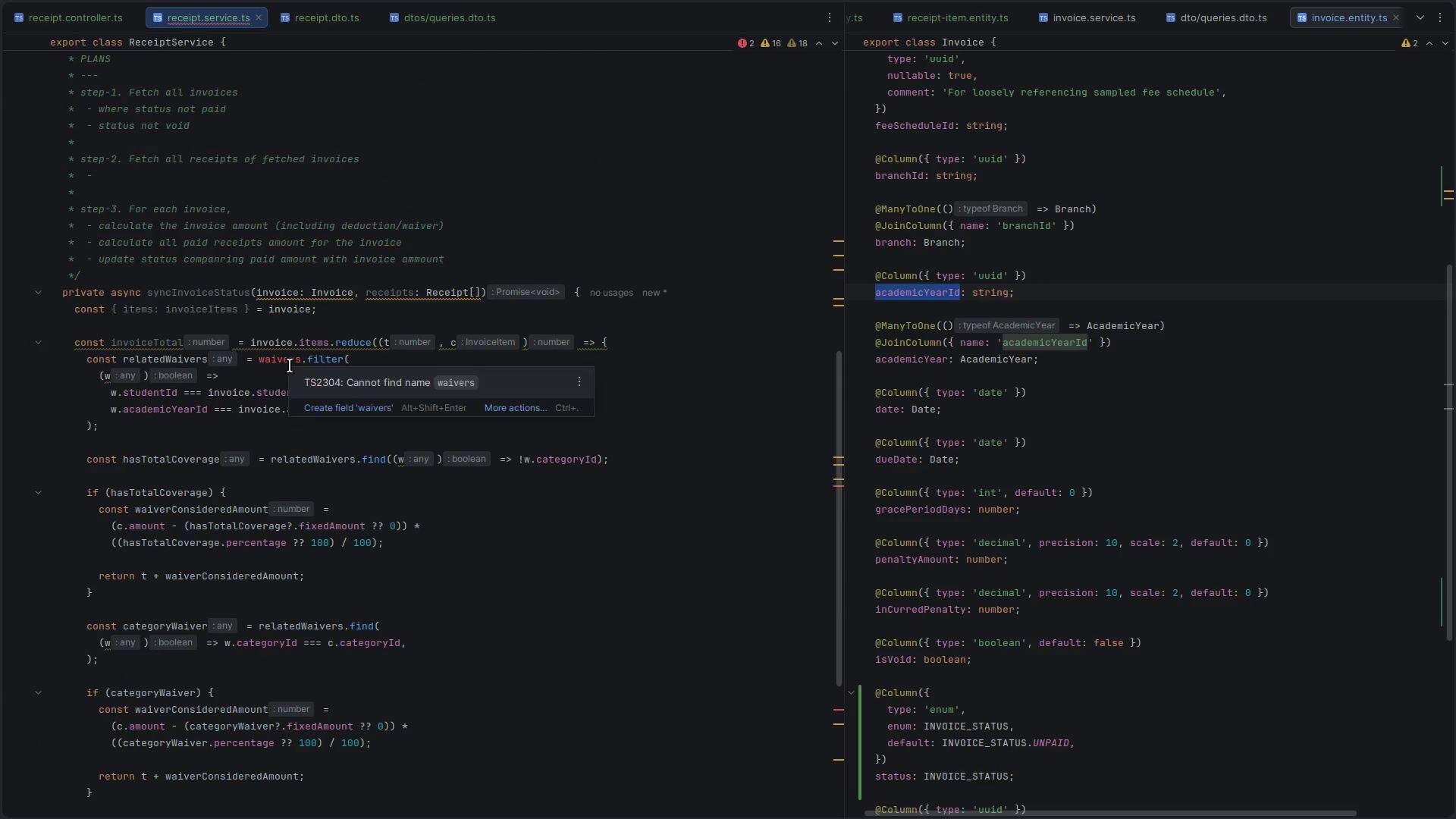 
double_click([270, 366])
 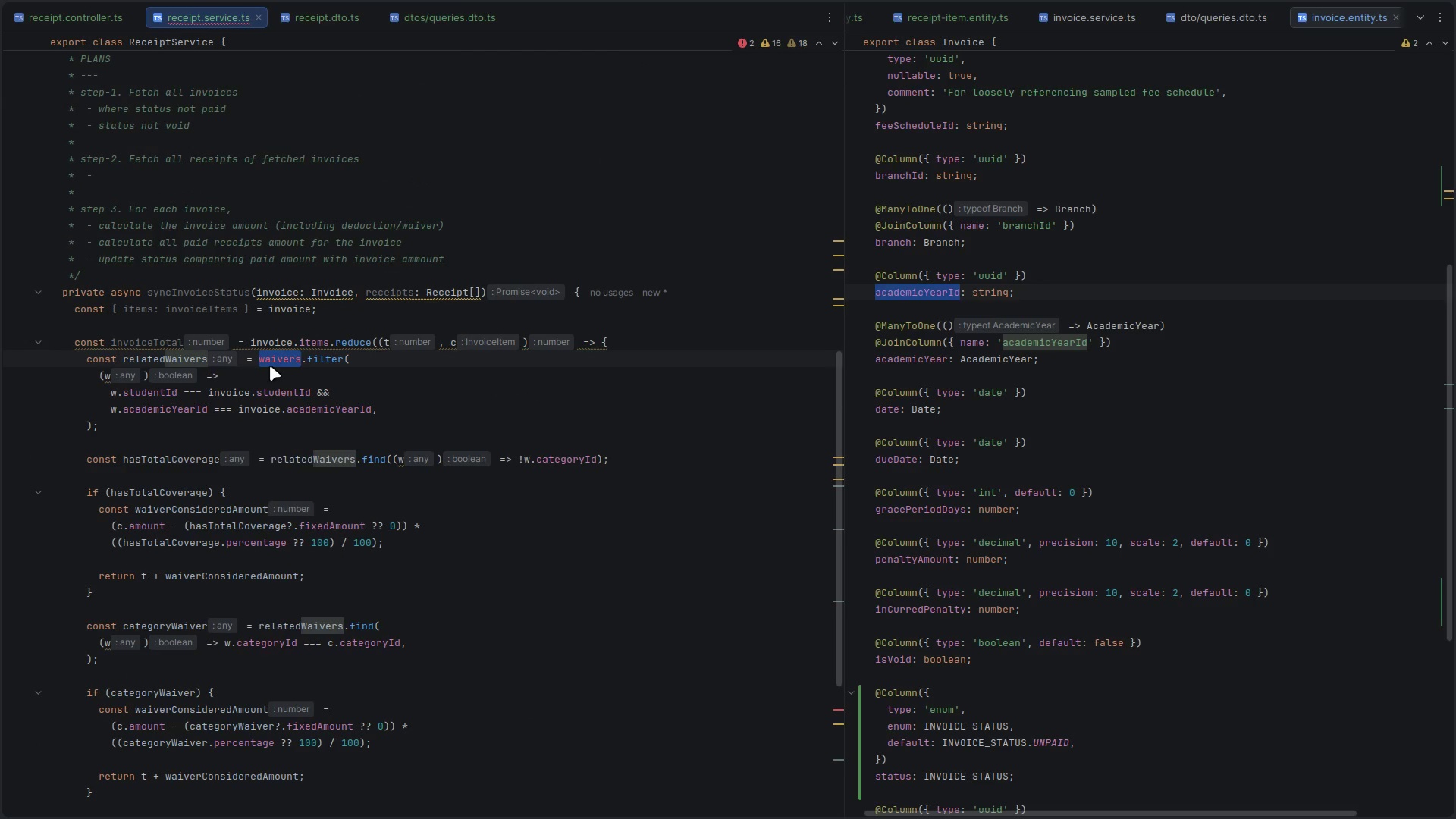 
wait(6.06)
 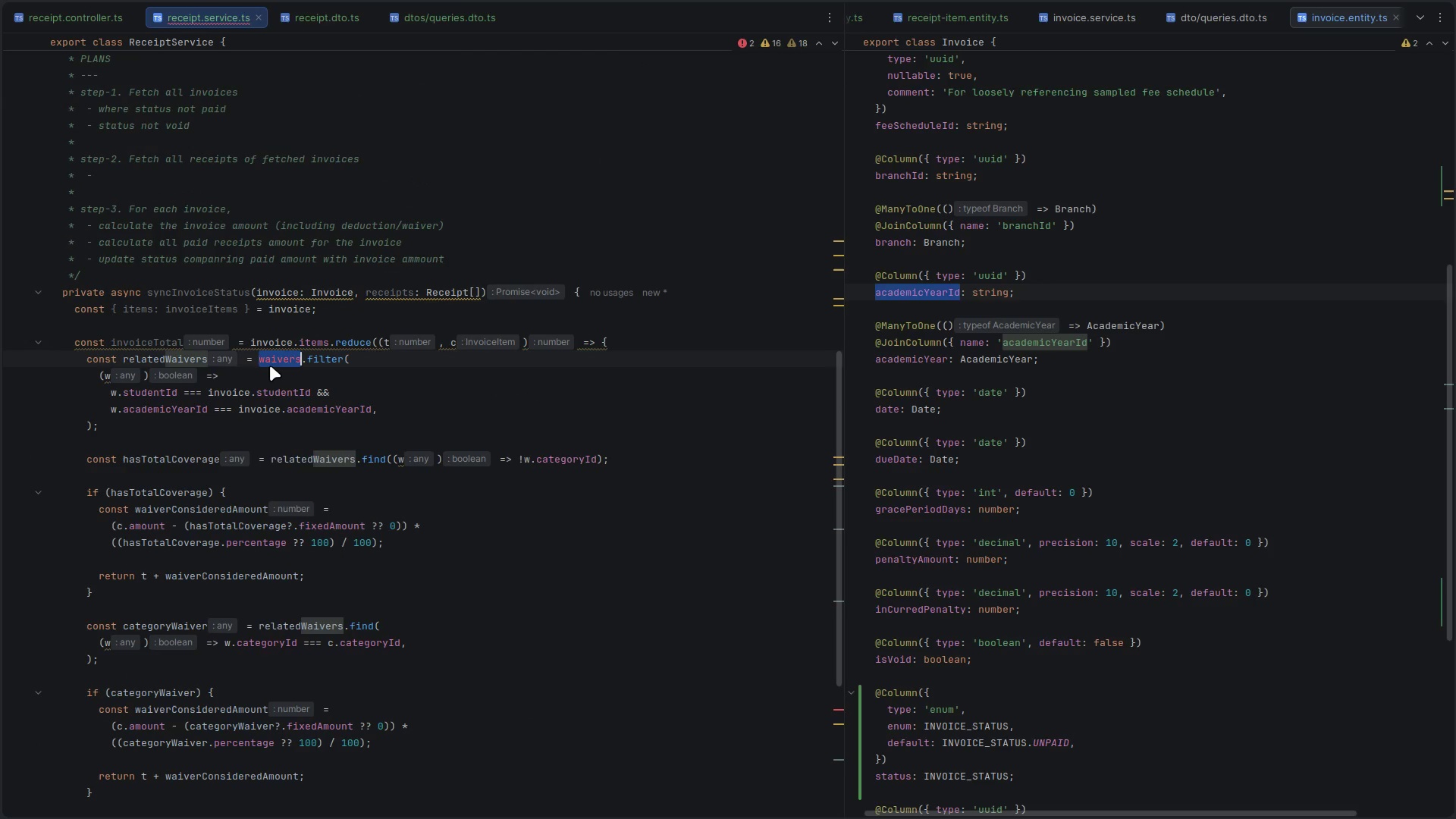 
left_click_drag(start_coordinate=[119, 394], to_coordinate=[346, 432])
 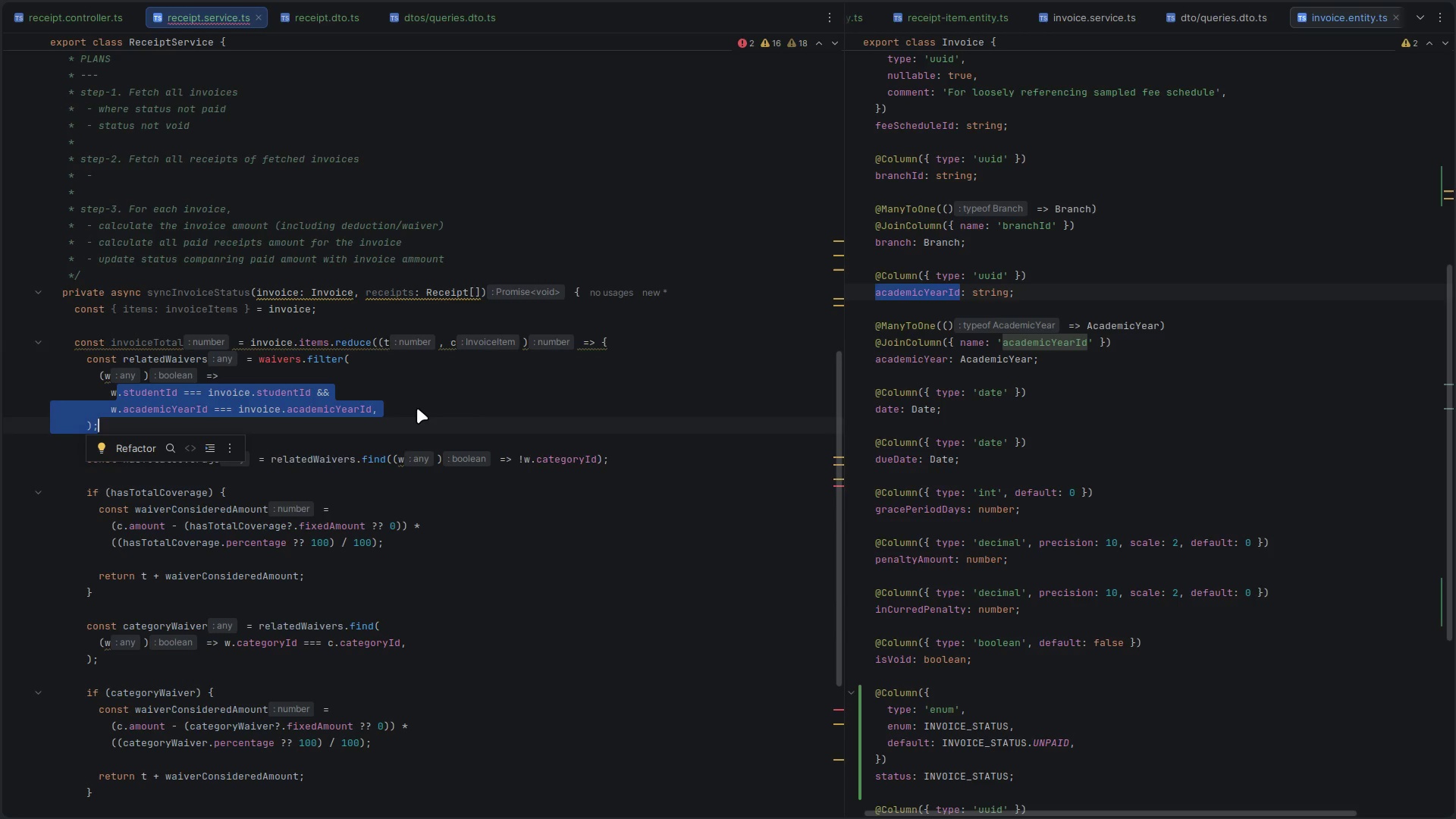 
left_click([417, 408])
 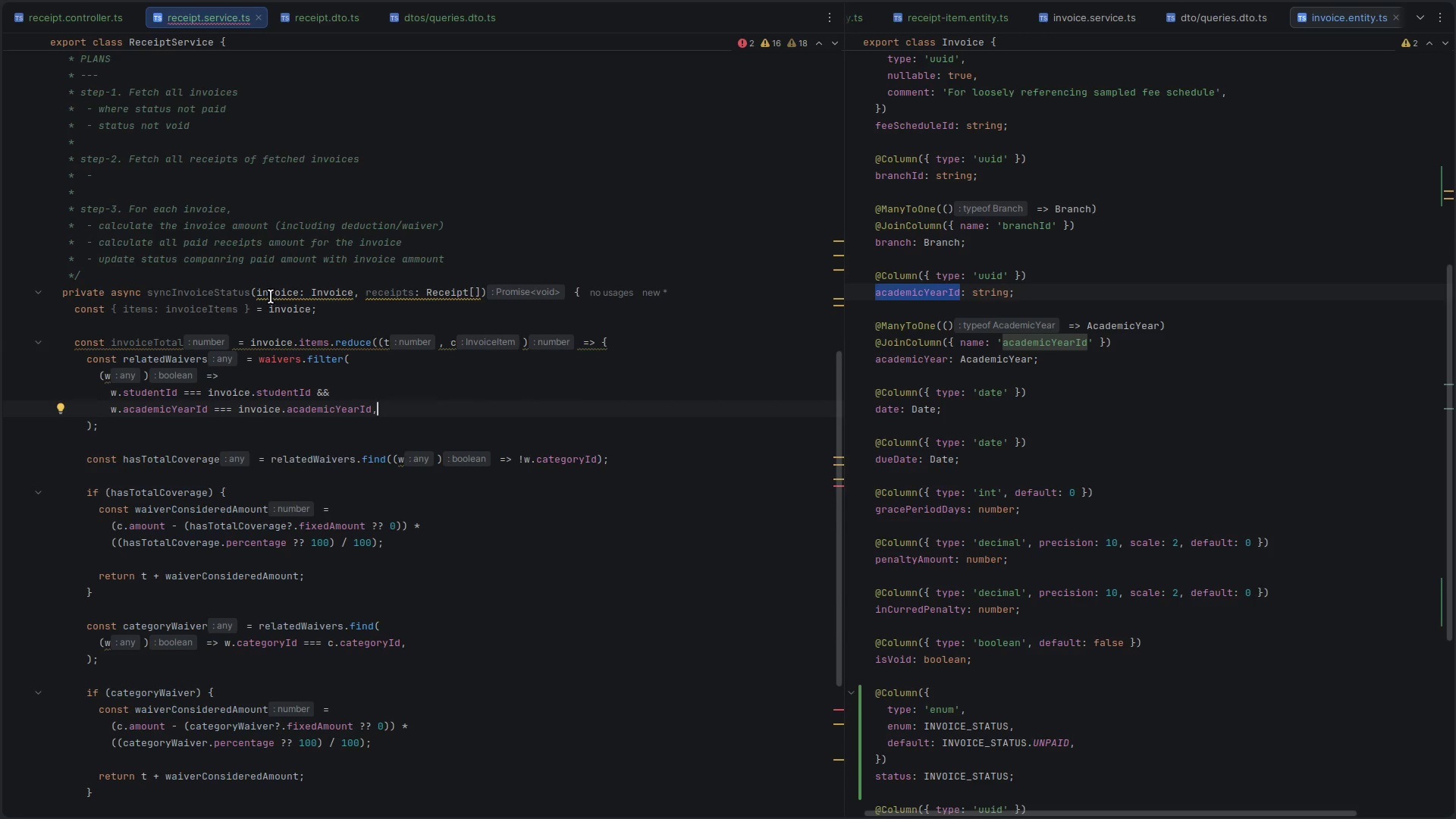 
double_click([268, 296])
 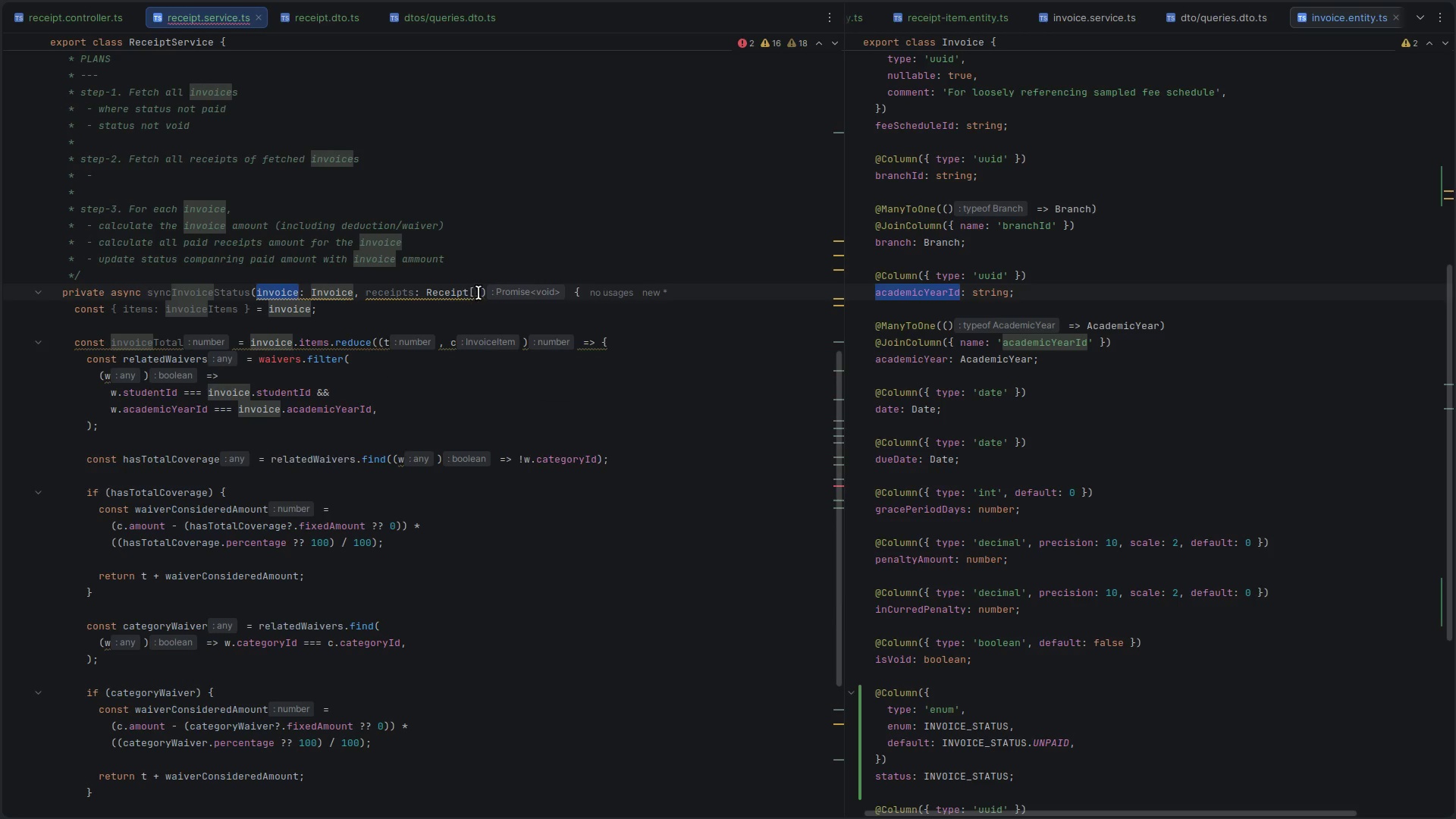 
left_click([482, 293])
 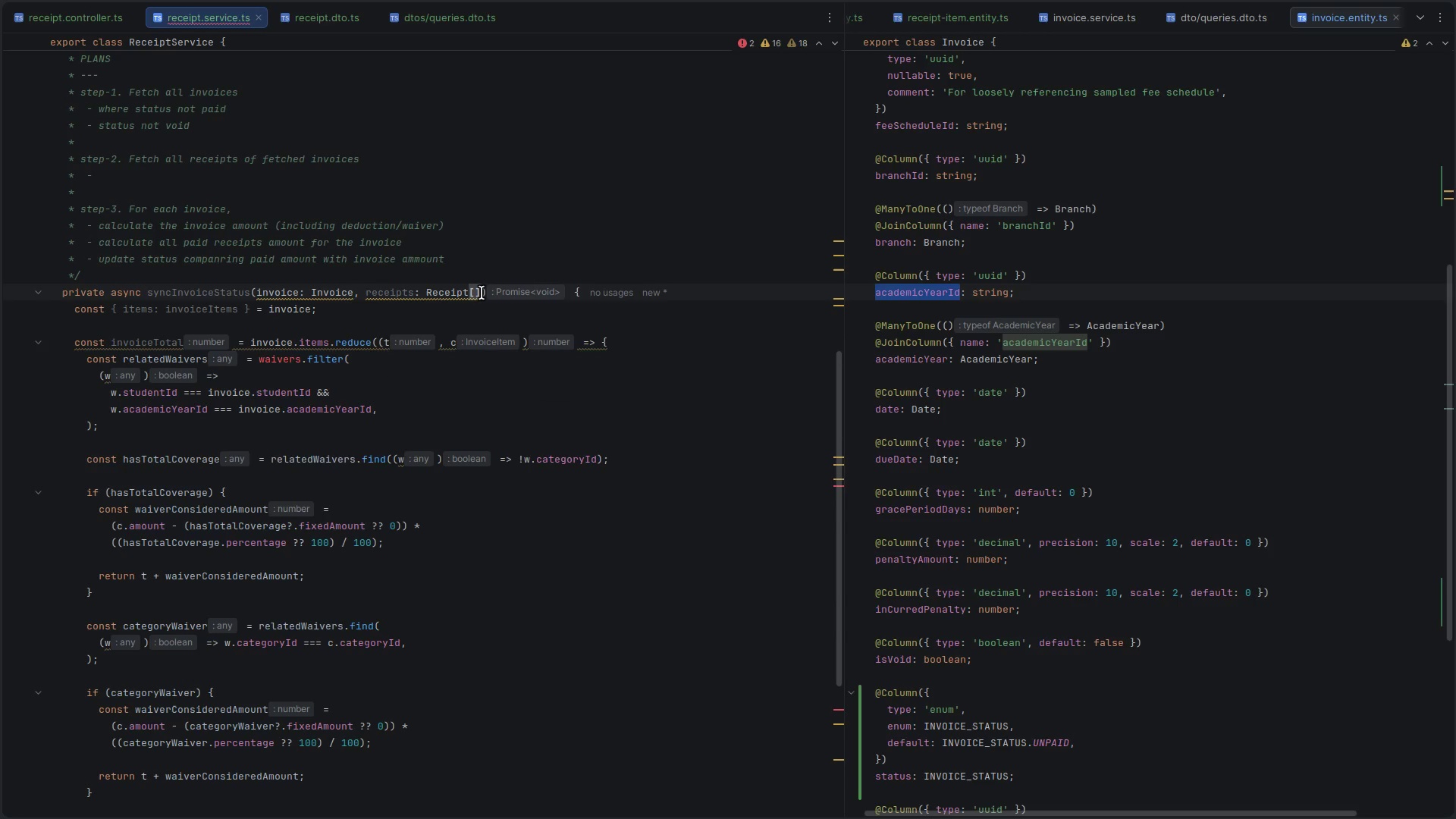 
type(, wiavers:)
key(Backspace)
key(Backspace)
key(Backspace)
key(Backspace)
key(Backspace)
key(Backspace)
key(Backspace)
type(aivers:Paymen)
 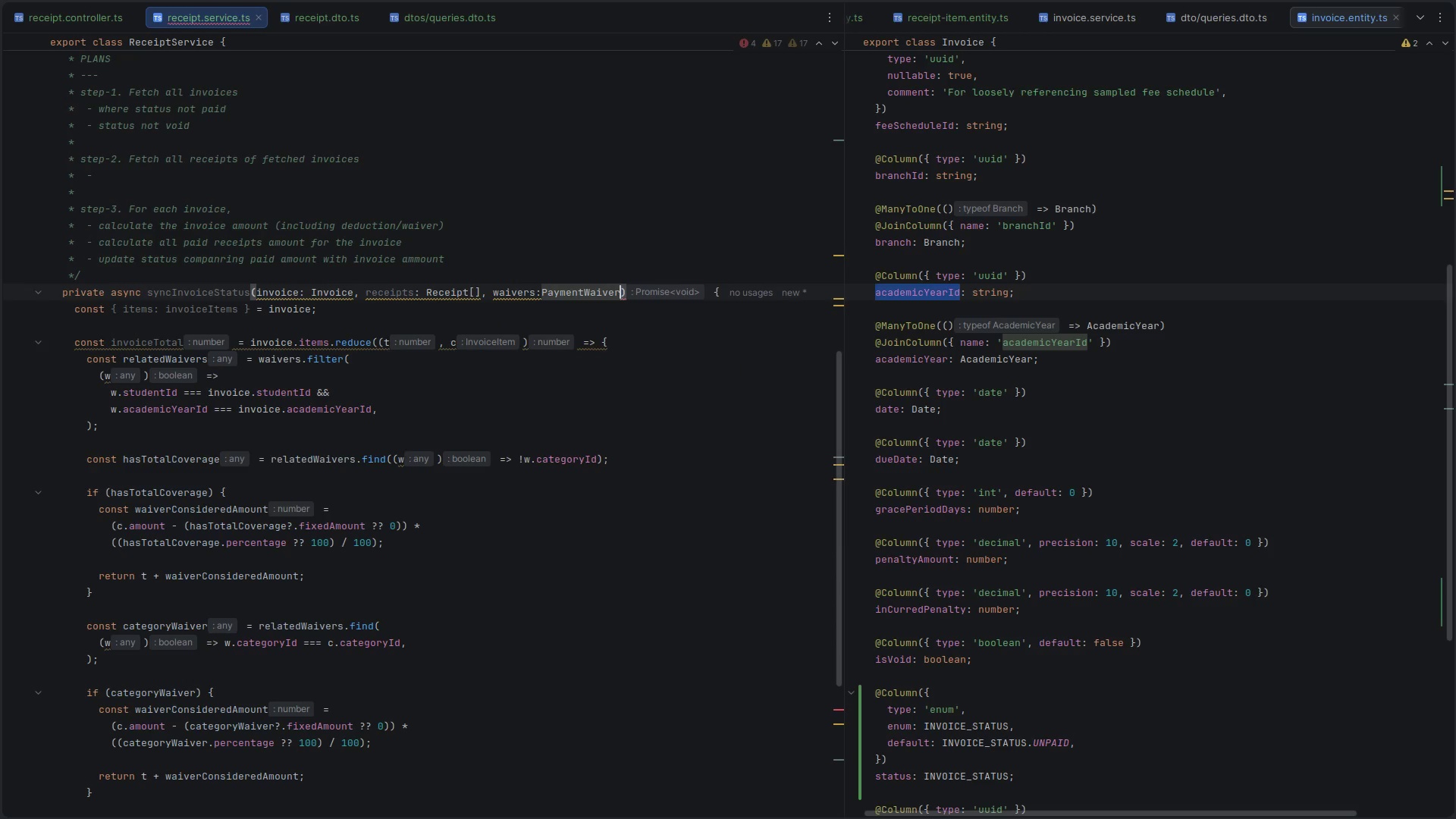 
 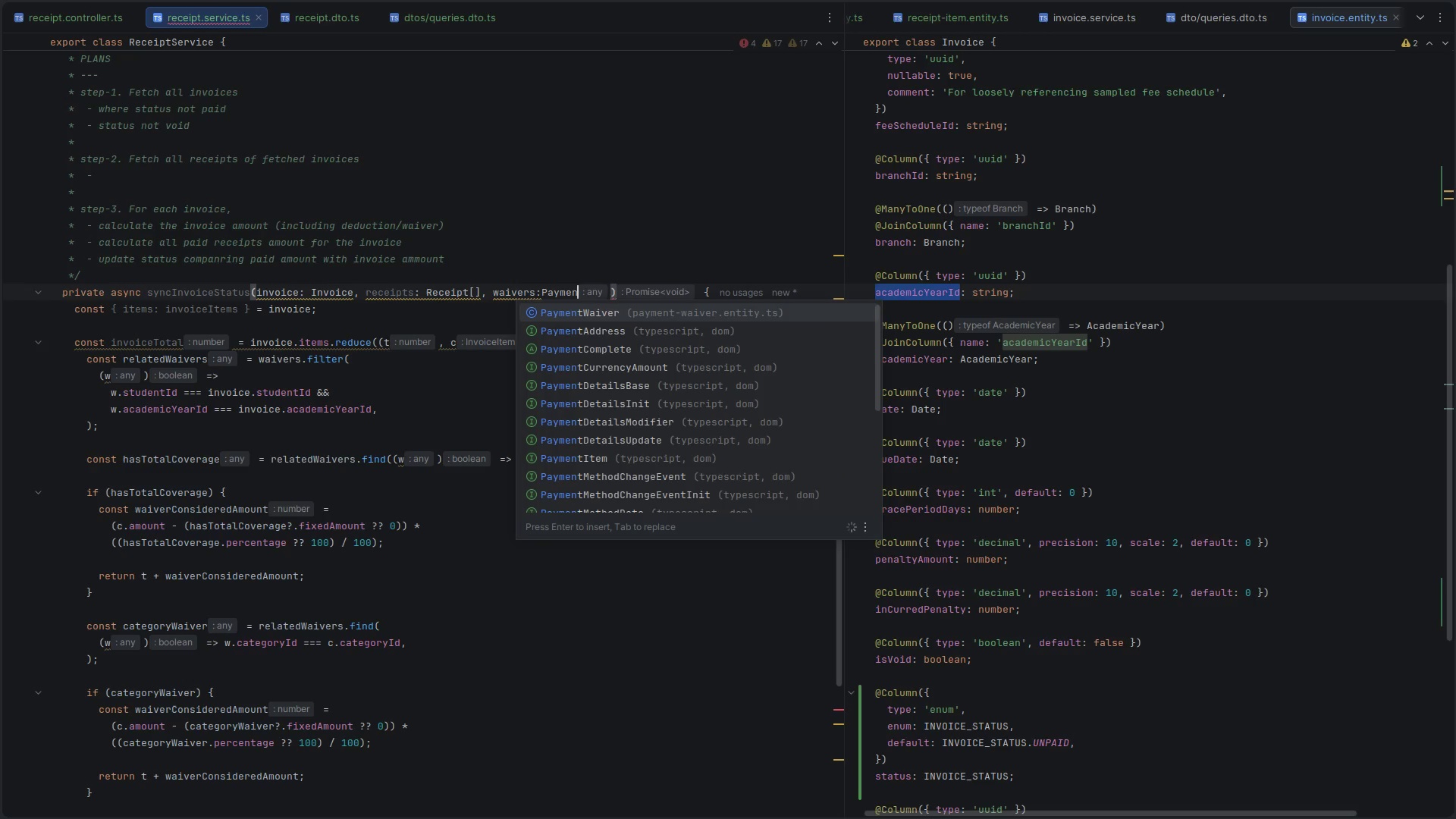 
key(Enter)
 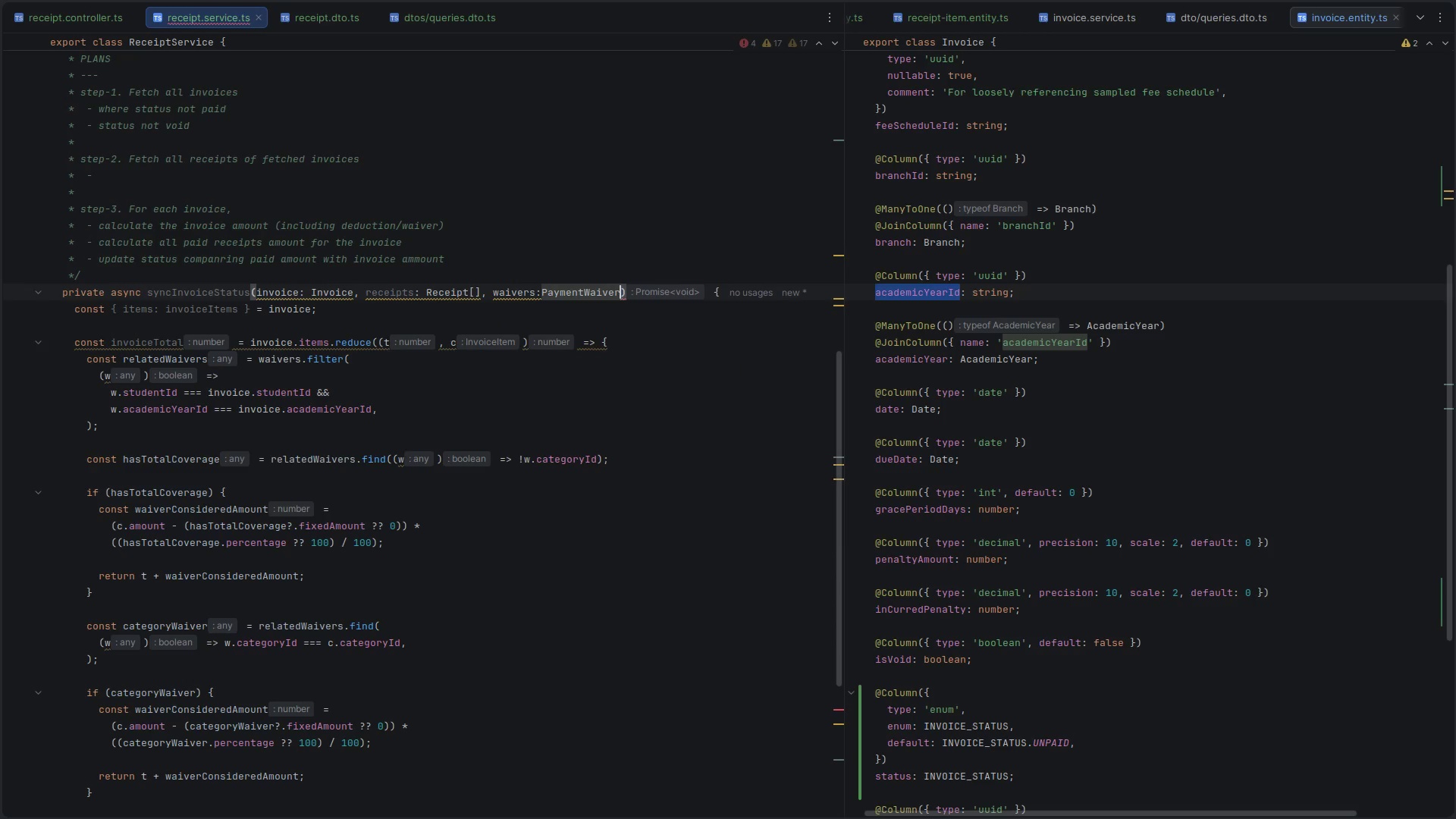 
key(BracketRight)
 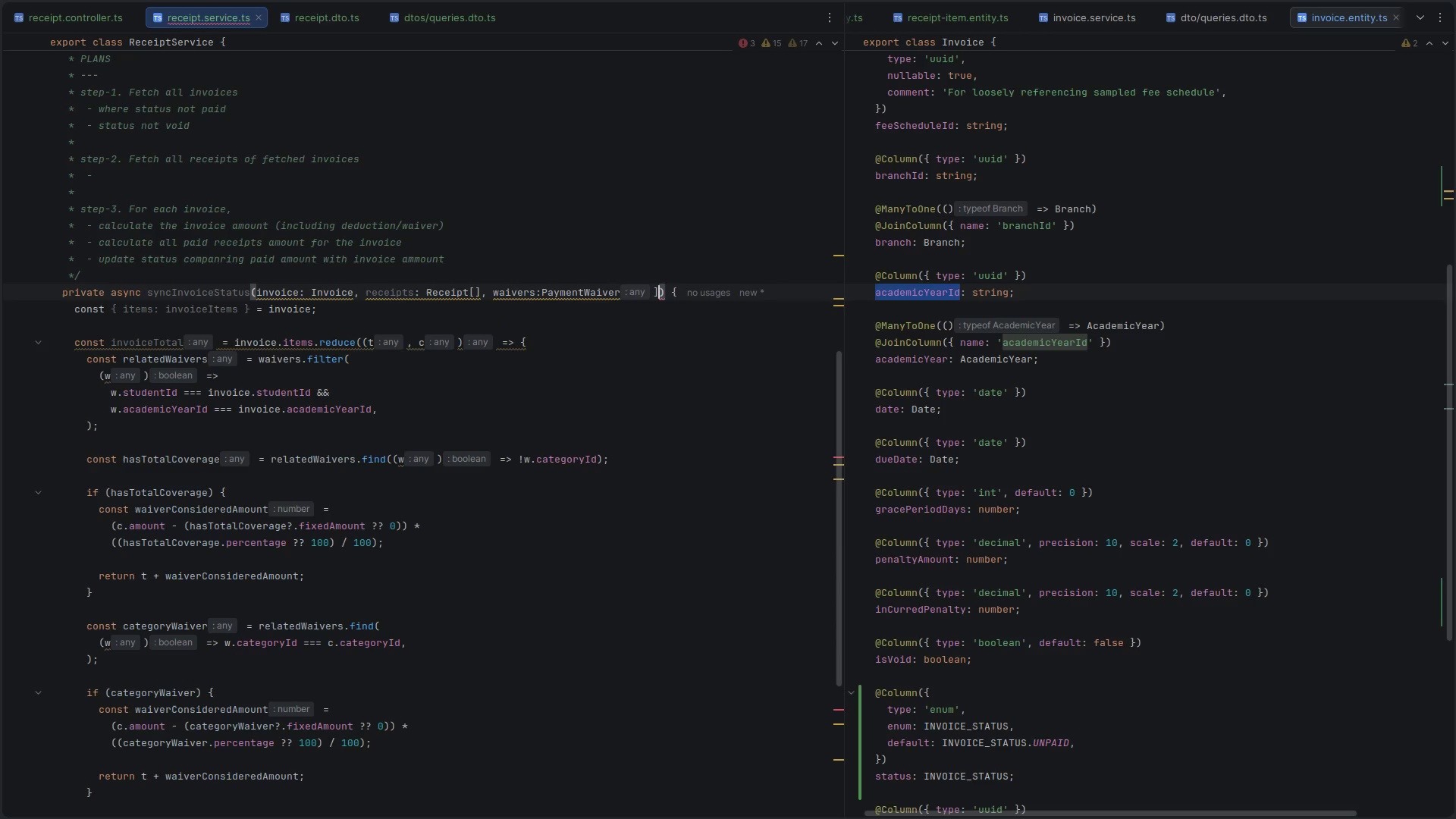 
key(Backspace)
 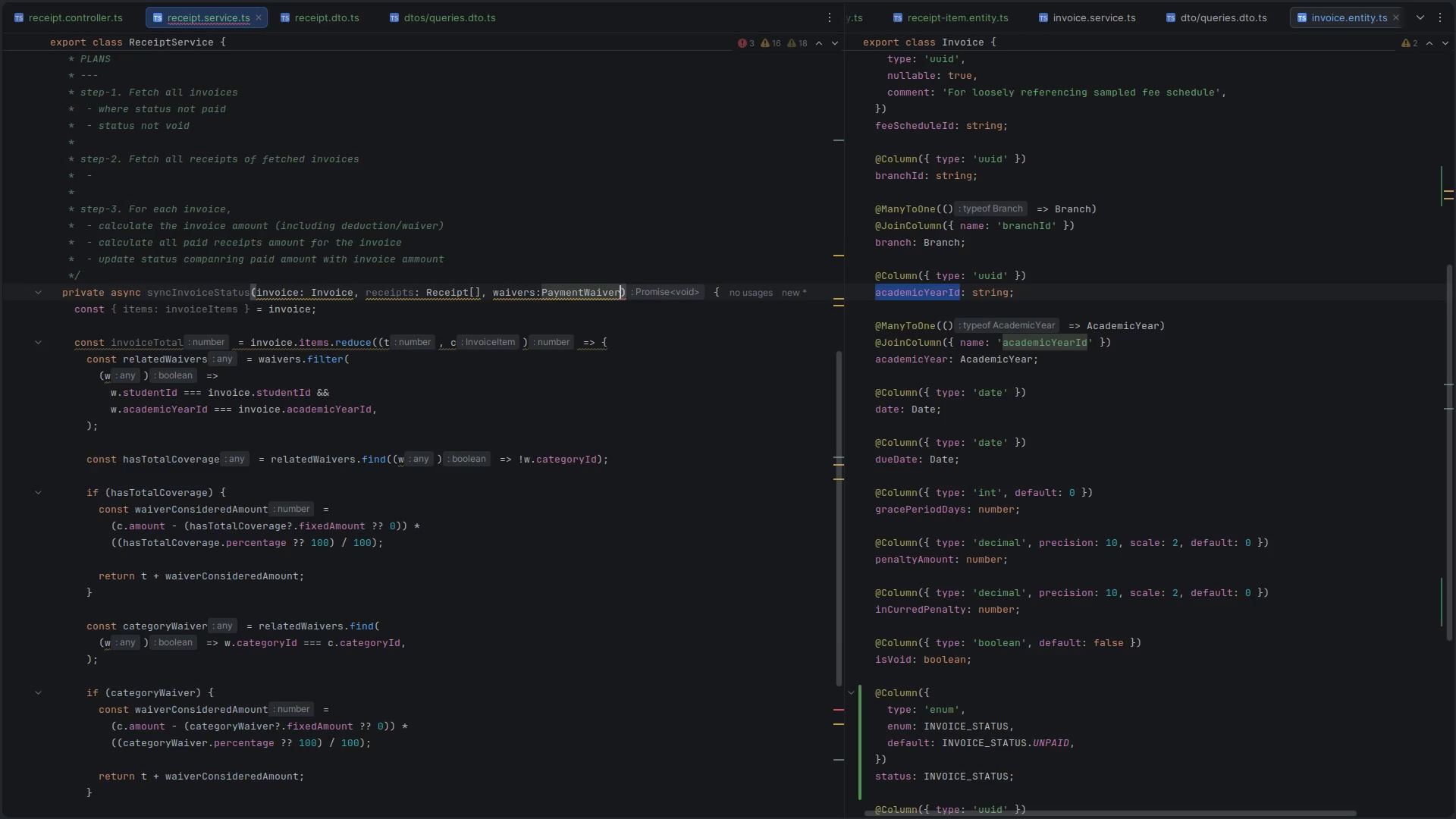 
key(BracketLeft)
 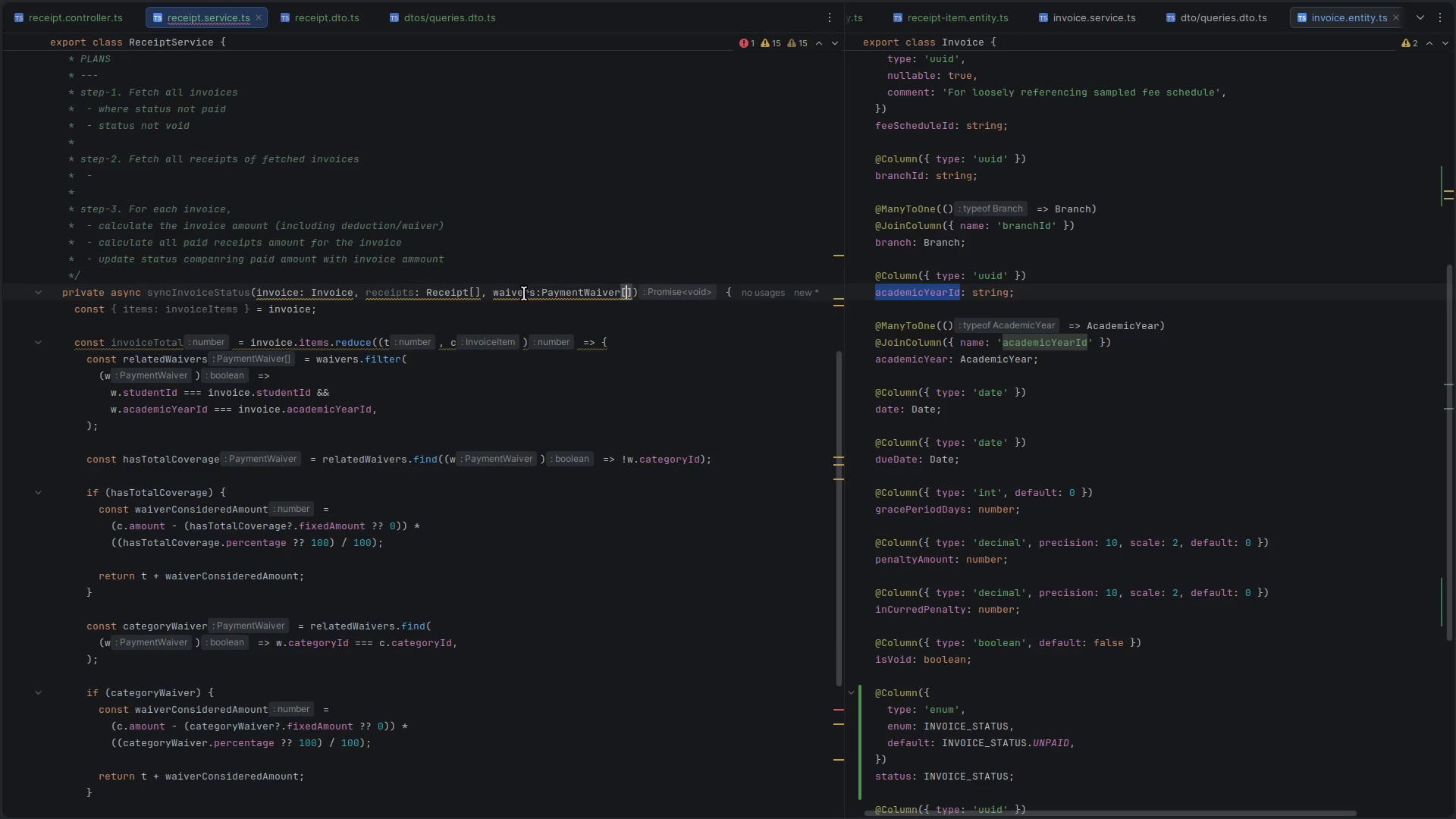 
double_click([526, 300])
 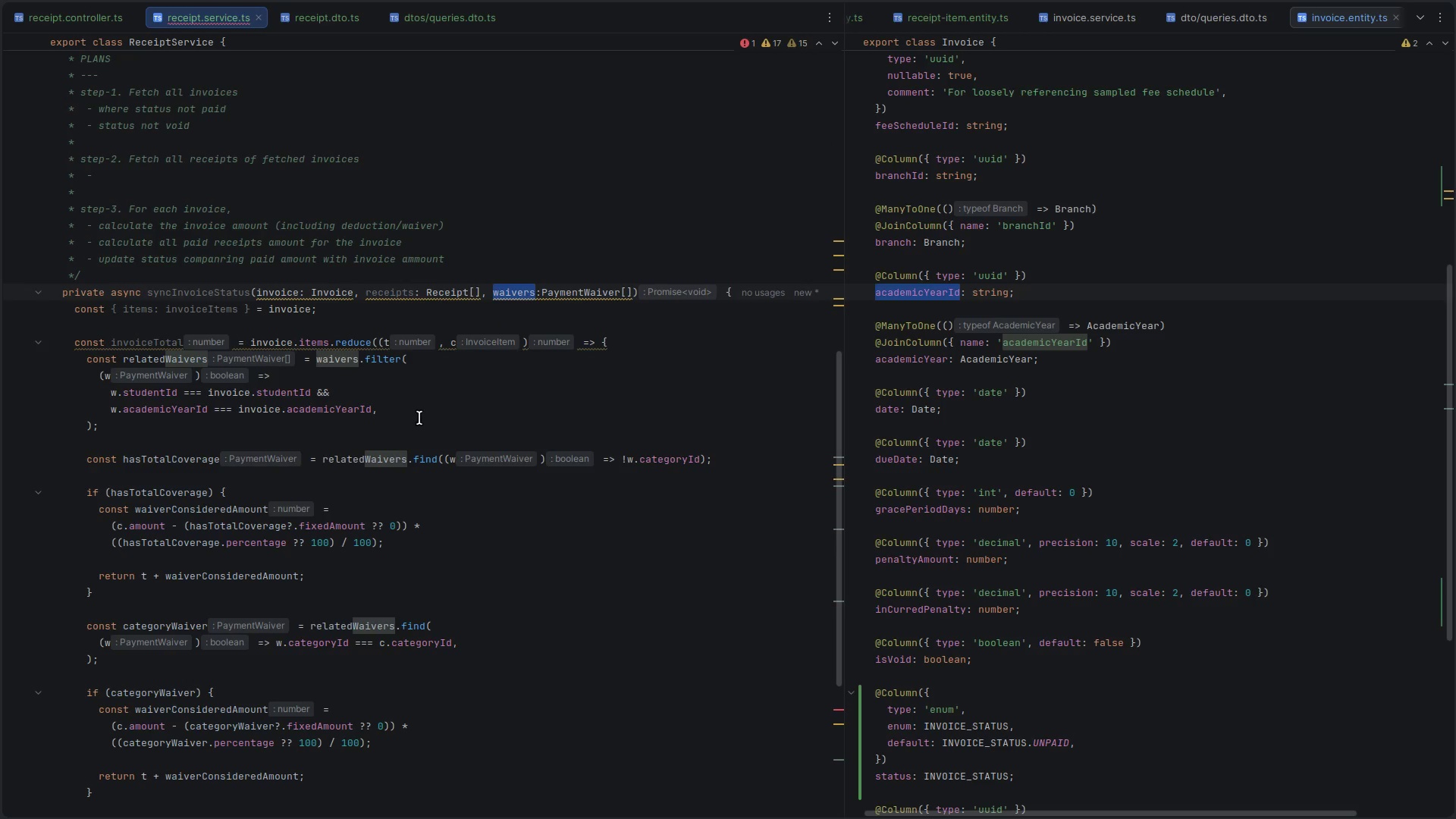 
scroll: coordinate [315, 413], scroll_direction: down, amount: 6.0
 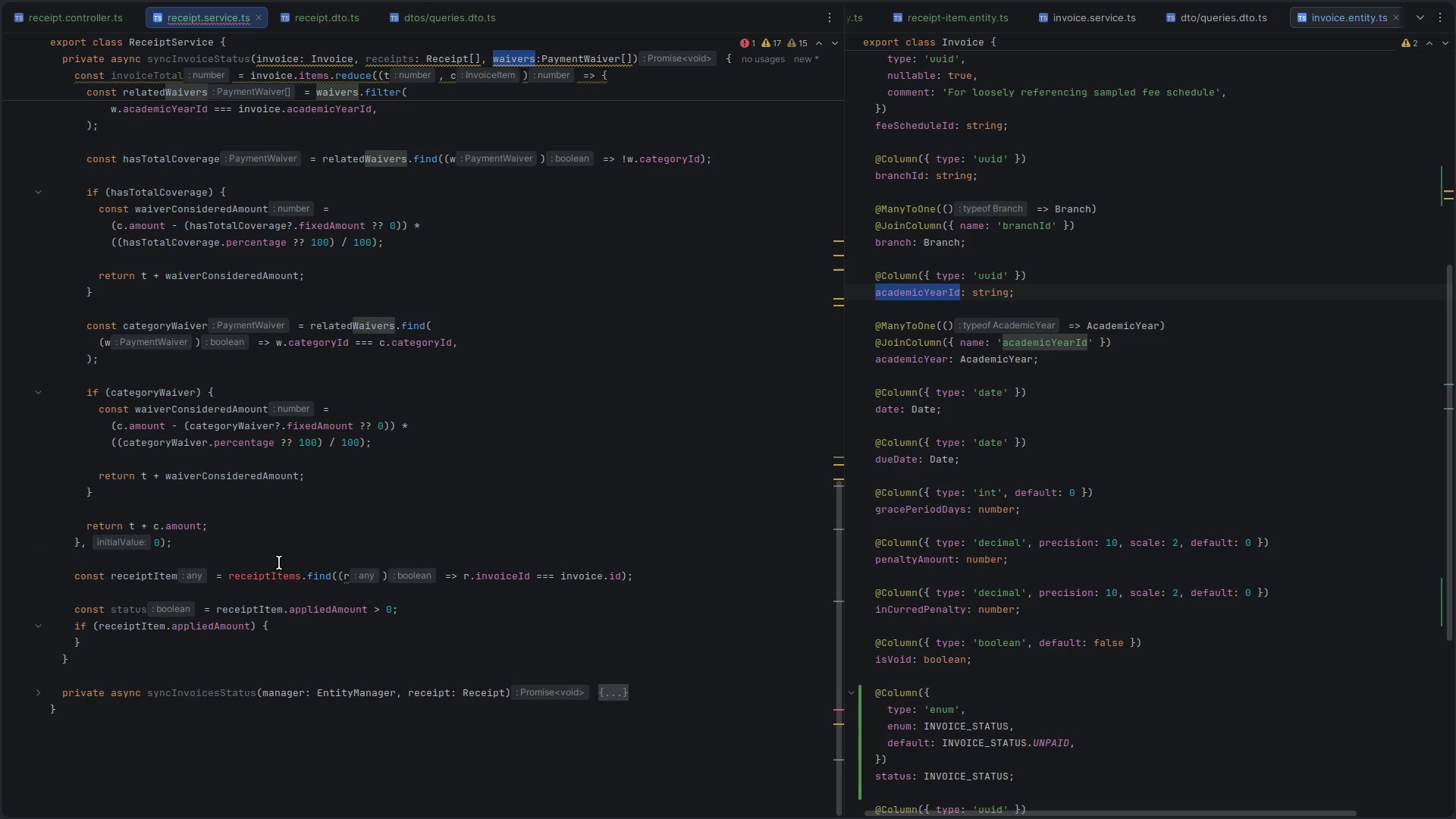 
double_click([263, 574])
 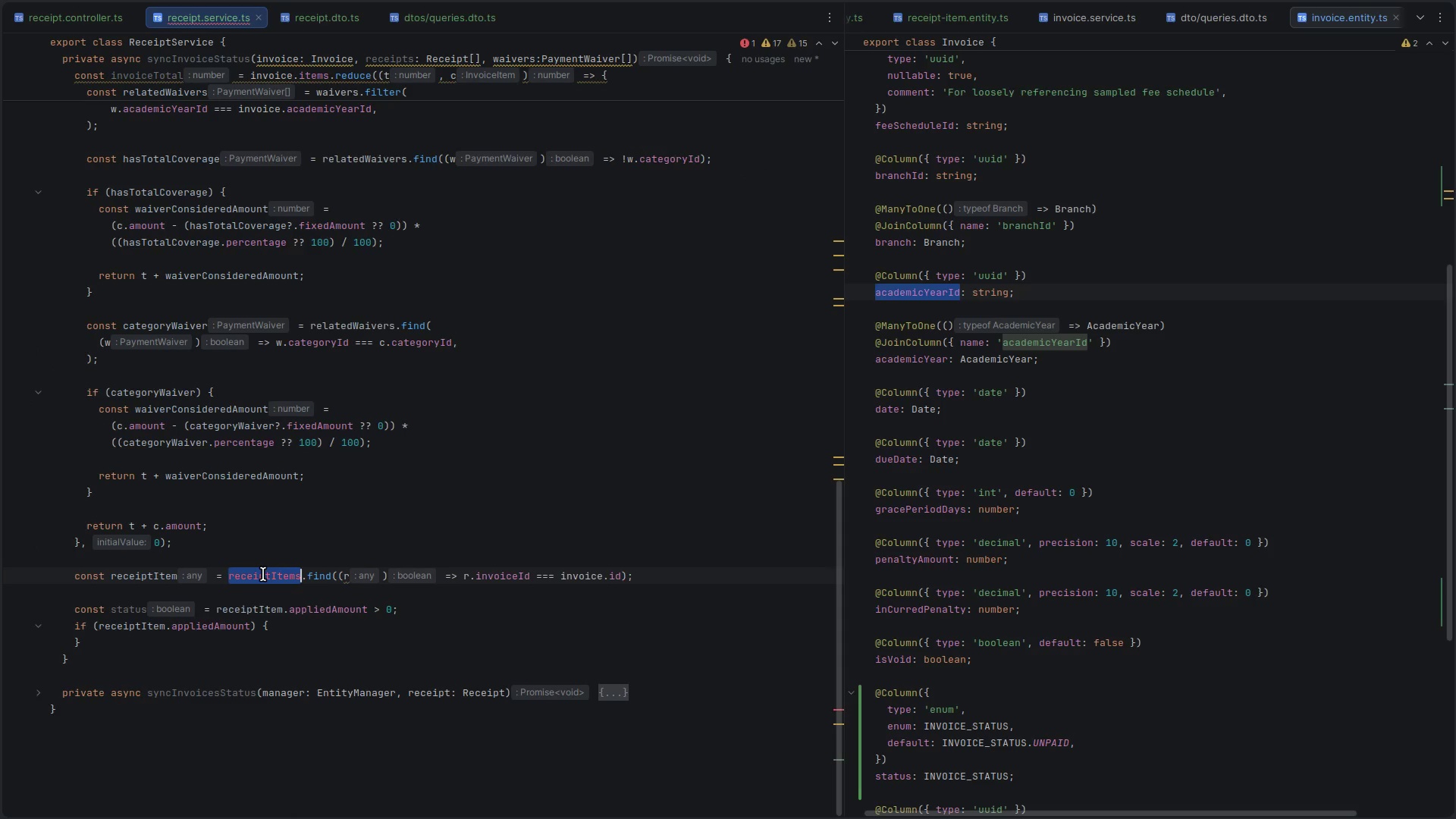 
scroll: coordinate [263, 574], scroll_direction: up, amount: 3.0
 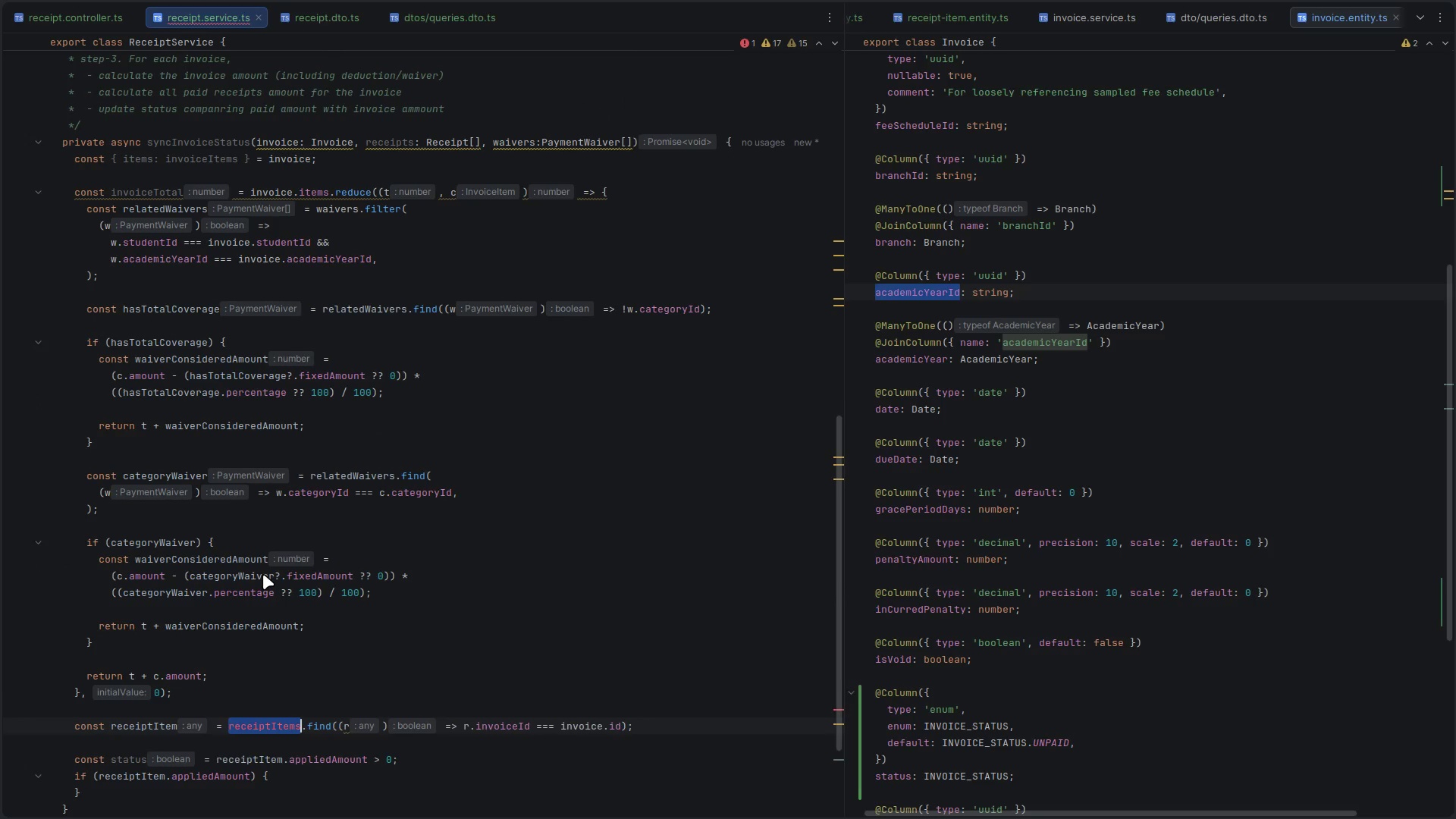 
scroll: coordinate [263, 574], scroll_direction: none, amount: 0.0
 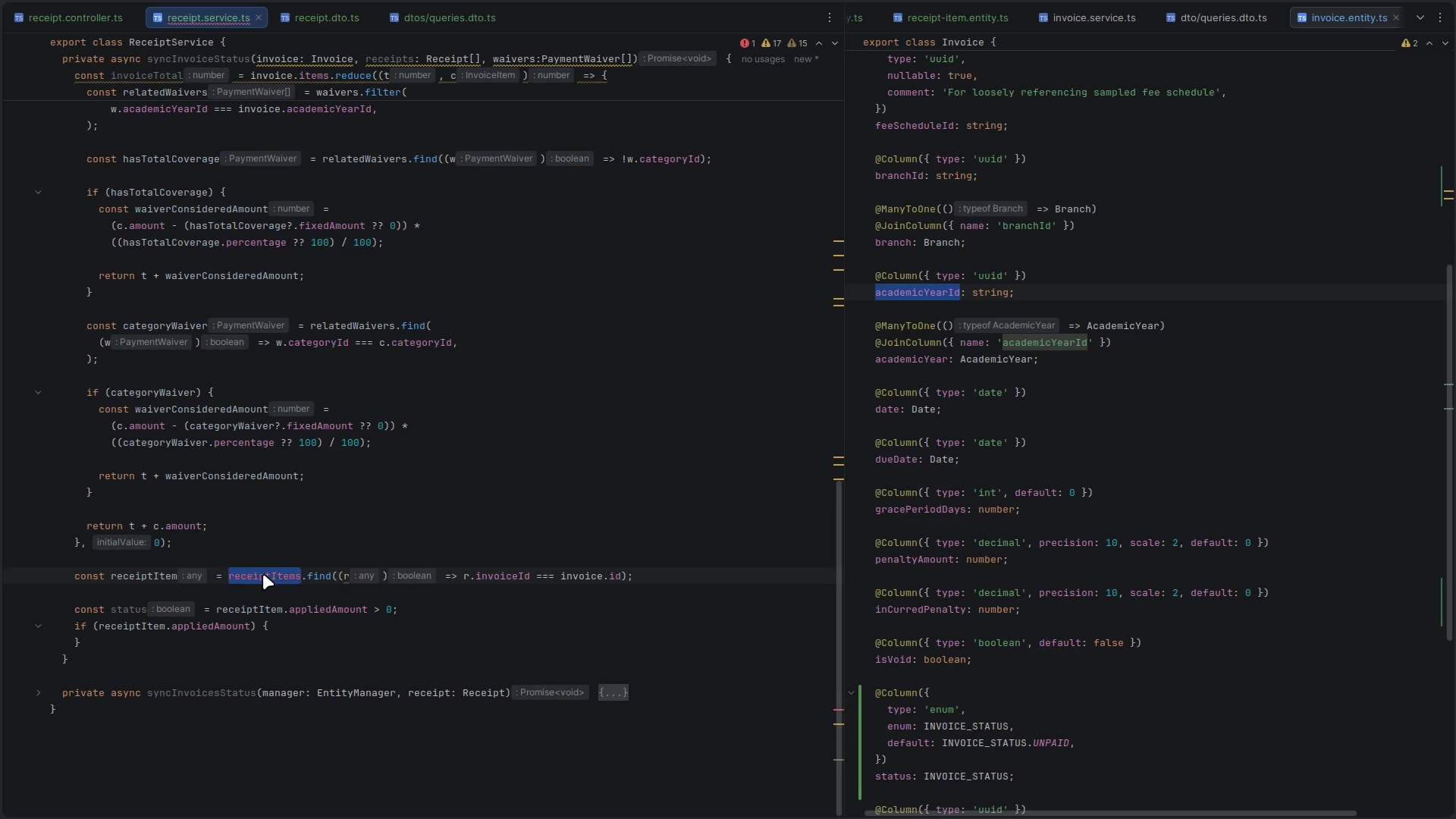 
key(Control+C)
 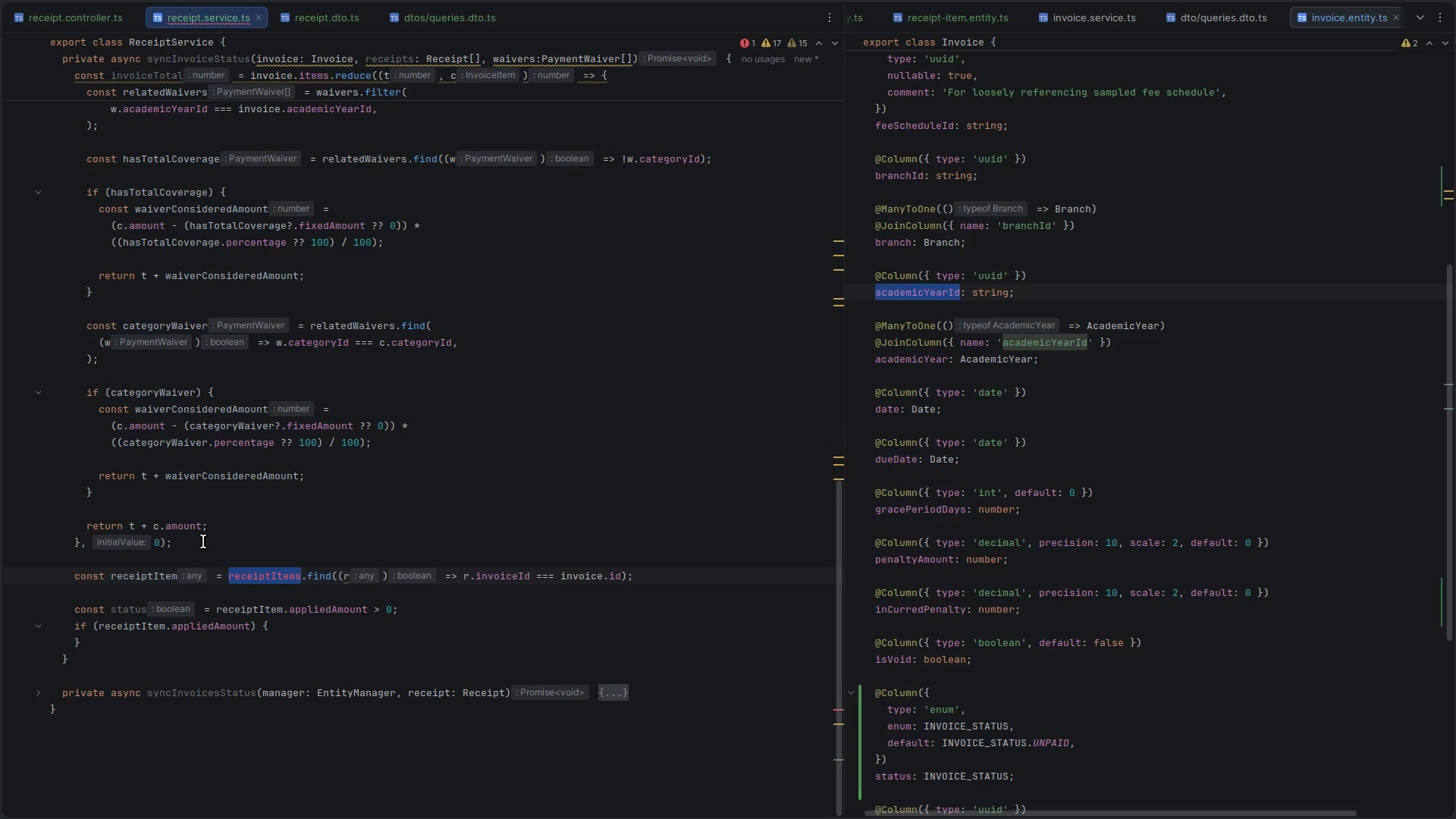 
left_click([202, 541])
 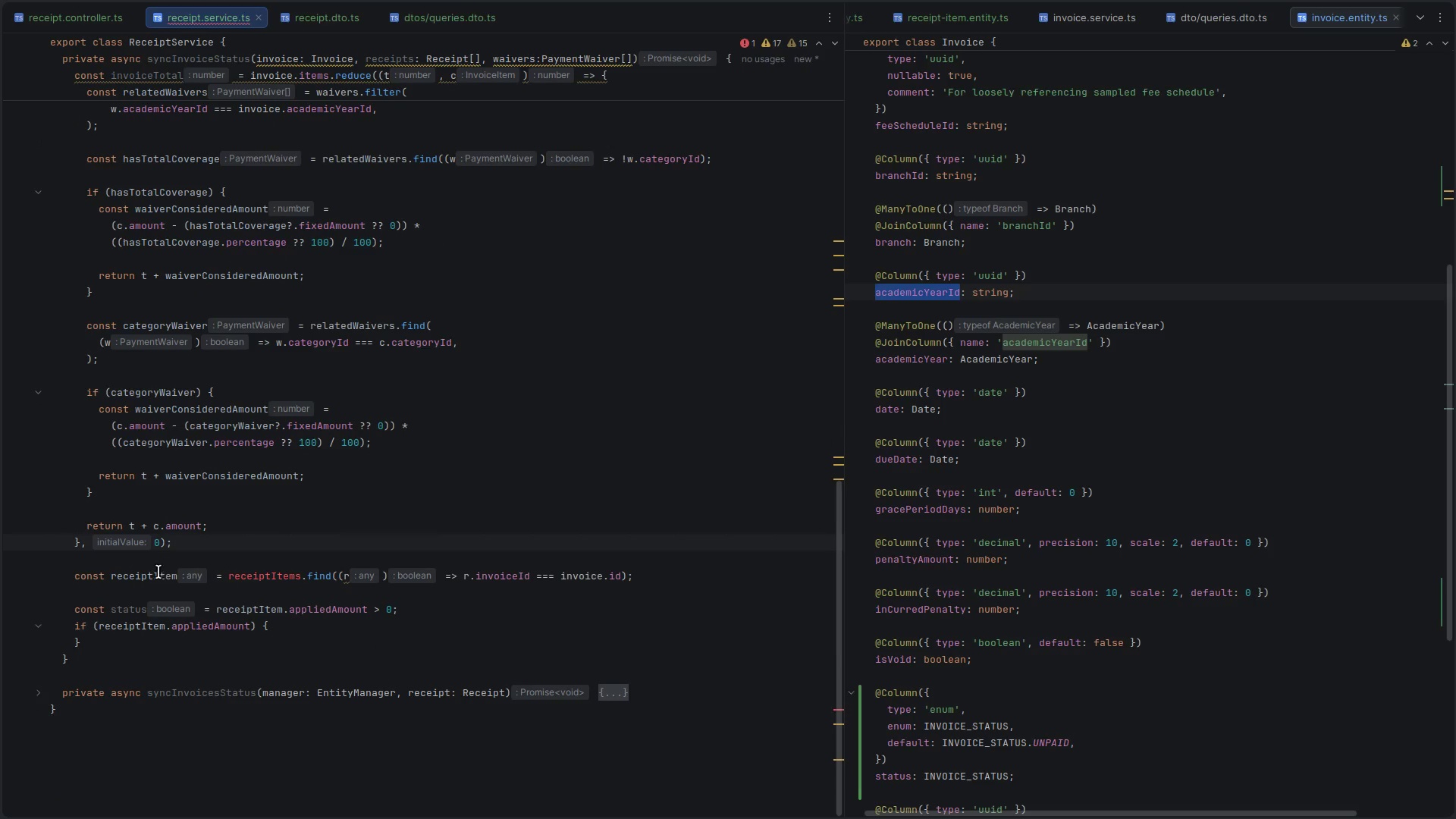 
double_click([150, 576])
 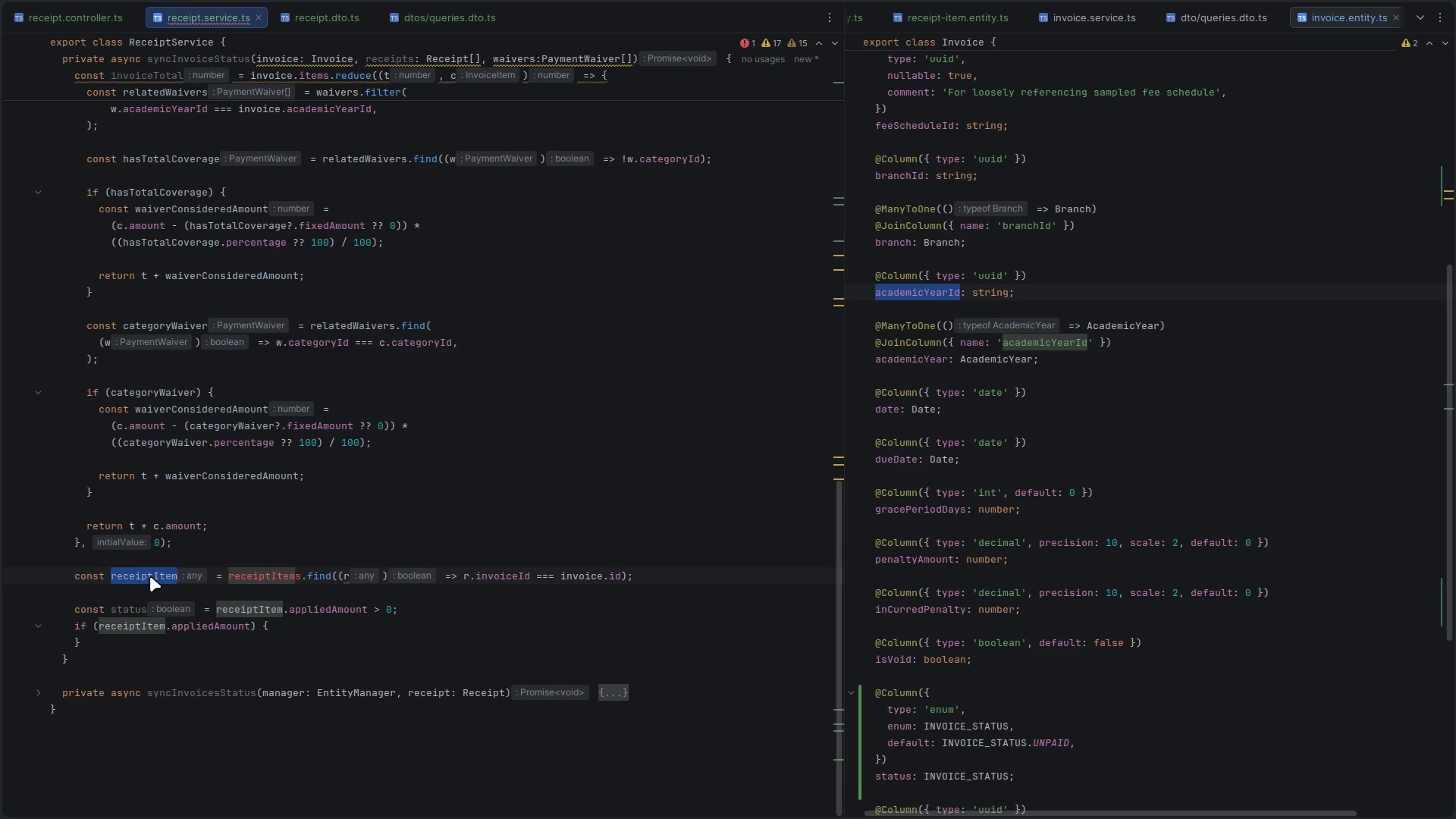 
scroll: coordinate [150, 576], scroll_direction: up, amount: 3.0
 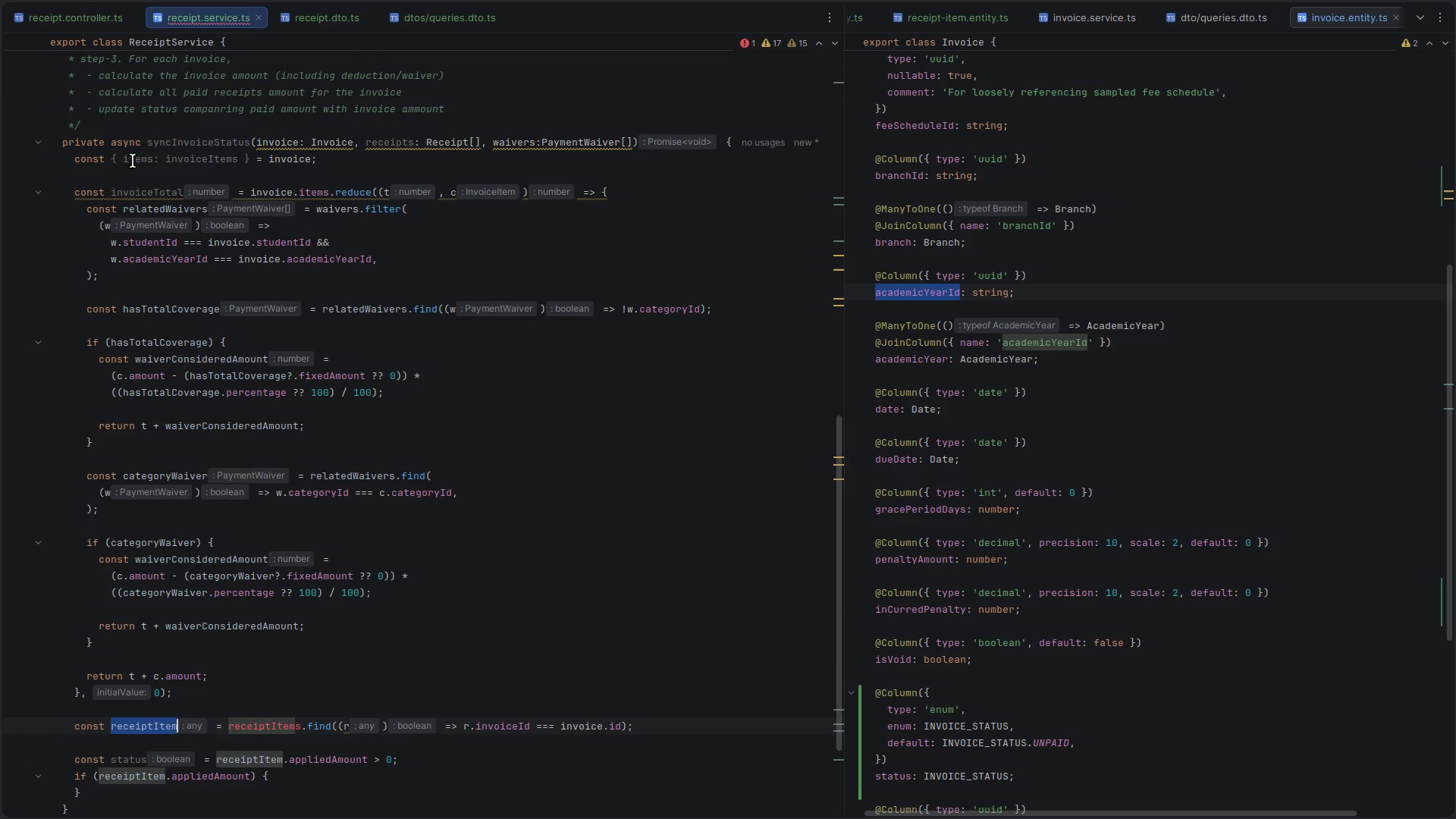 
double_click([151, 193])
 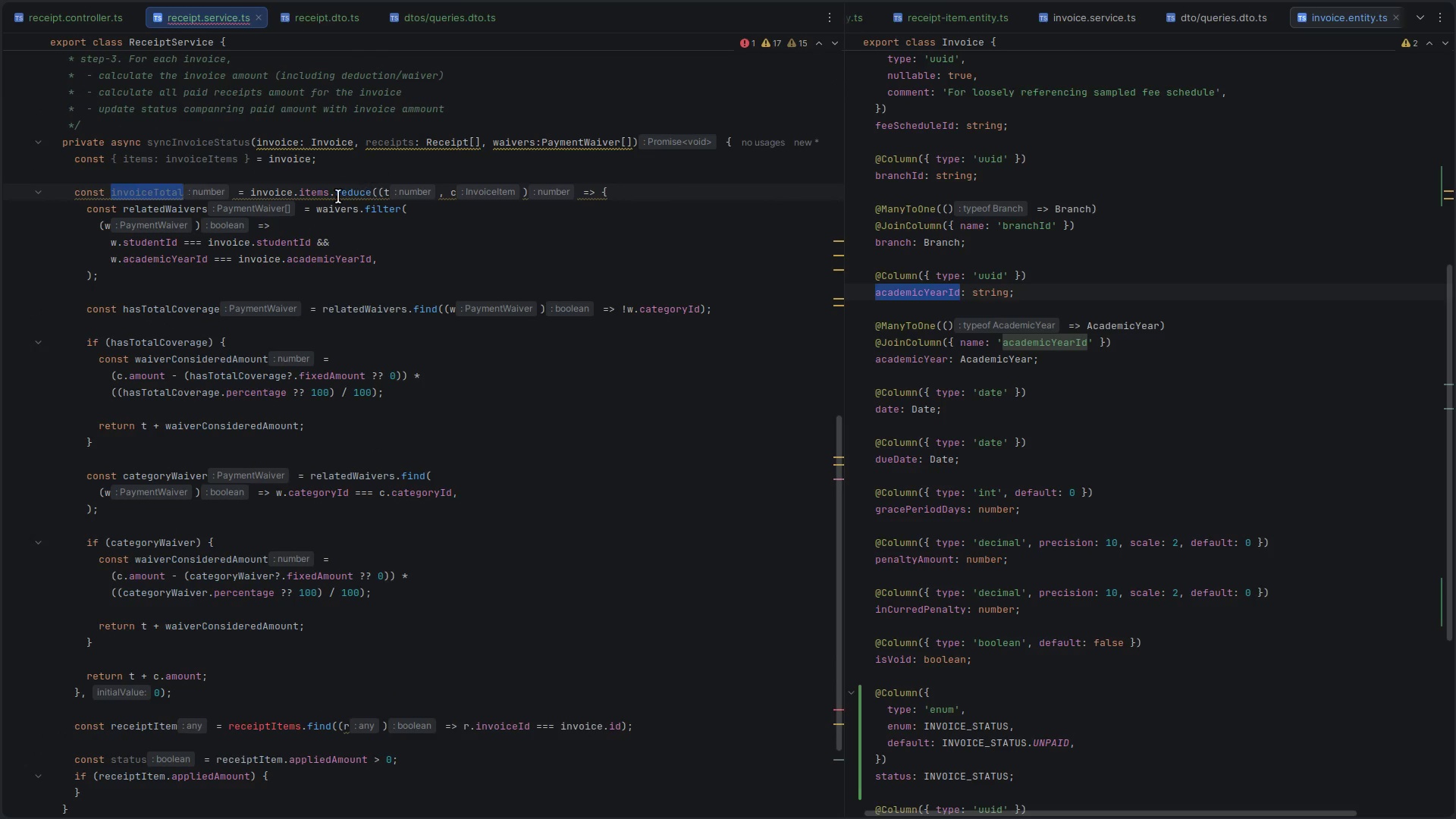 
double_click([203, 155])
 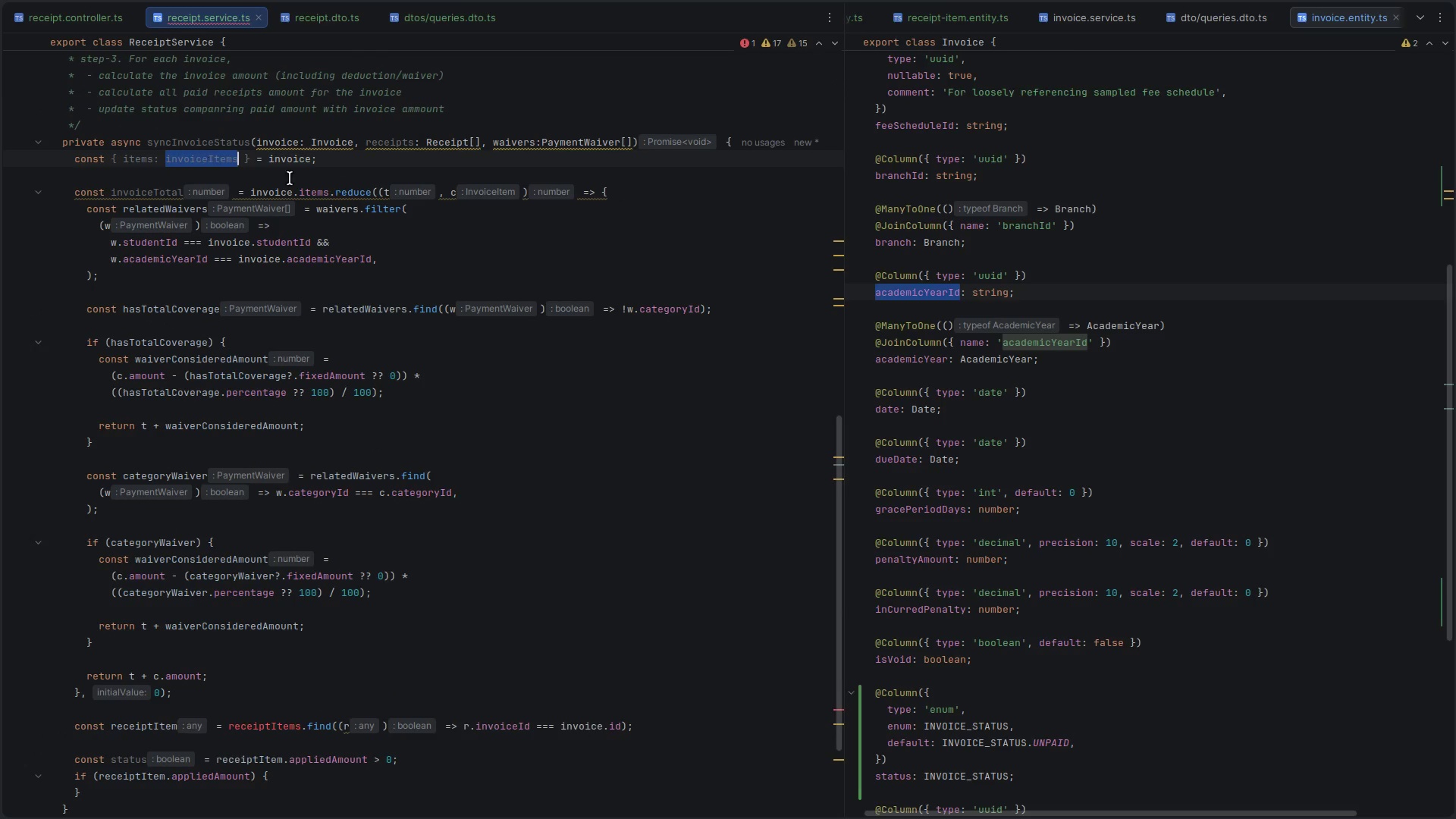 
key(Control+C)
 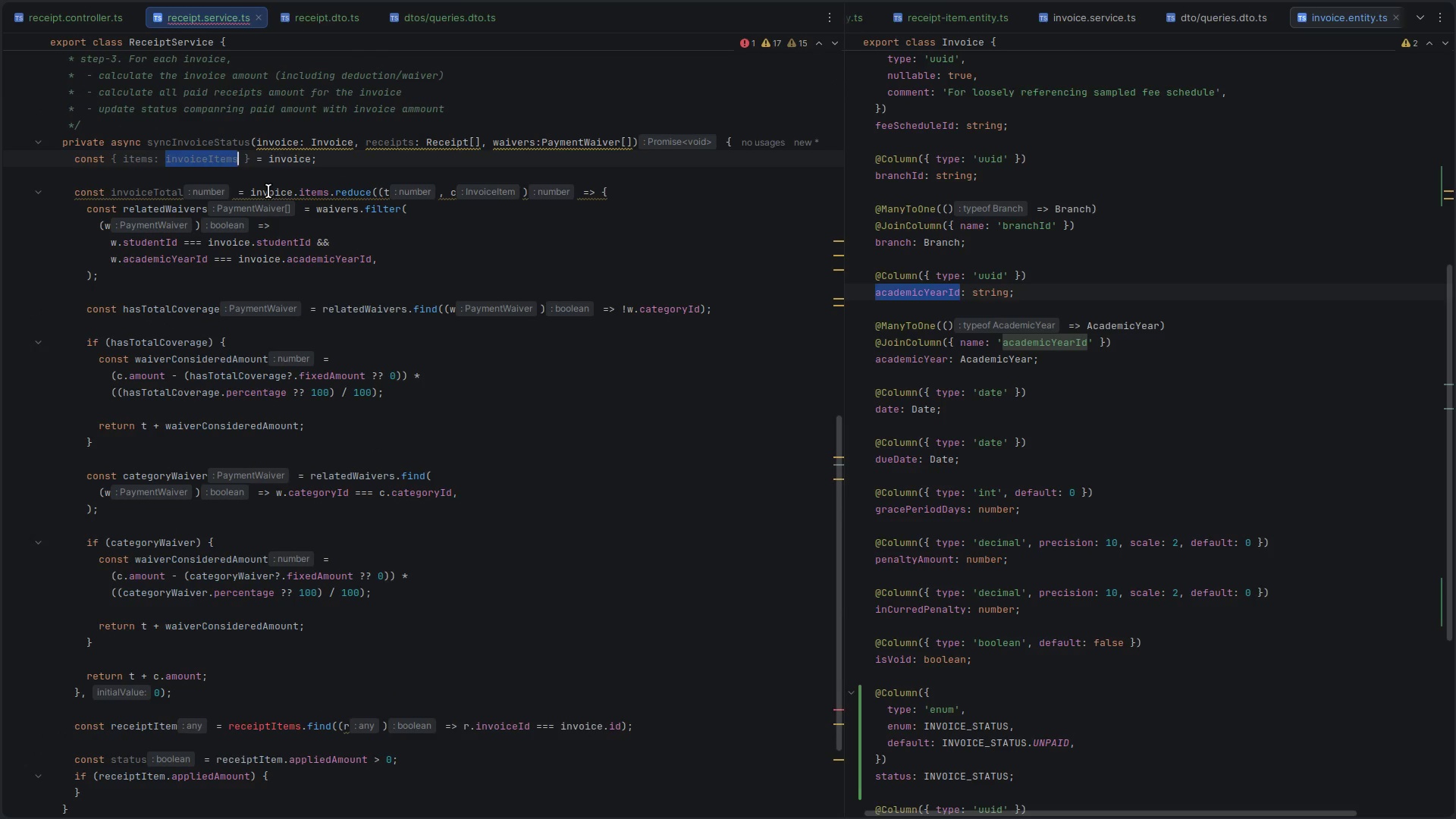 
double_click([268, 191])
 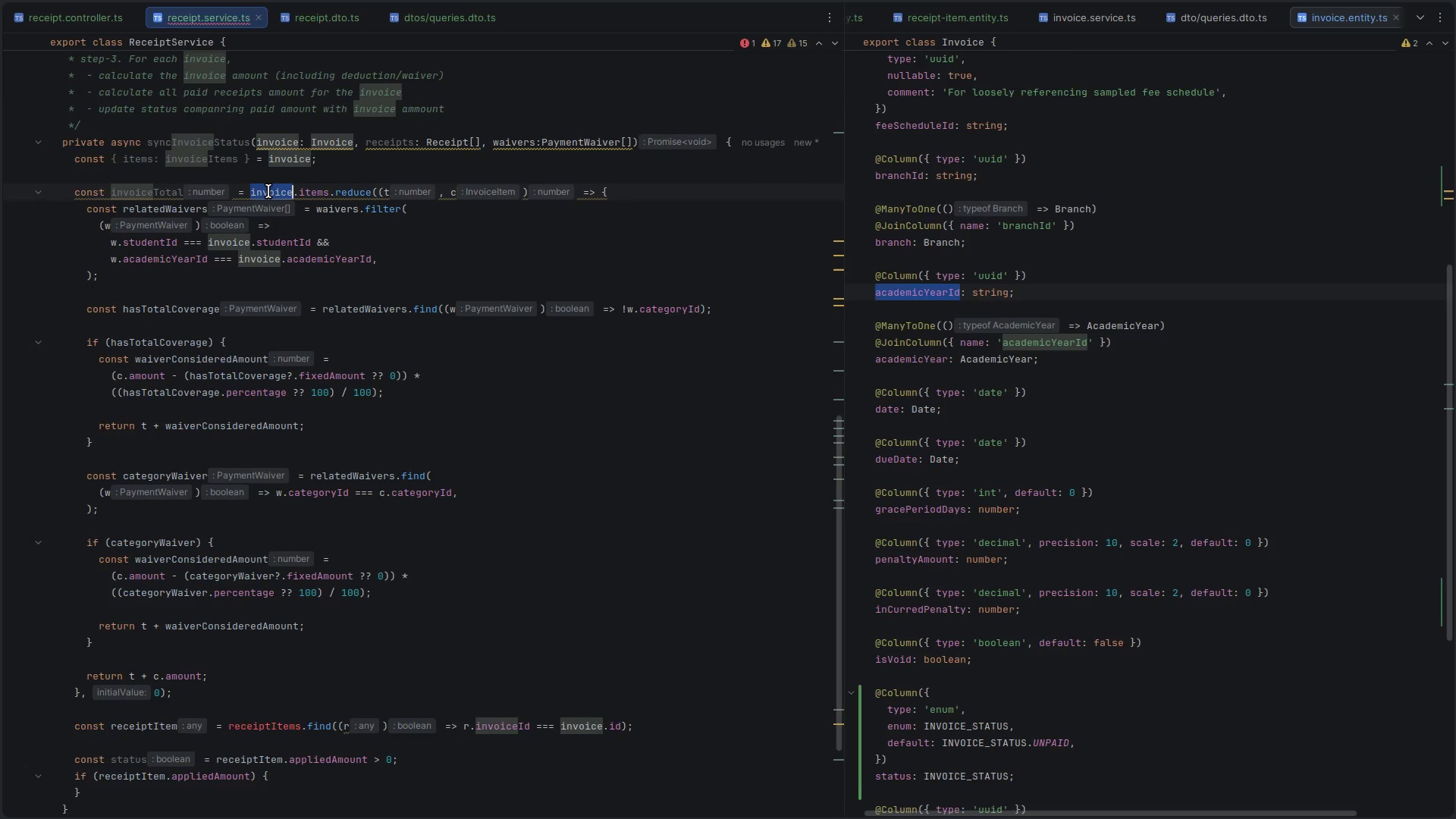 
key(Shift+ArrowRight)
 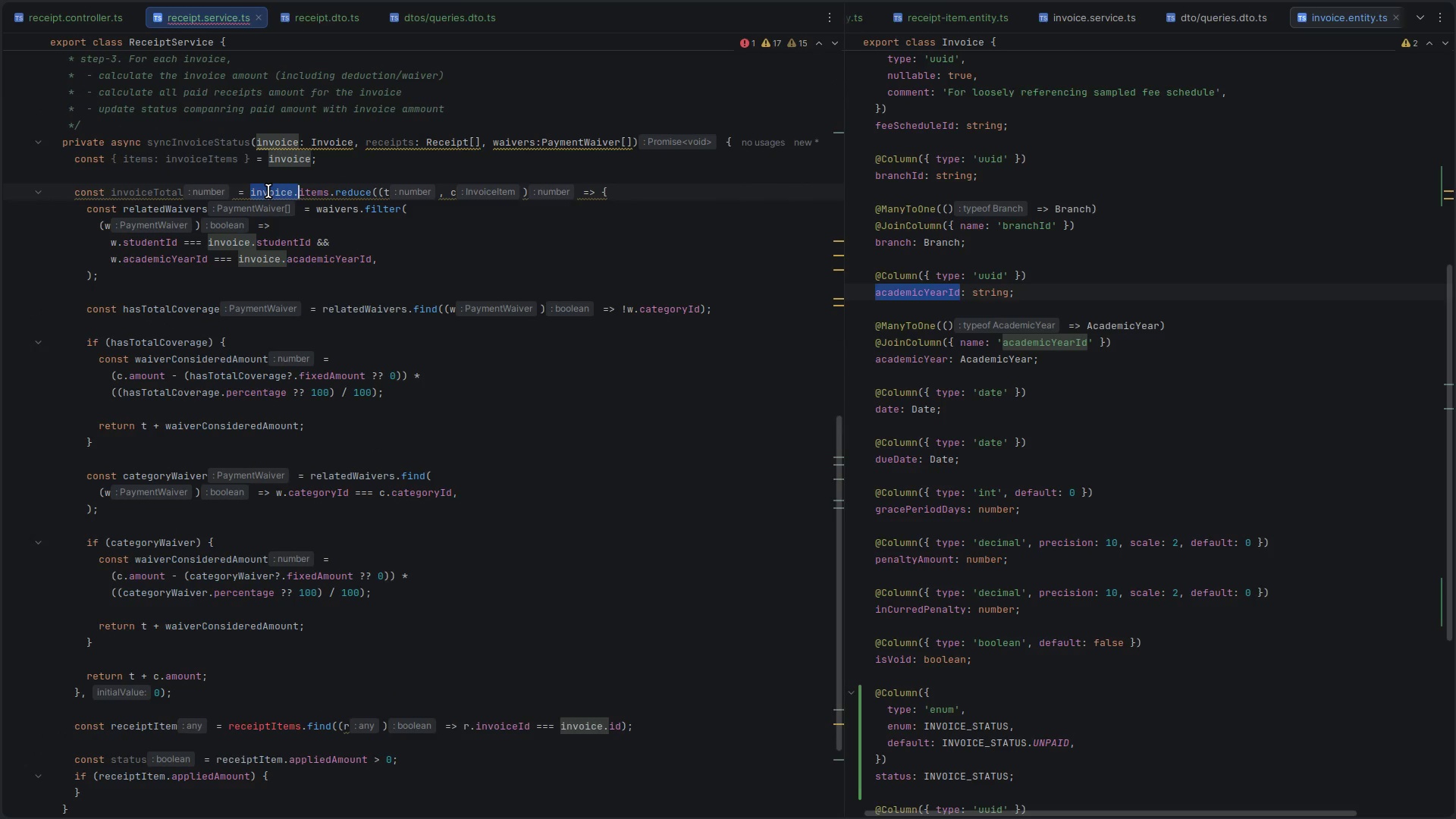 
key(Shift+ArrowRight)
 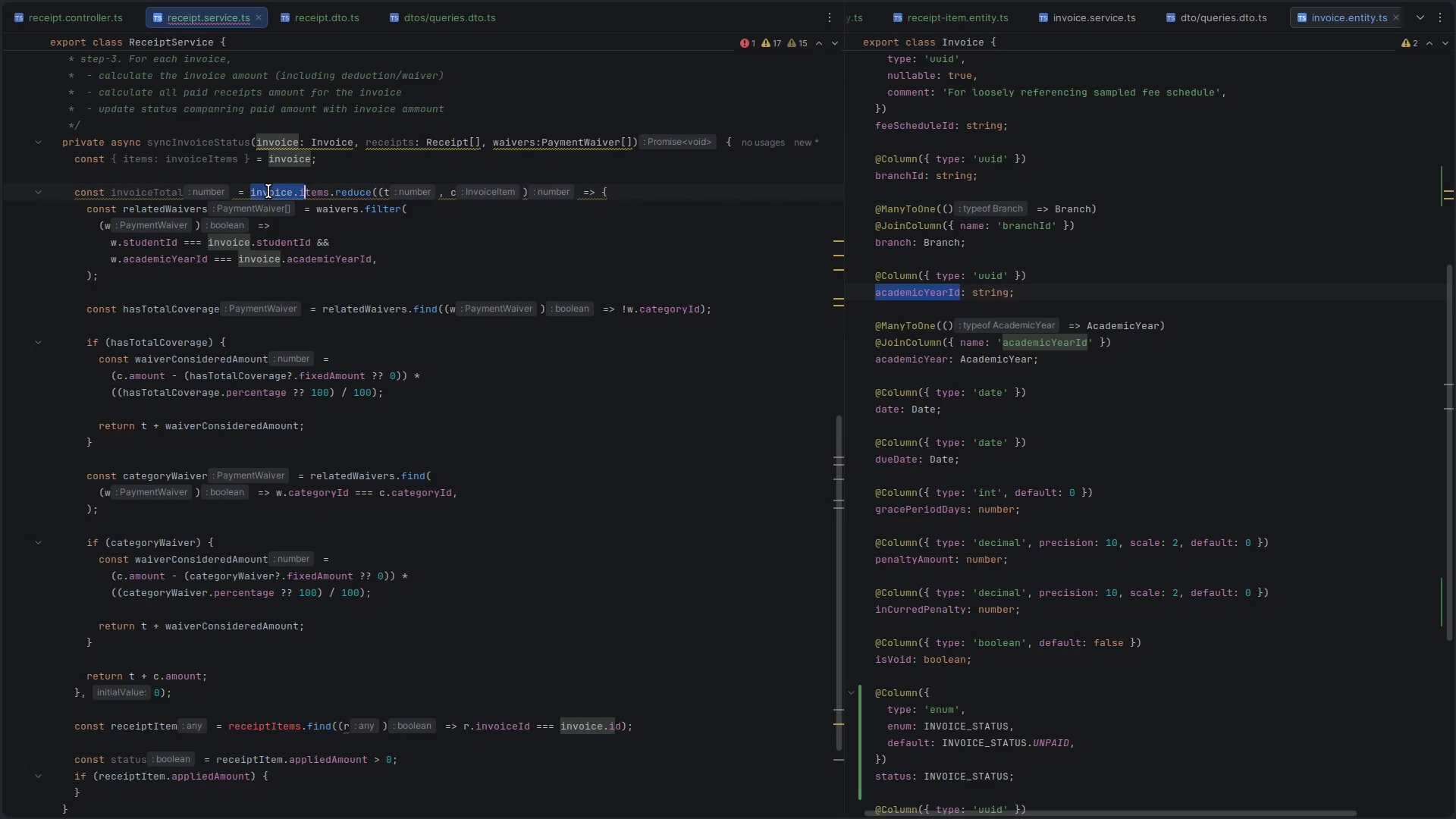 
key(Shift+ArrowRight)
 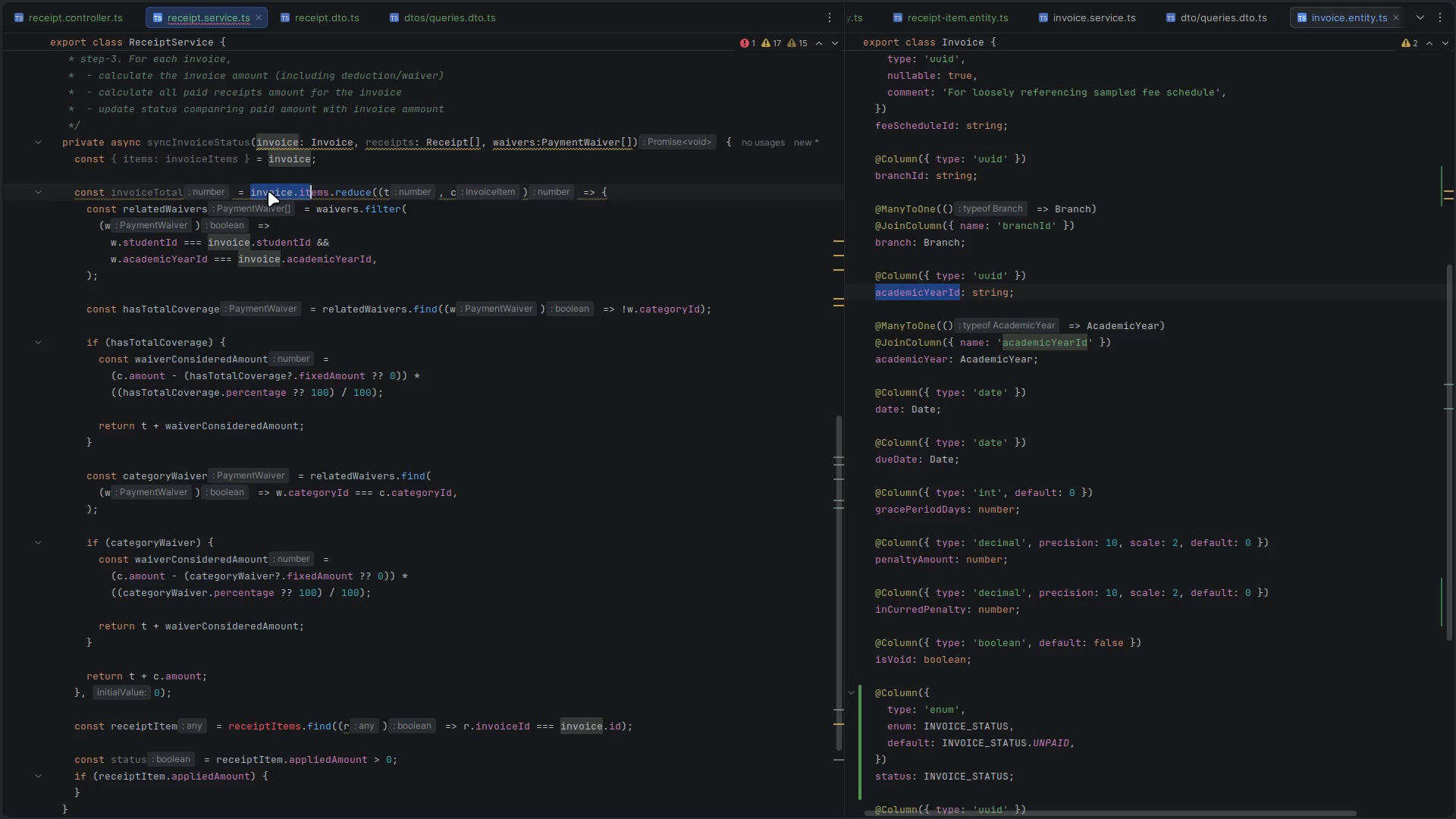 
key(Shift+ArrowRight)
 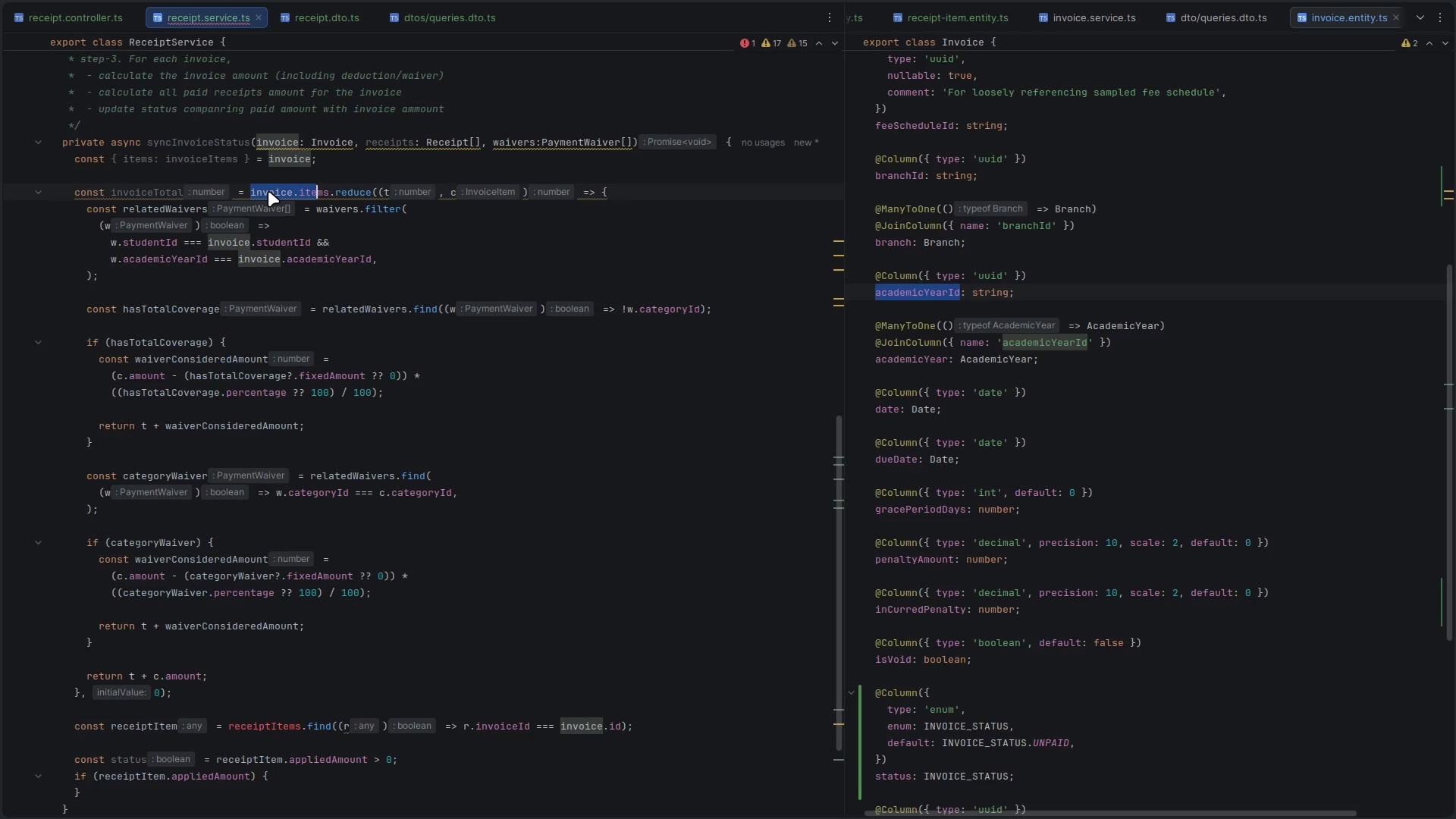 
key(Shift+ArrowRight)
 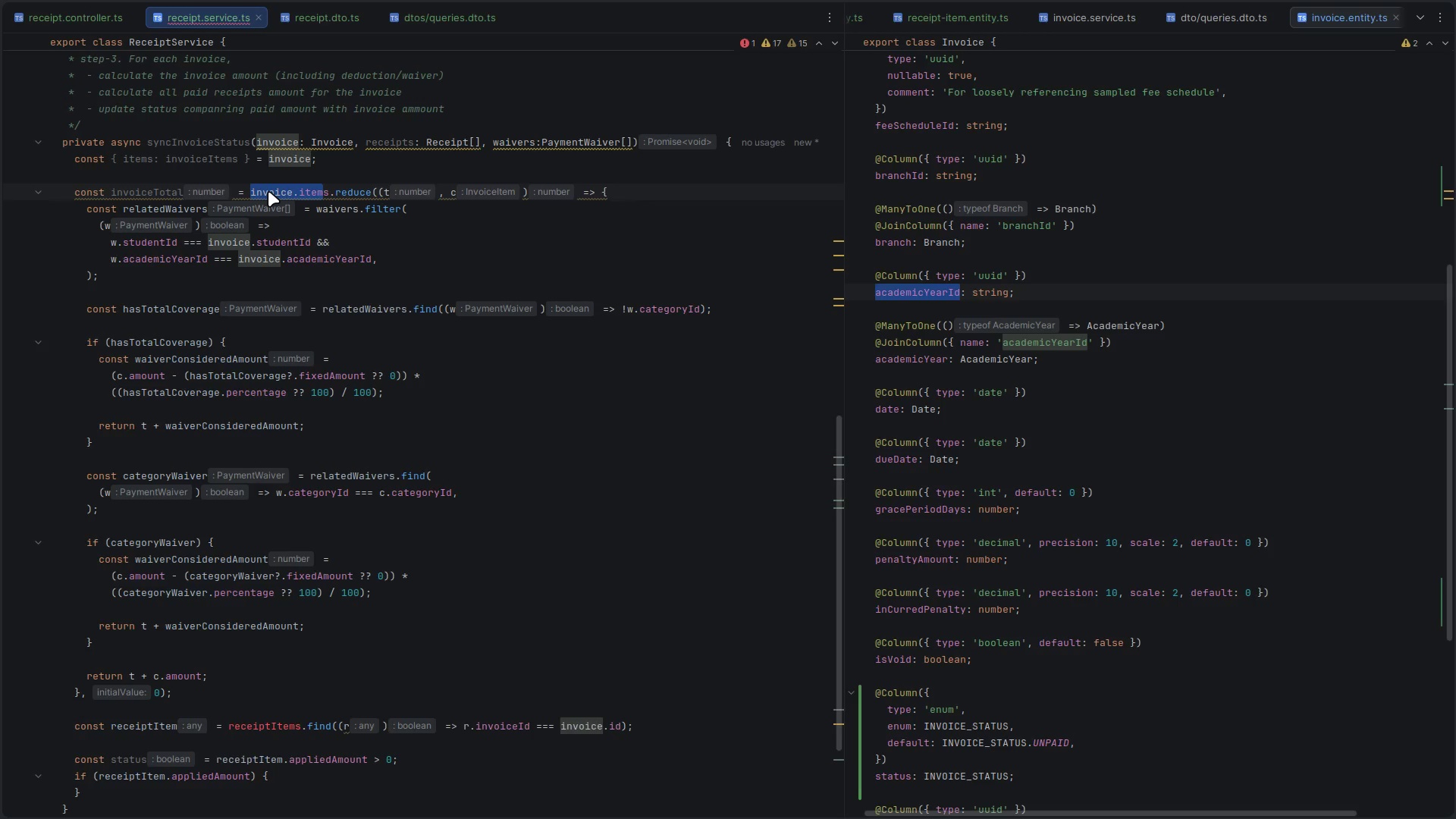 
key(Shift+ArrowRight)
 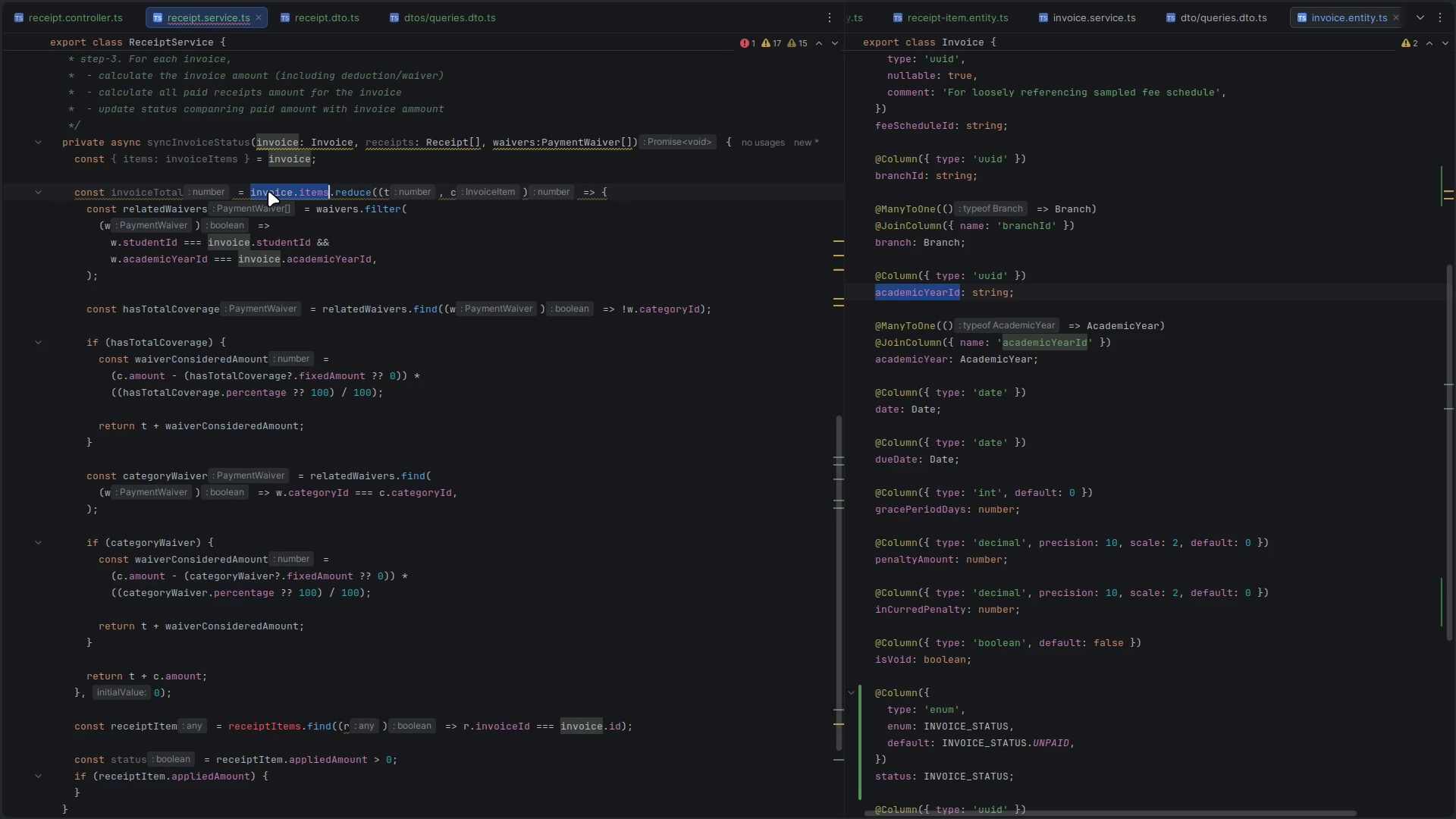 
key(Control+V)
 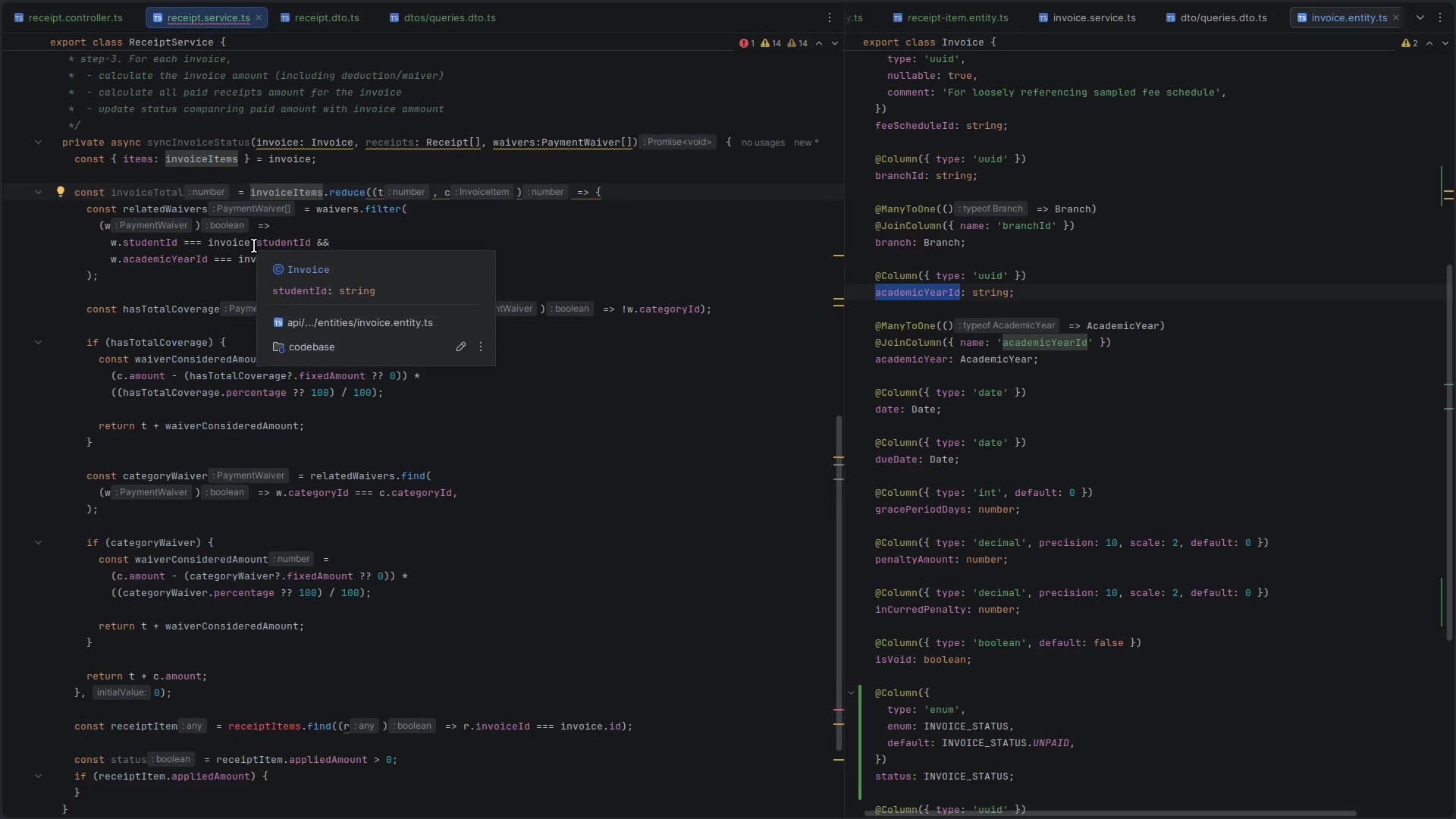 
wait(6.63)
 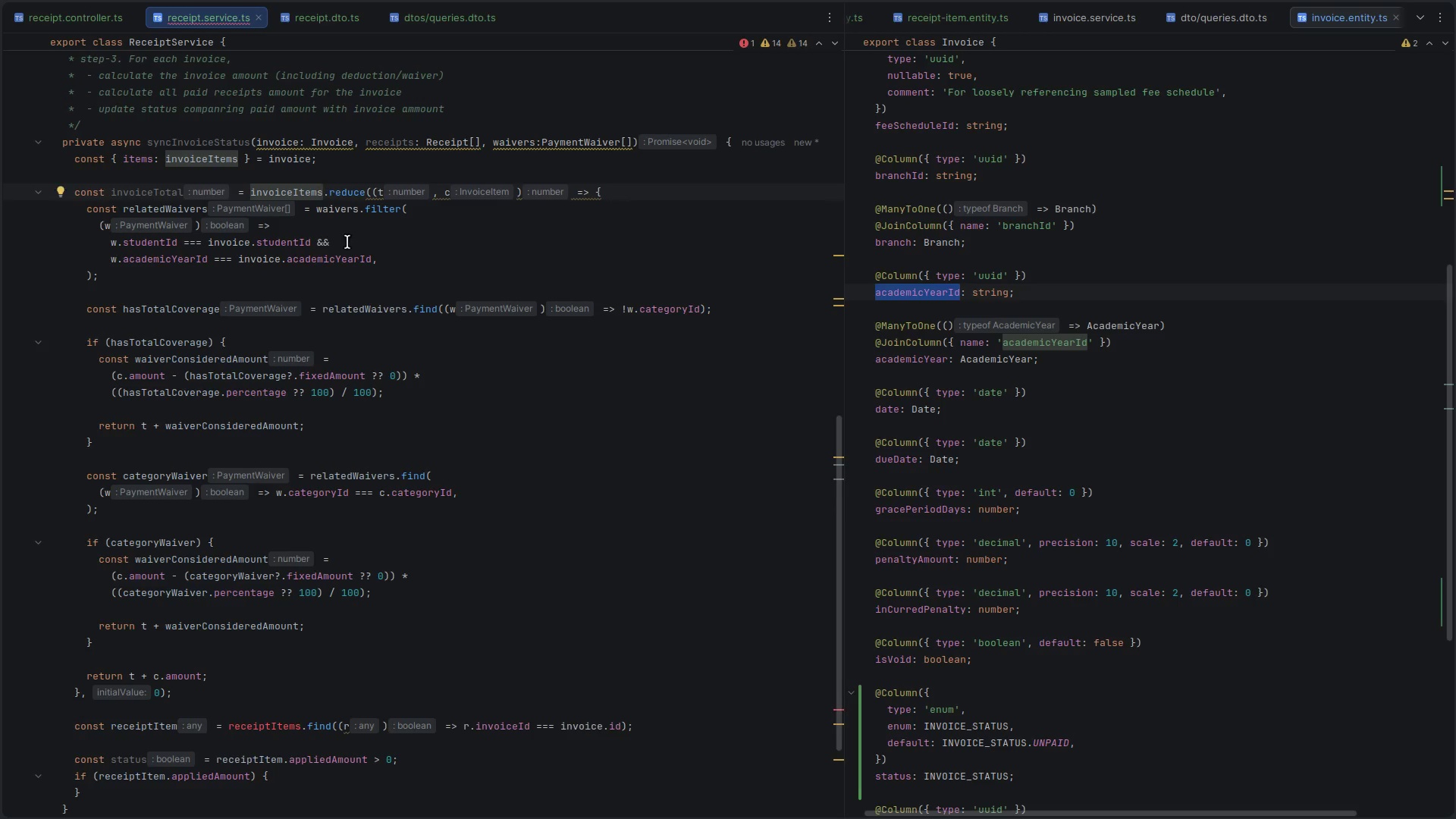 
left_click([40, 190])
 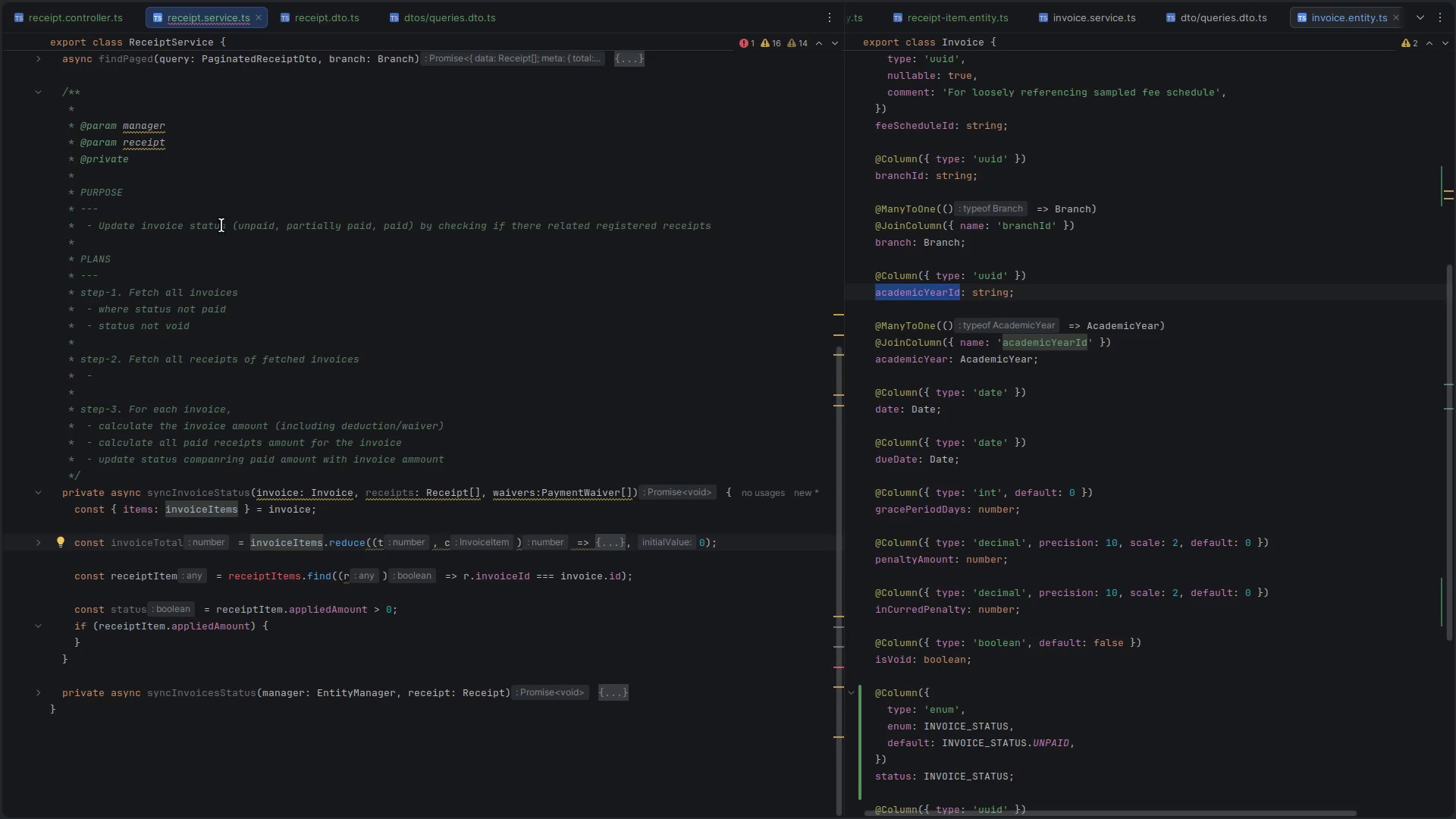 
scroll: coordinate [219, 218], scroll_direction: up, amount: 6.0
 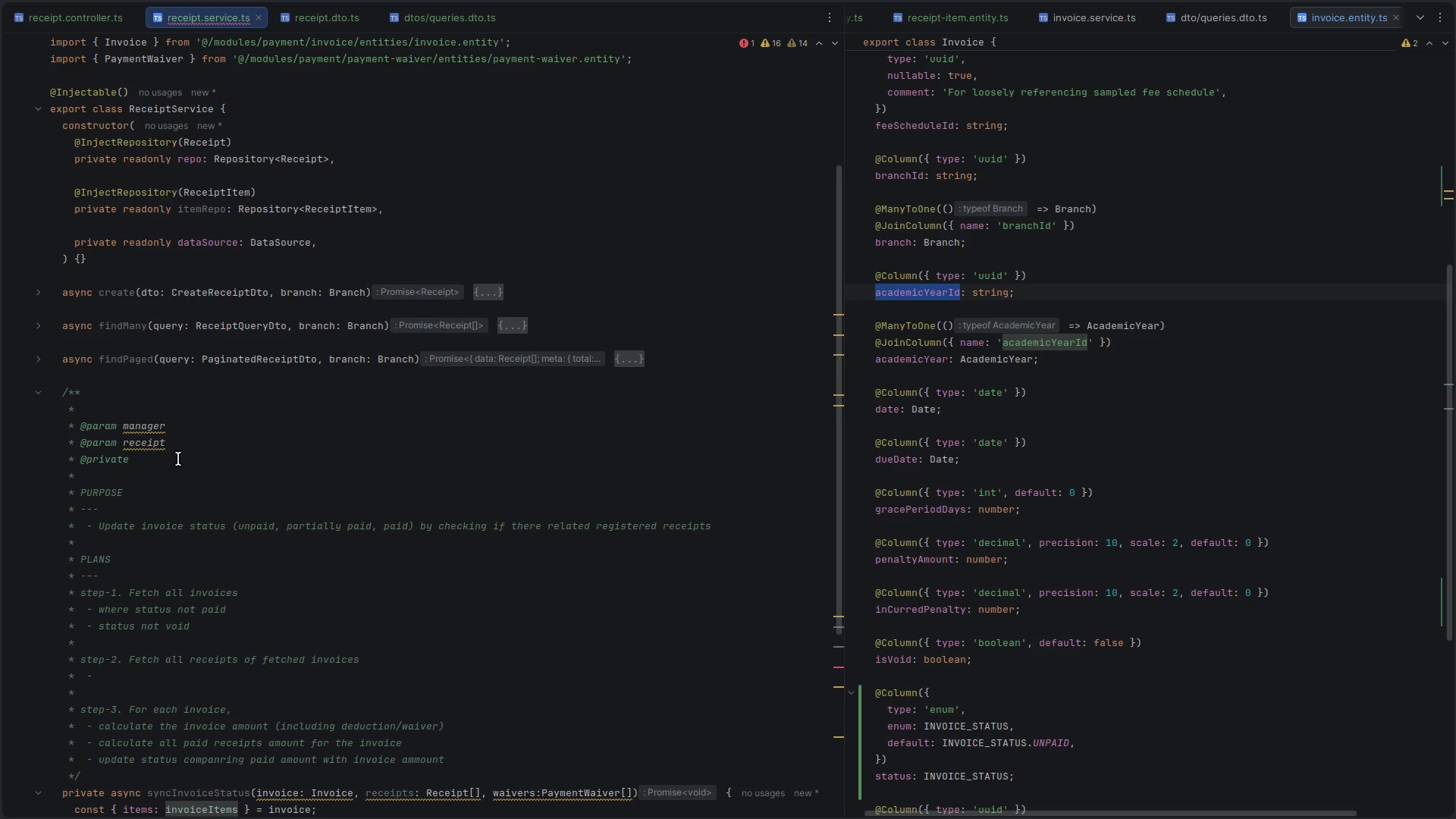 
left_click_drag(start_coordinate=[174, 475], to_coordinate=[20, 419])
 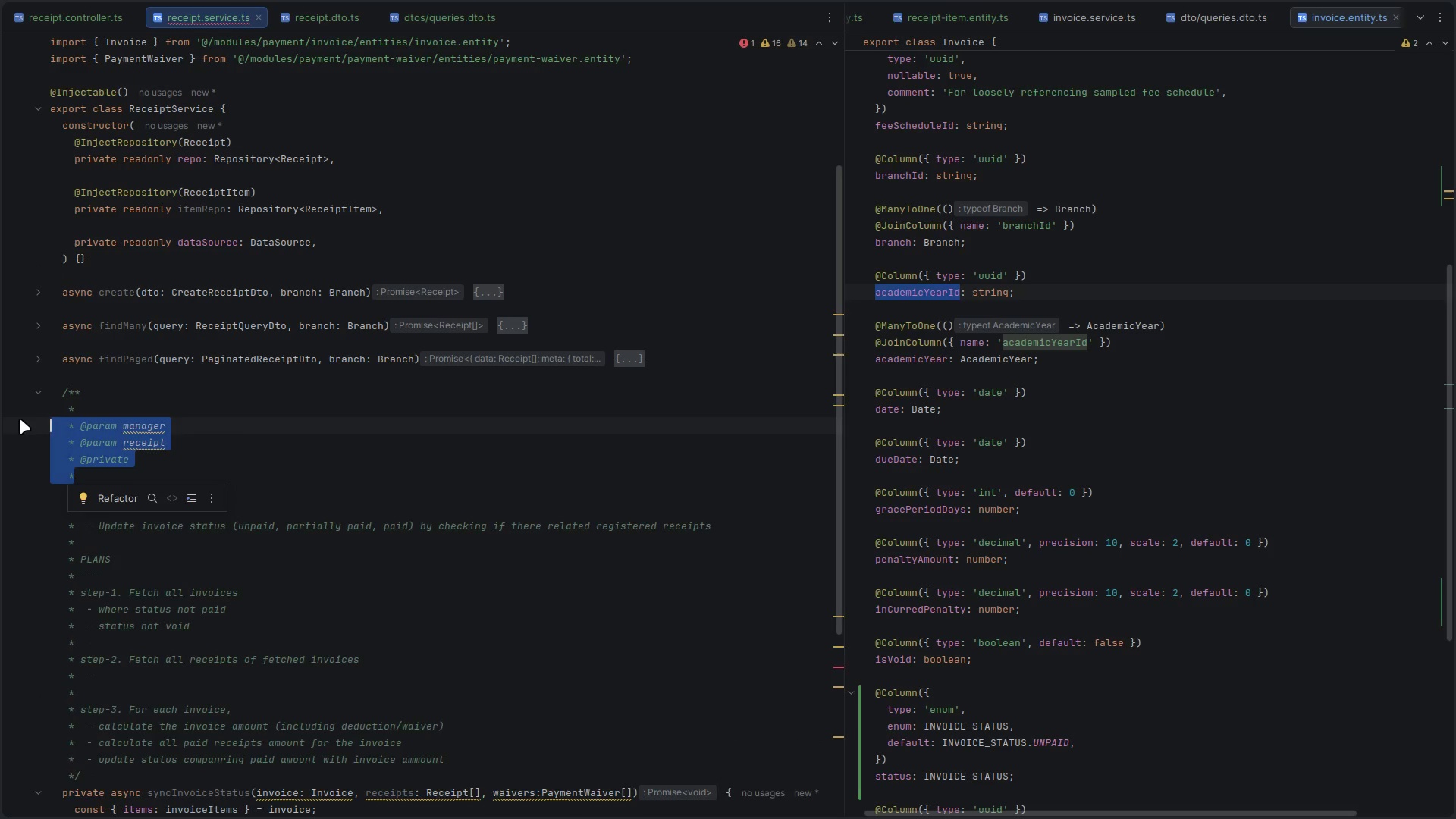 
key(Backspace)
 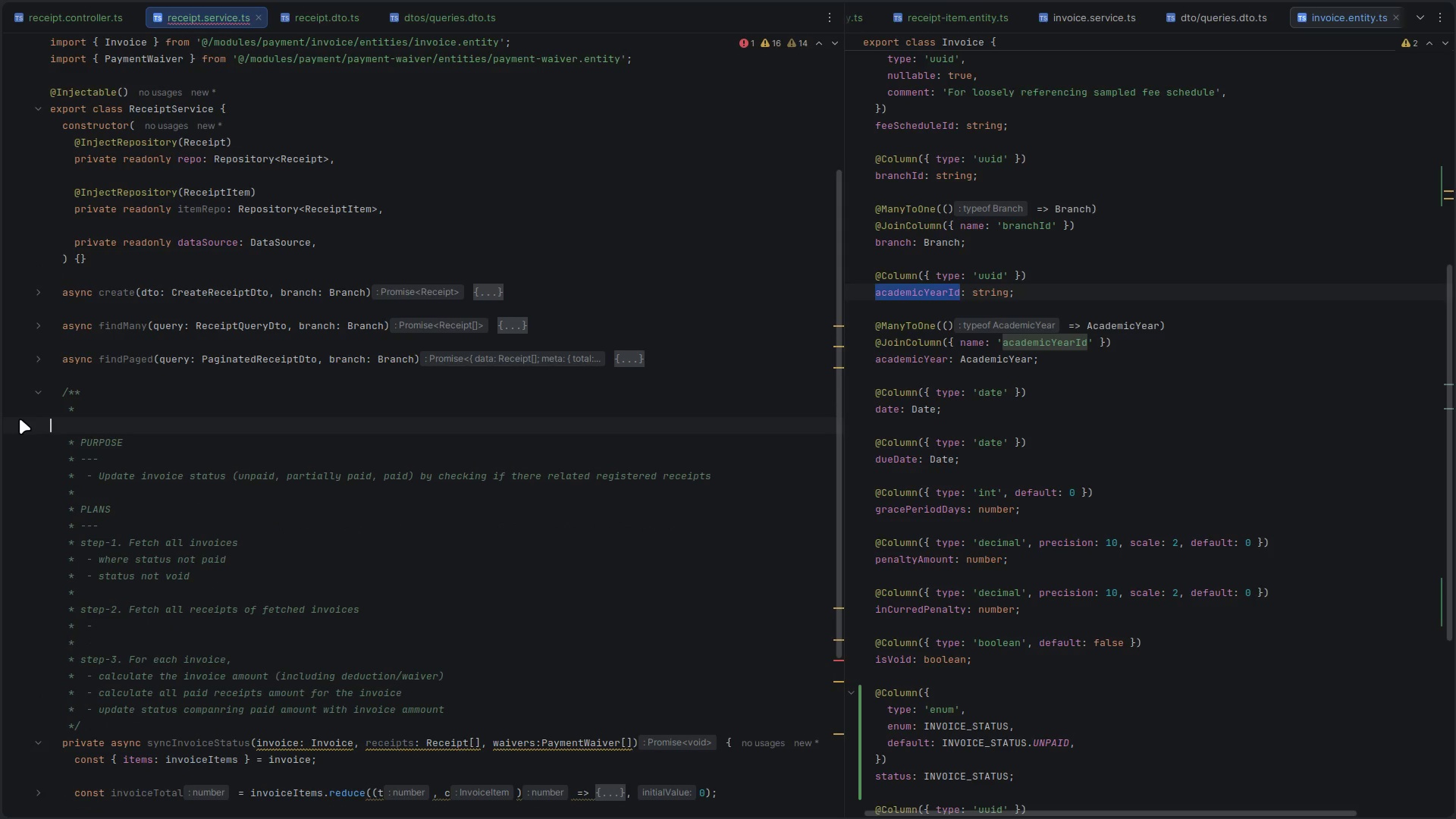 
key(Backspace)
 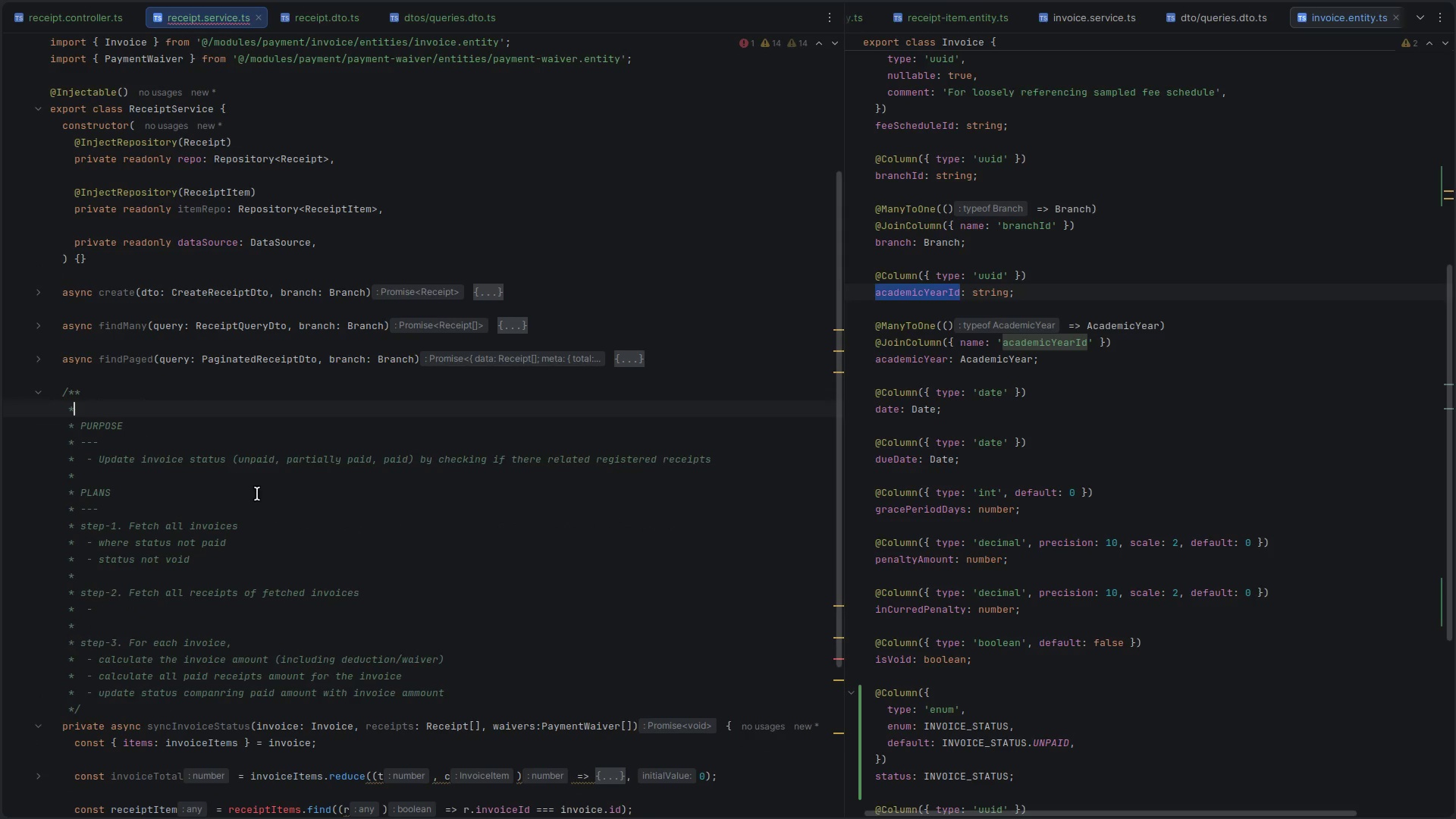 
scroll: coordinate [257, 494], scroll_direction: down, amount: 4.0
 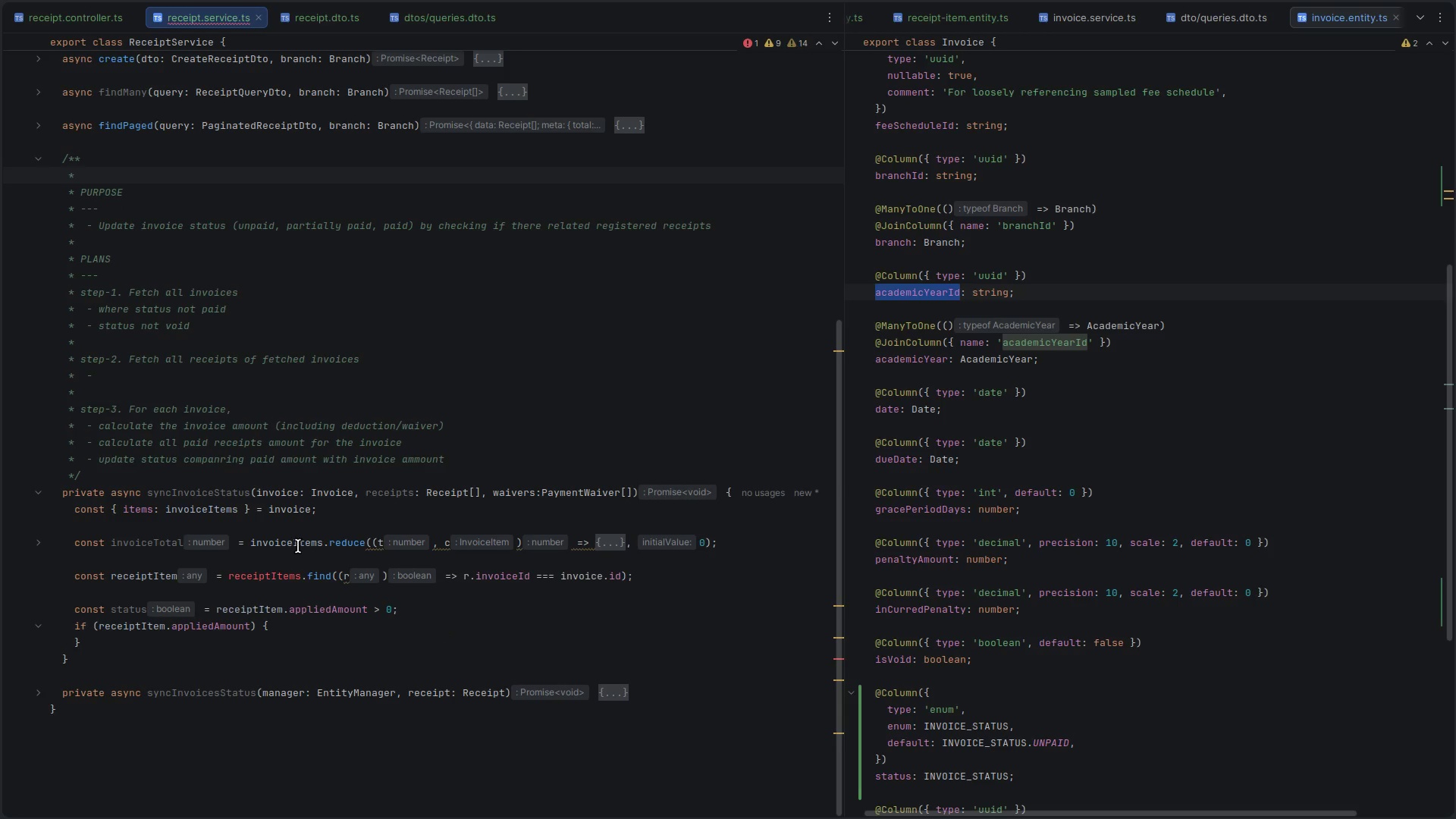 
wait(7.2)
 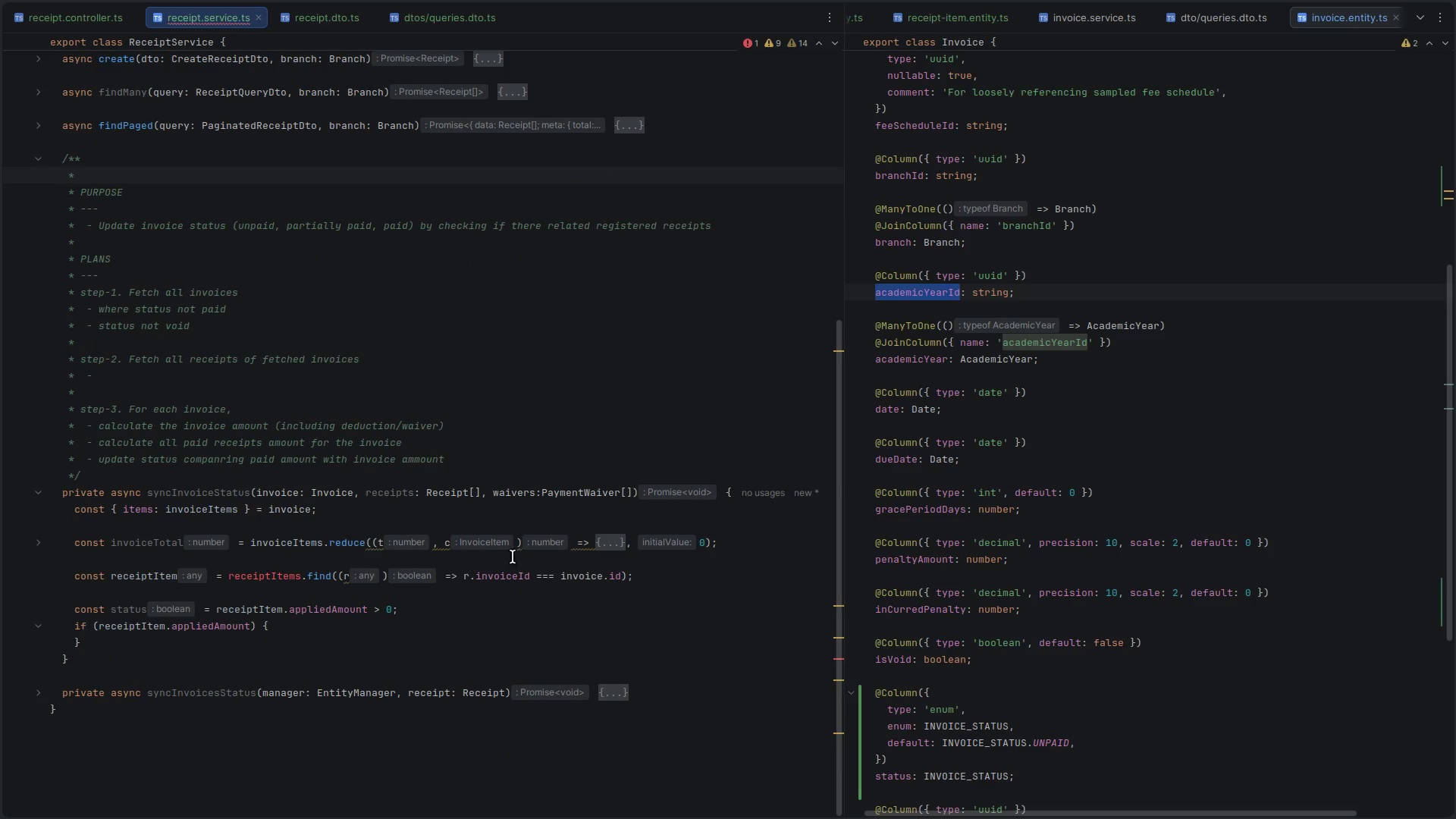 
double_click([297, 541])
 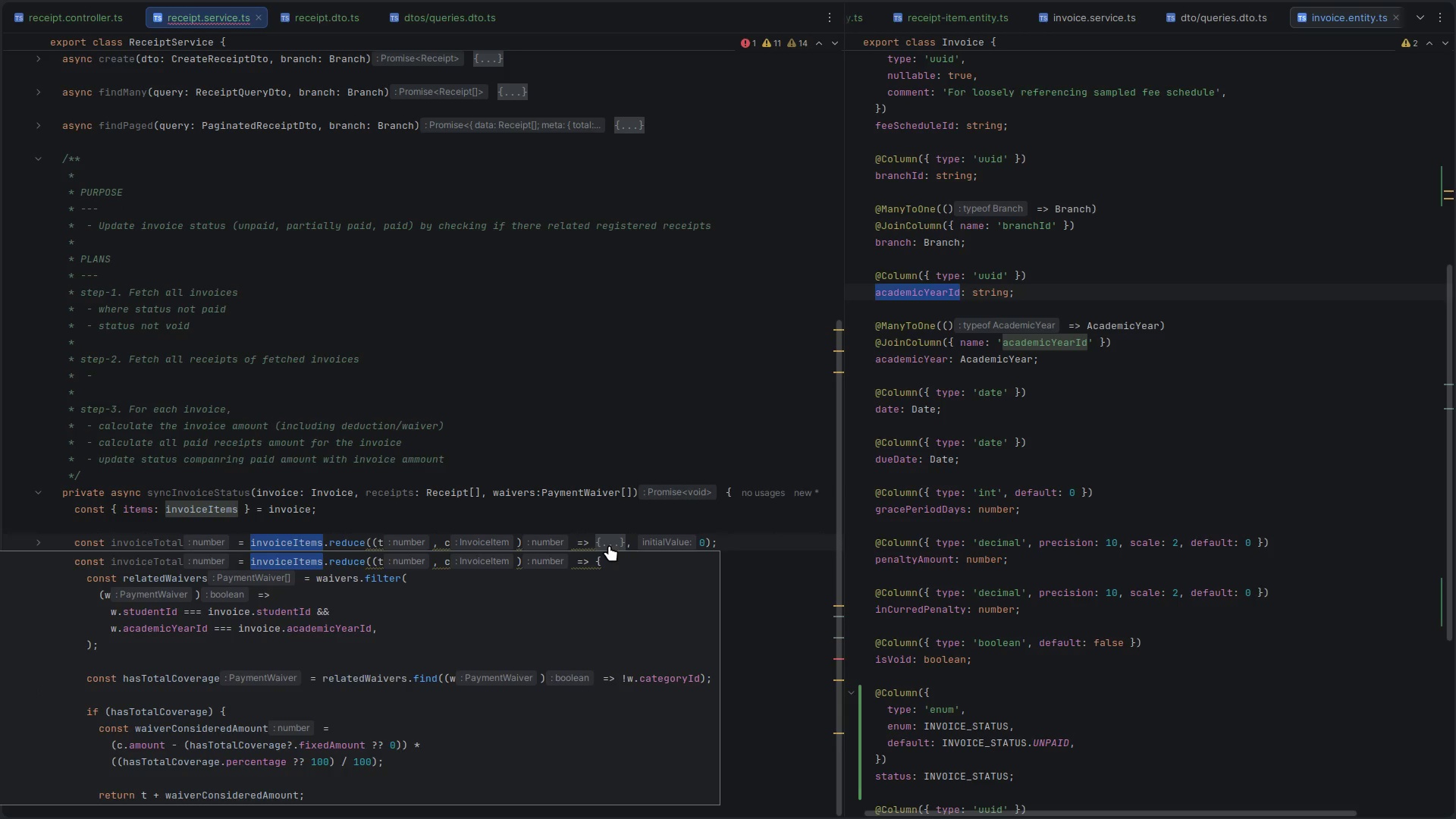 
scroll: coordinate [465, 494], scroll_direction: down, amount: 3.0
 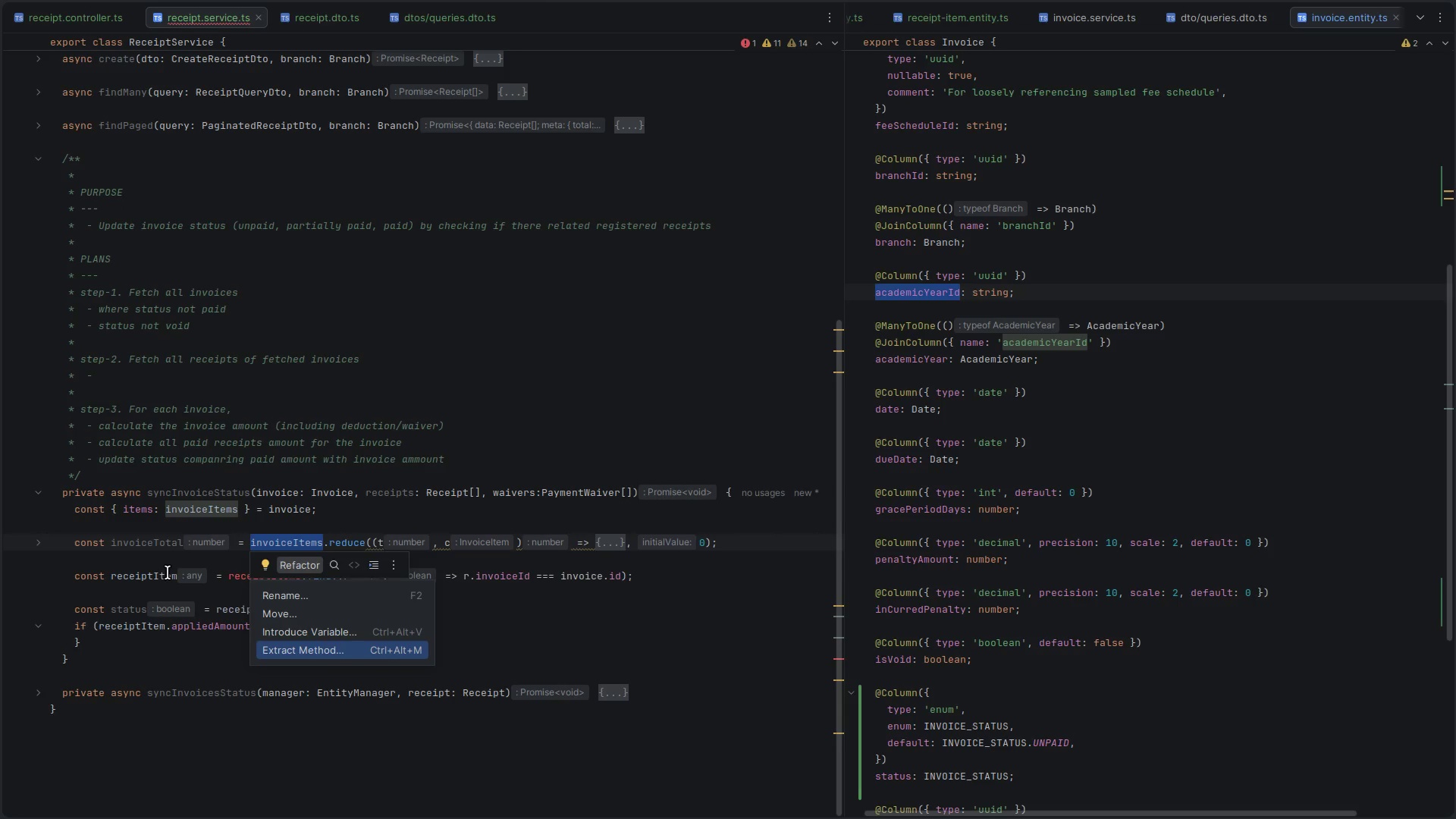 
left_click([158, 560])
 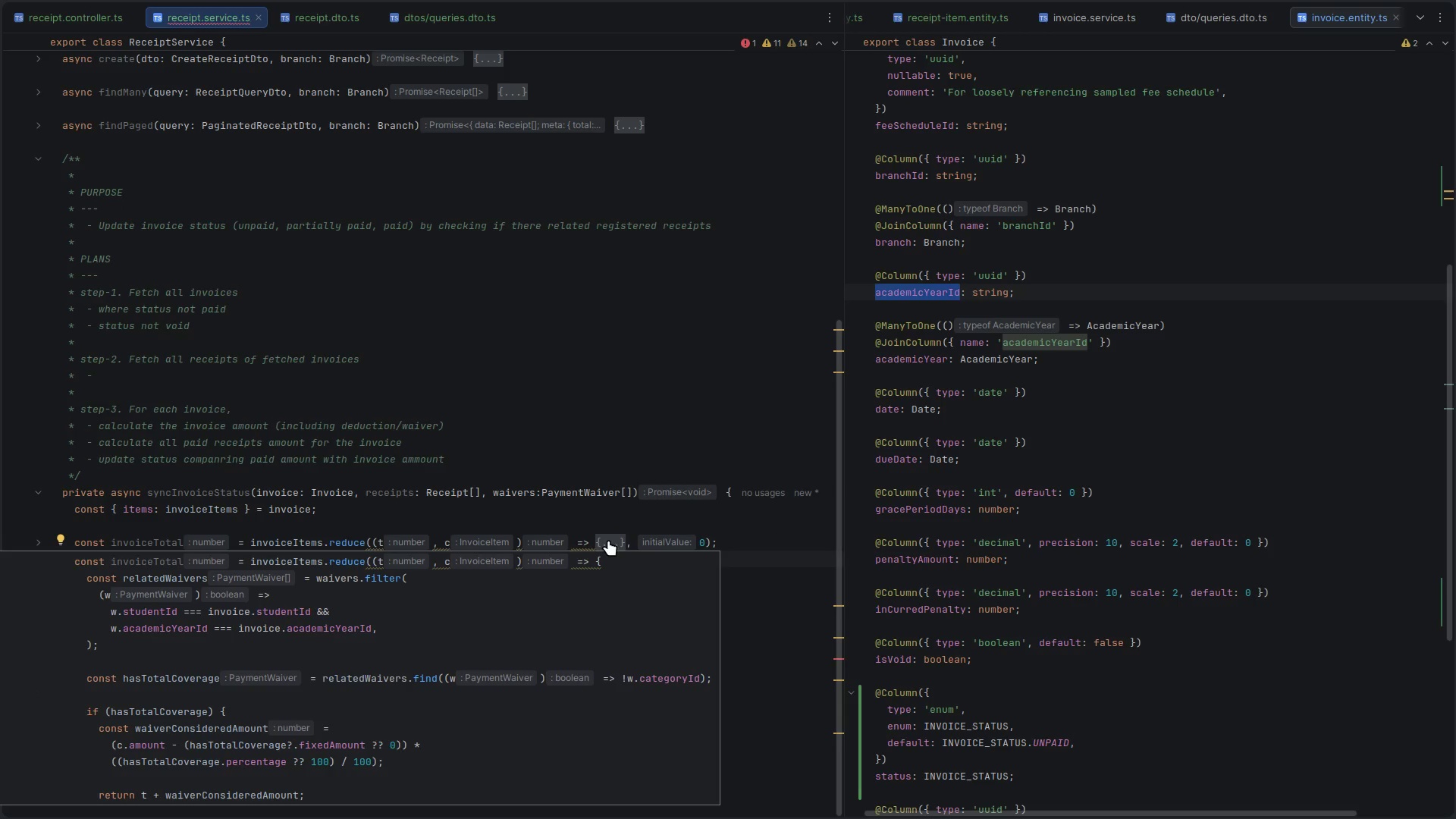 
left_click([620, 538])
 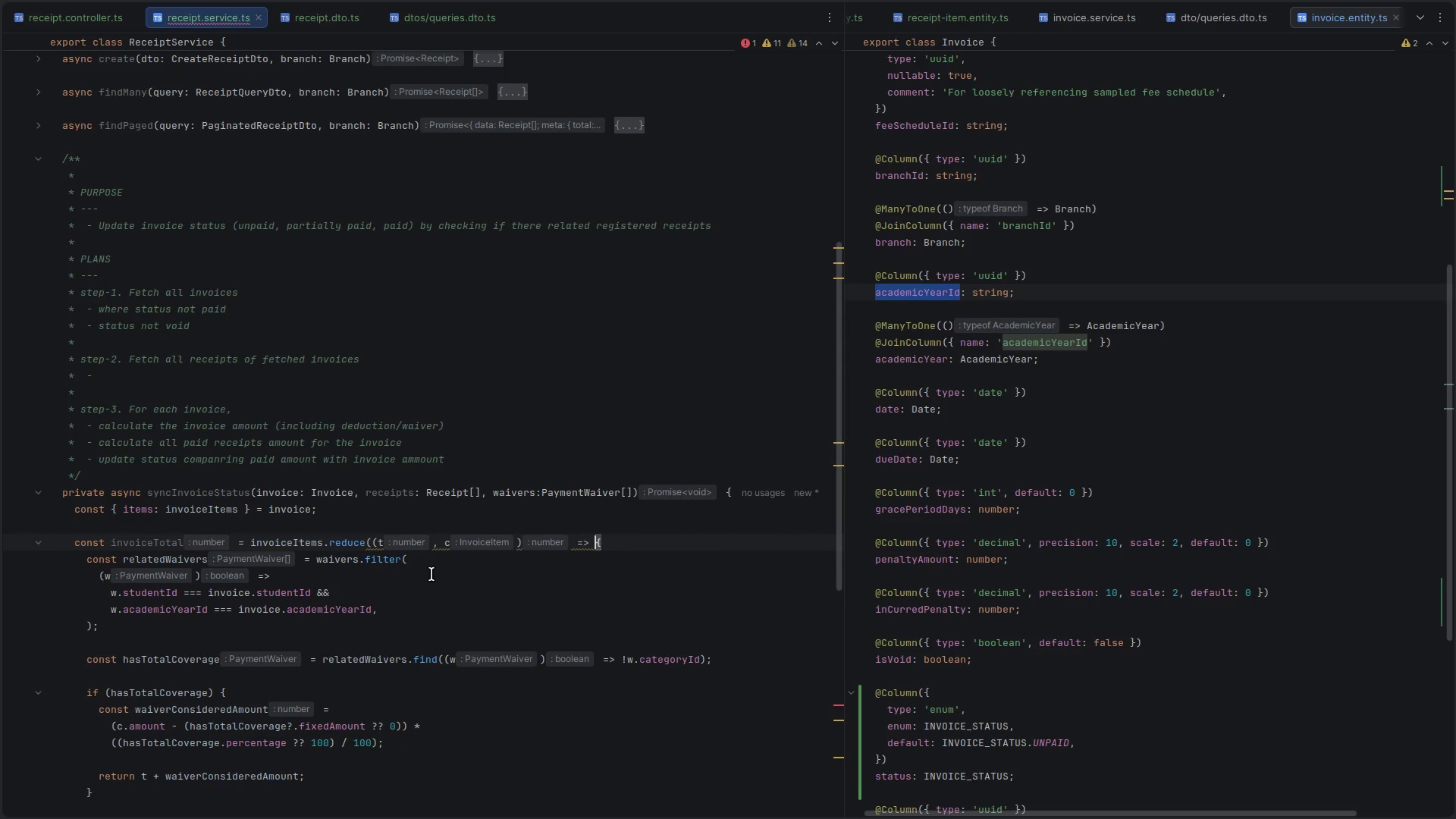 
scroll: coordinate [431, 574], scroll_direction: down, amount: 9.0
 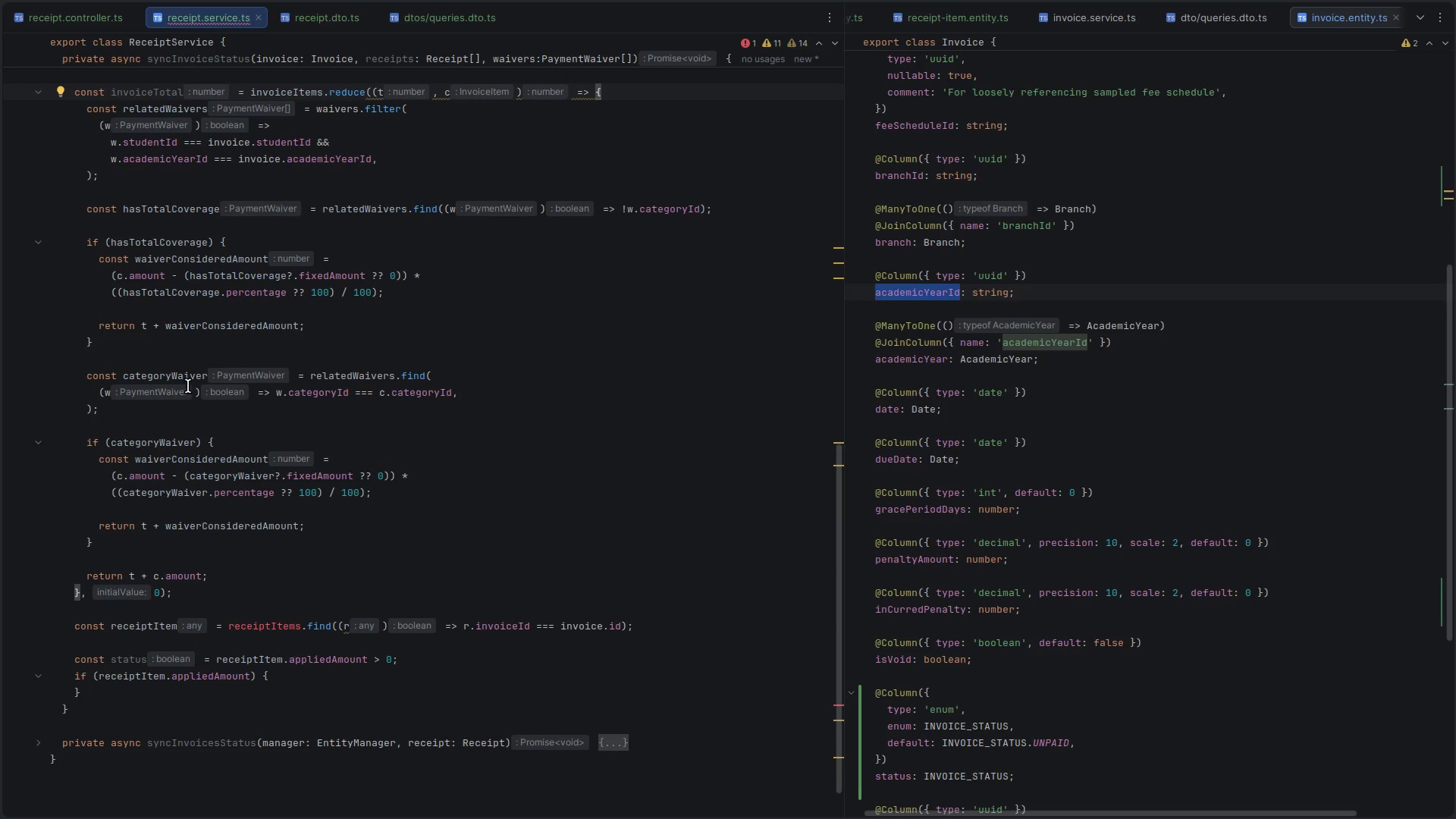 
double_click([165, 381])
 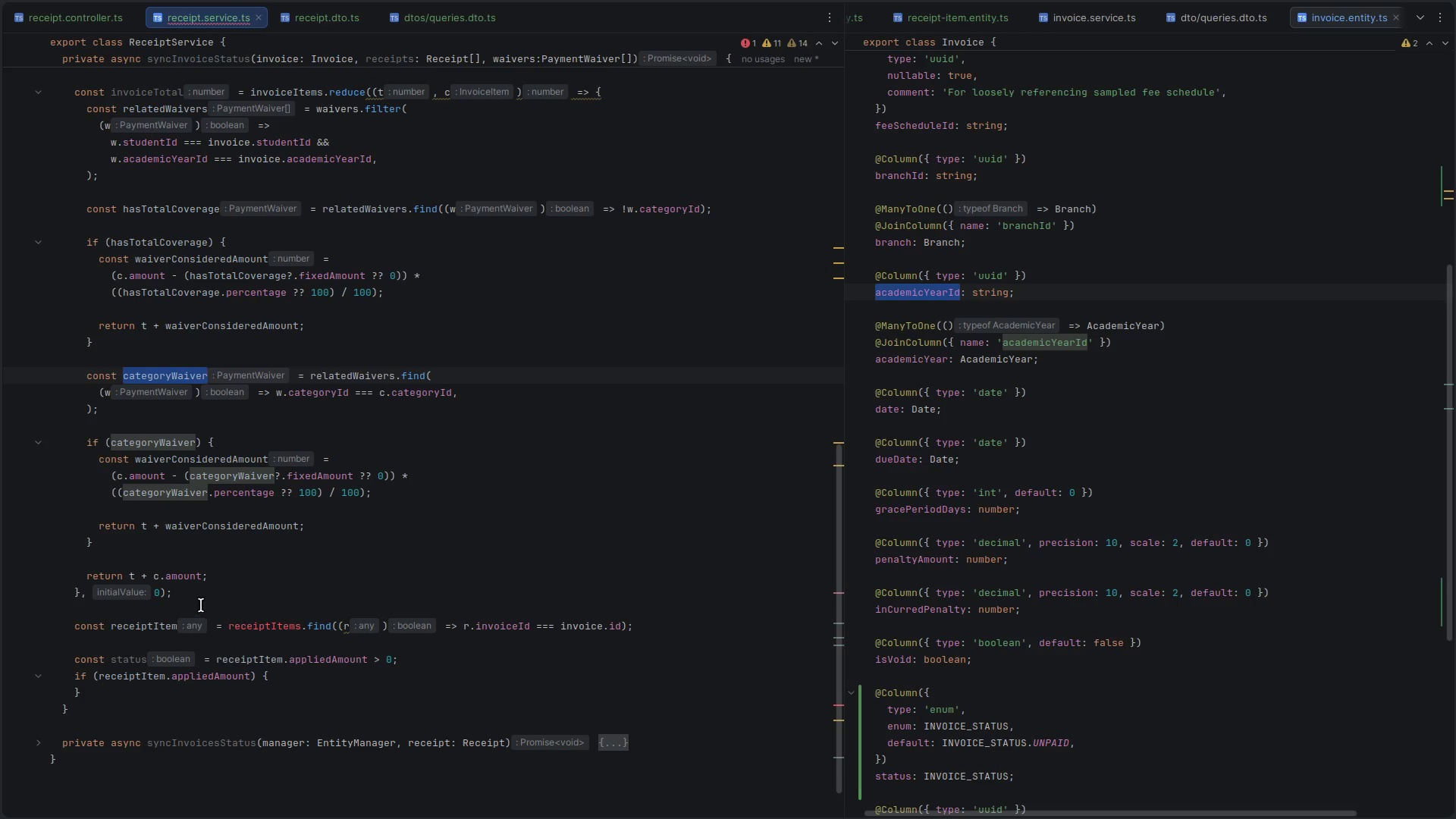 
left_click([202, 585])
 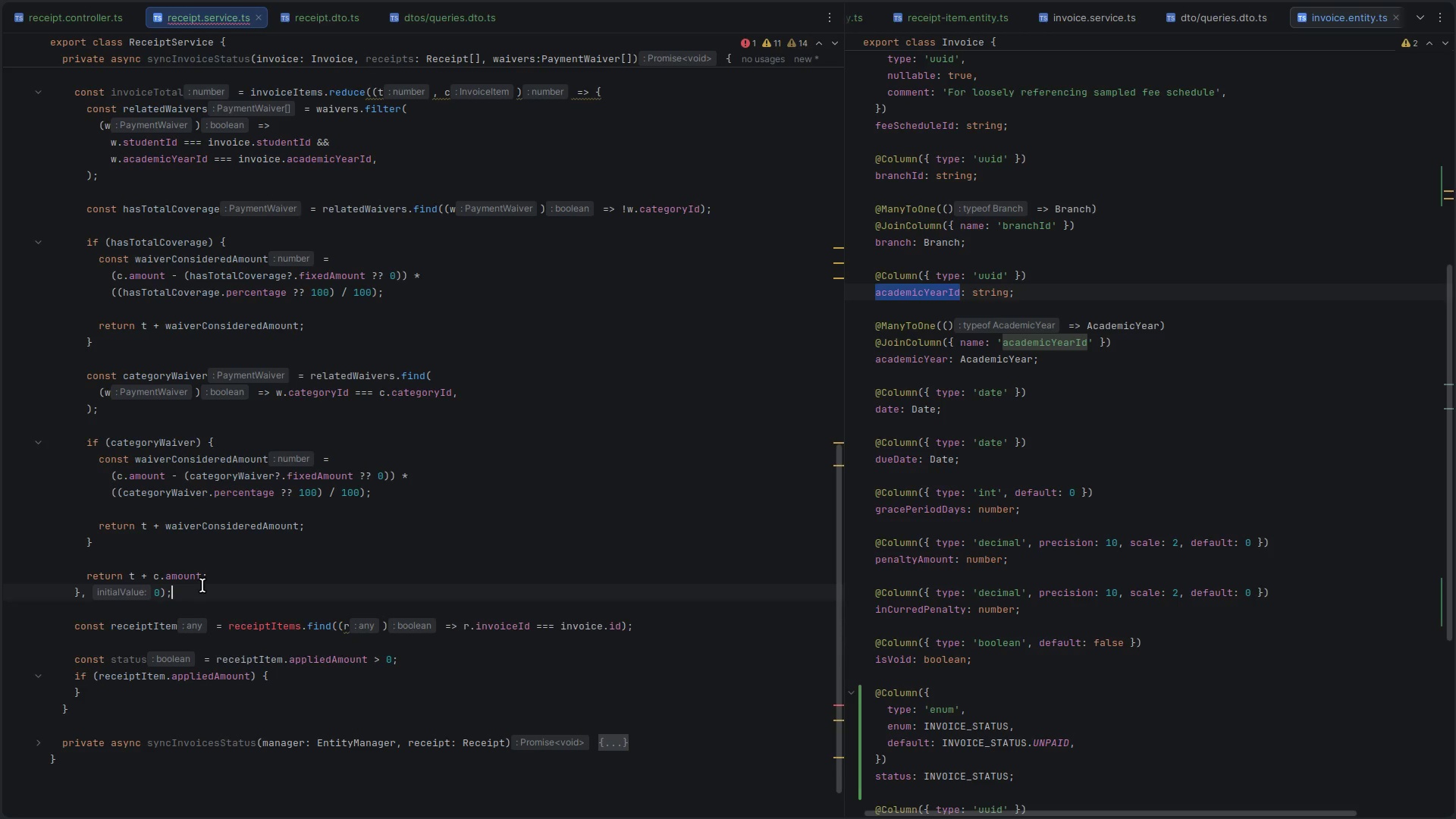 
scroll: coordinate [202, 585], scroll_direction: up, amount: 5.0
 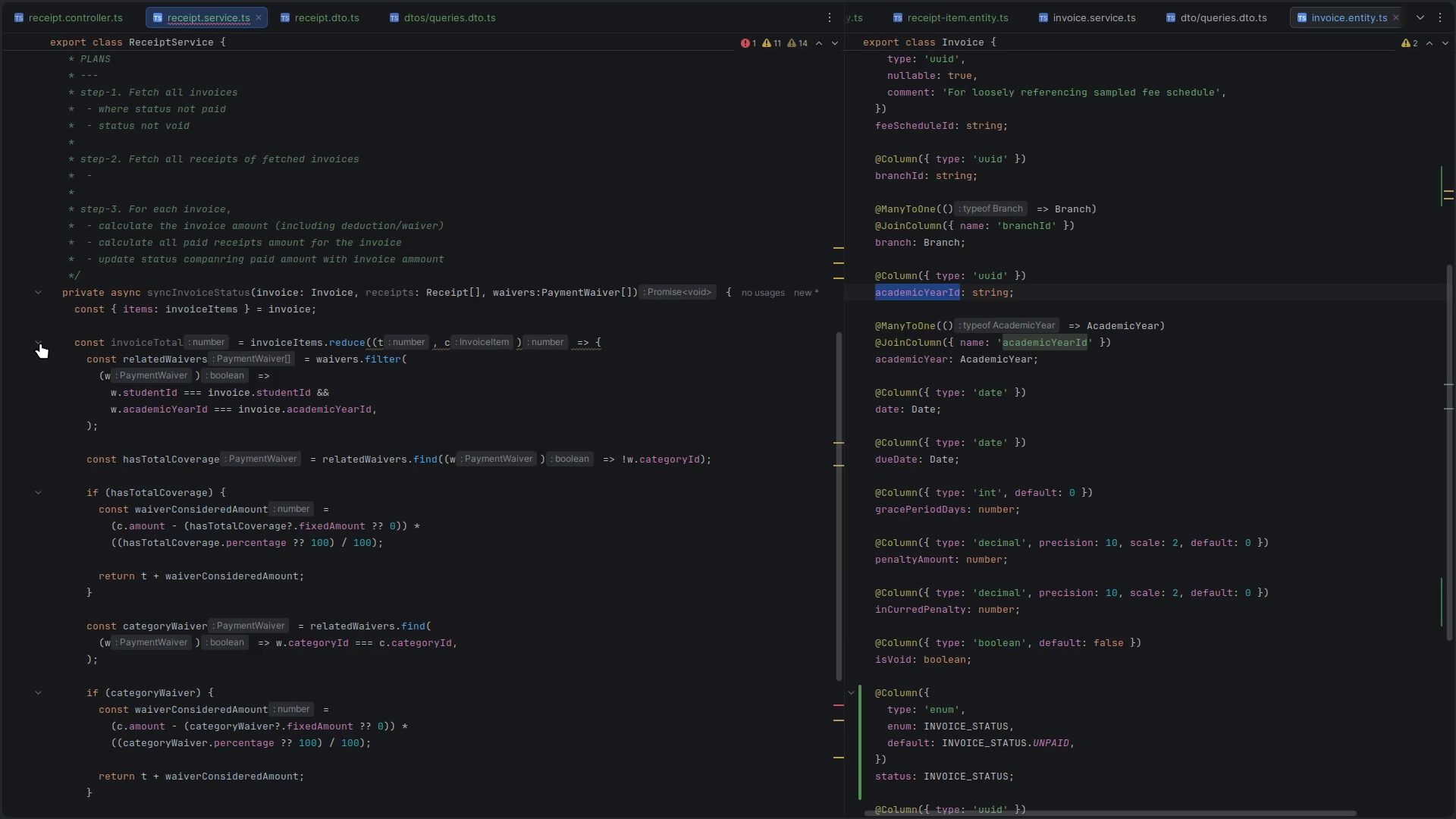 
left_click([40, 343])
 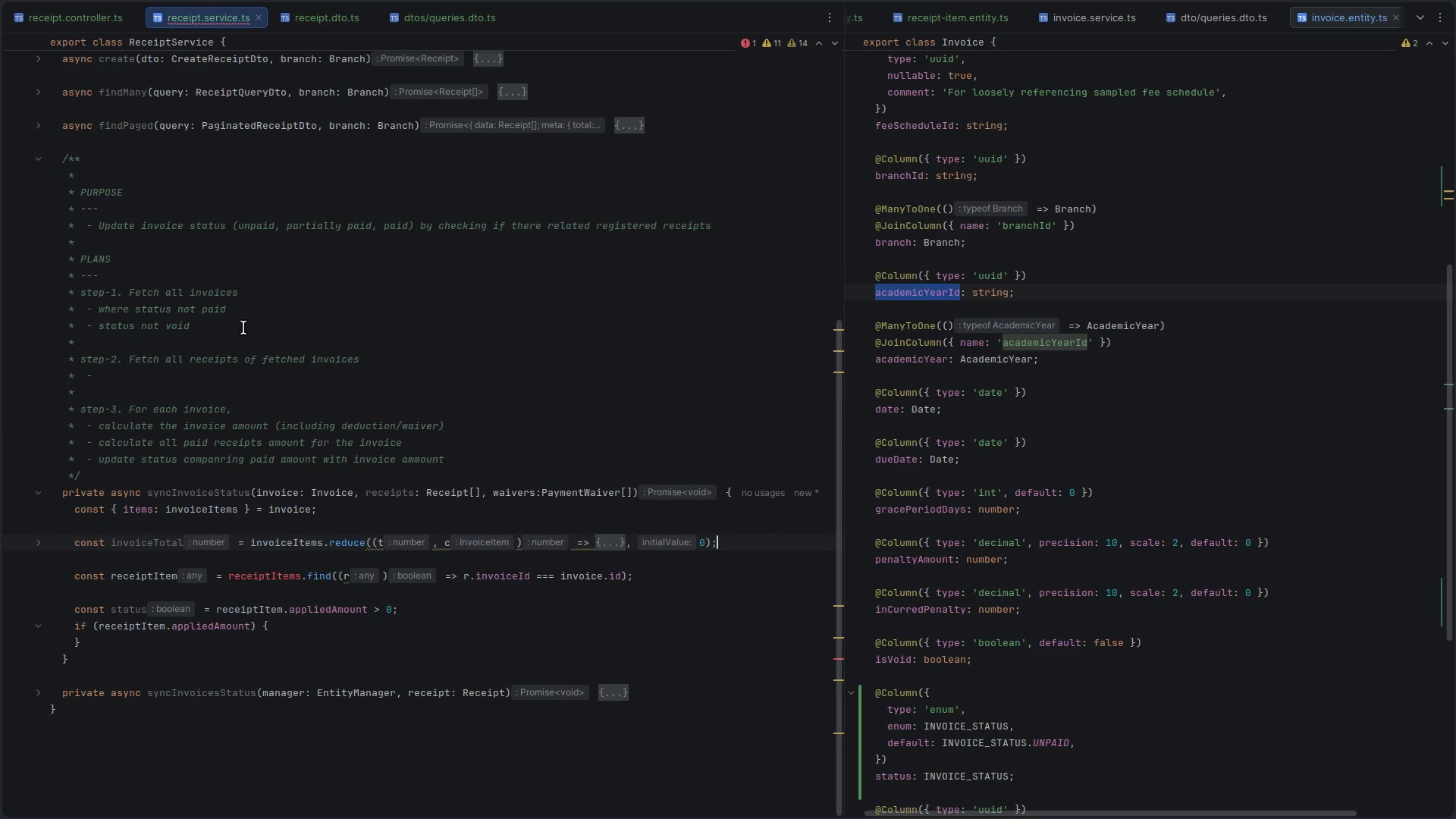 
scroll: coordinate [243, 328], scroll_direction: up, amount: 6.0
 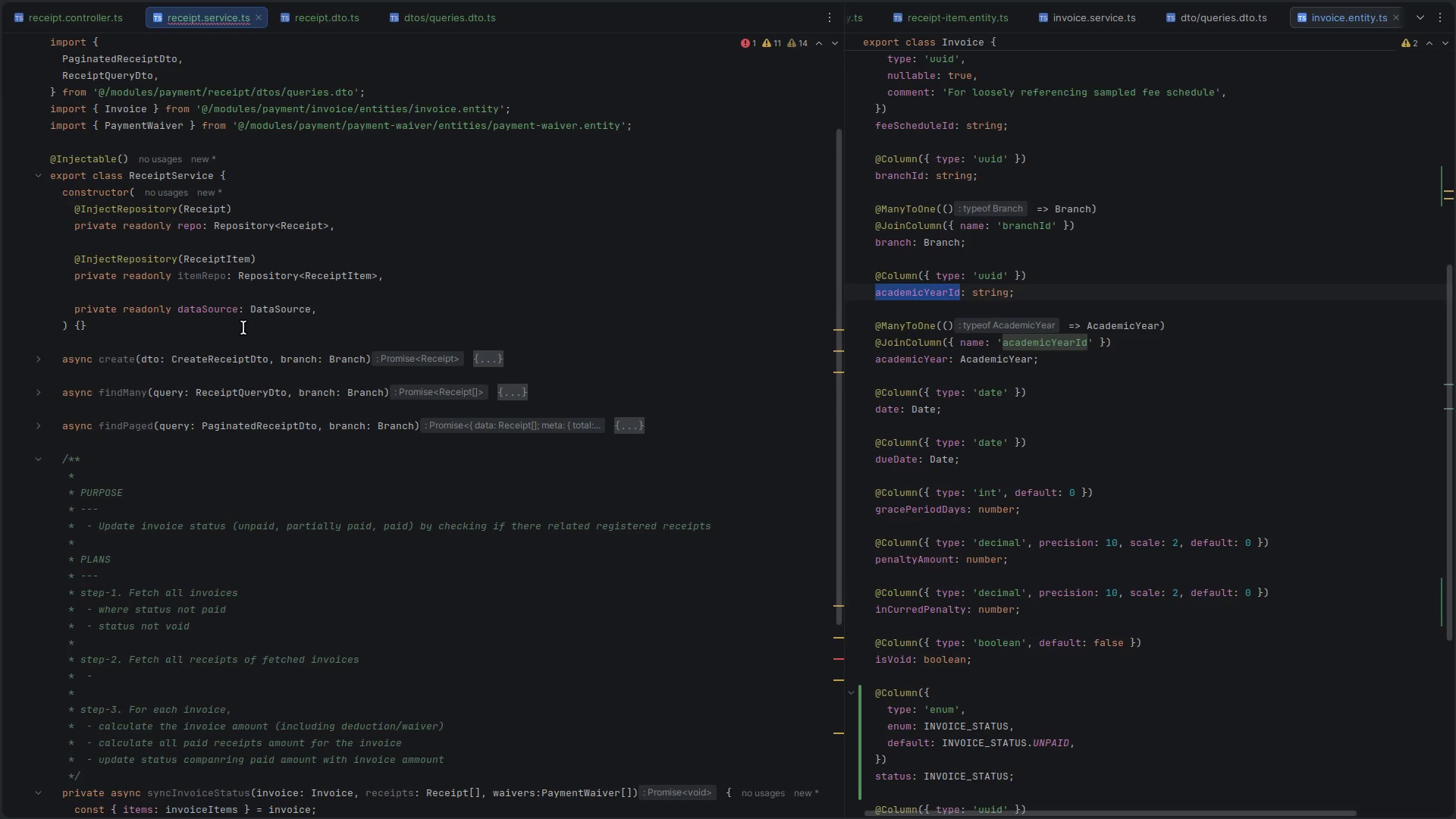 
scroll: coordinate [243, 328], scroll_direction: down, amount: 9.0
 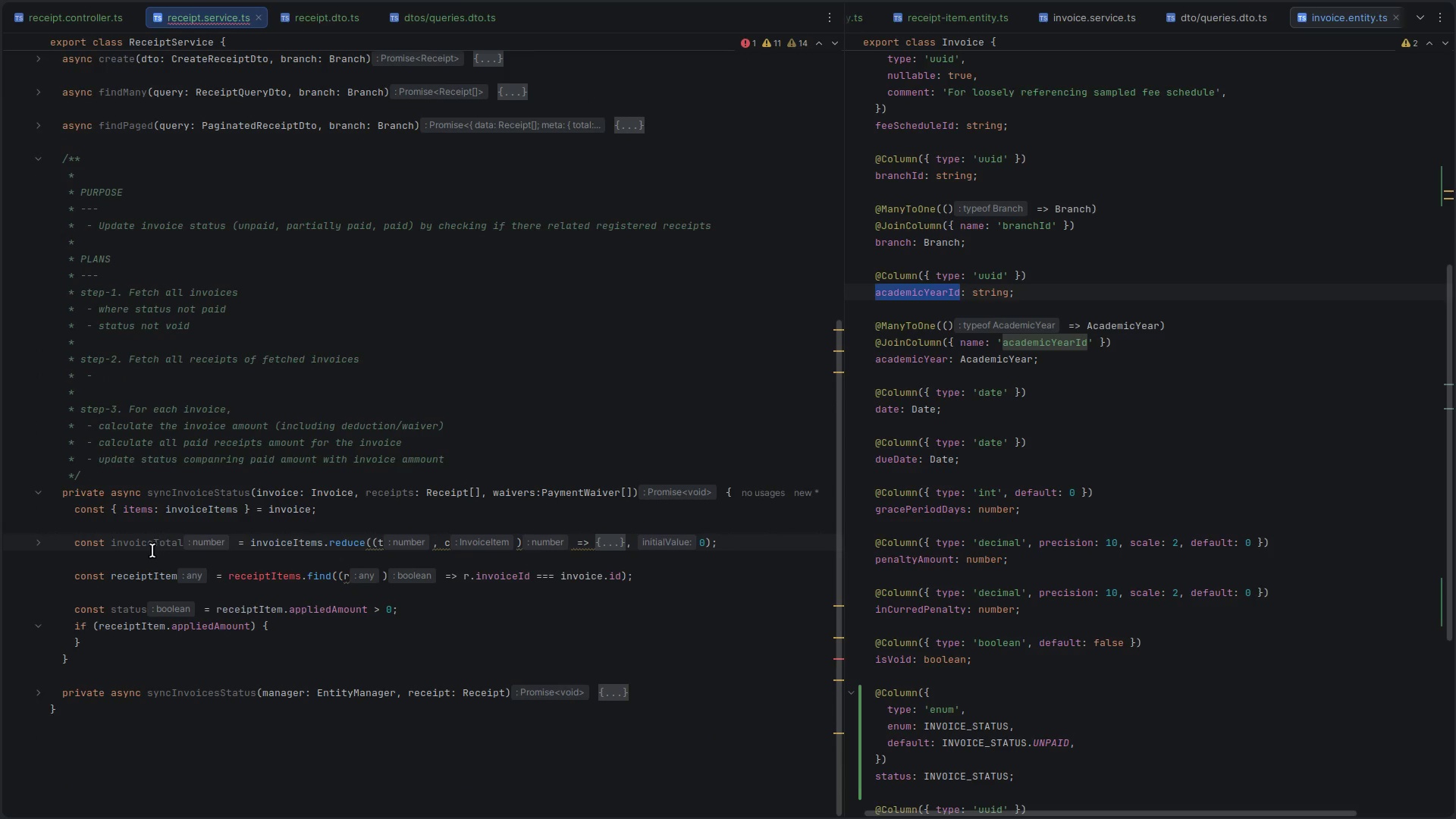 
double_click([150, 548])
 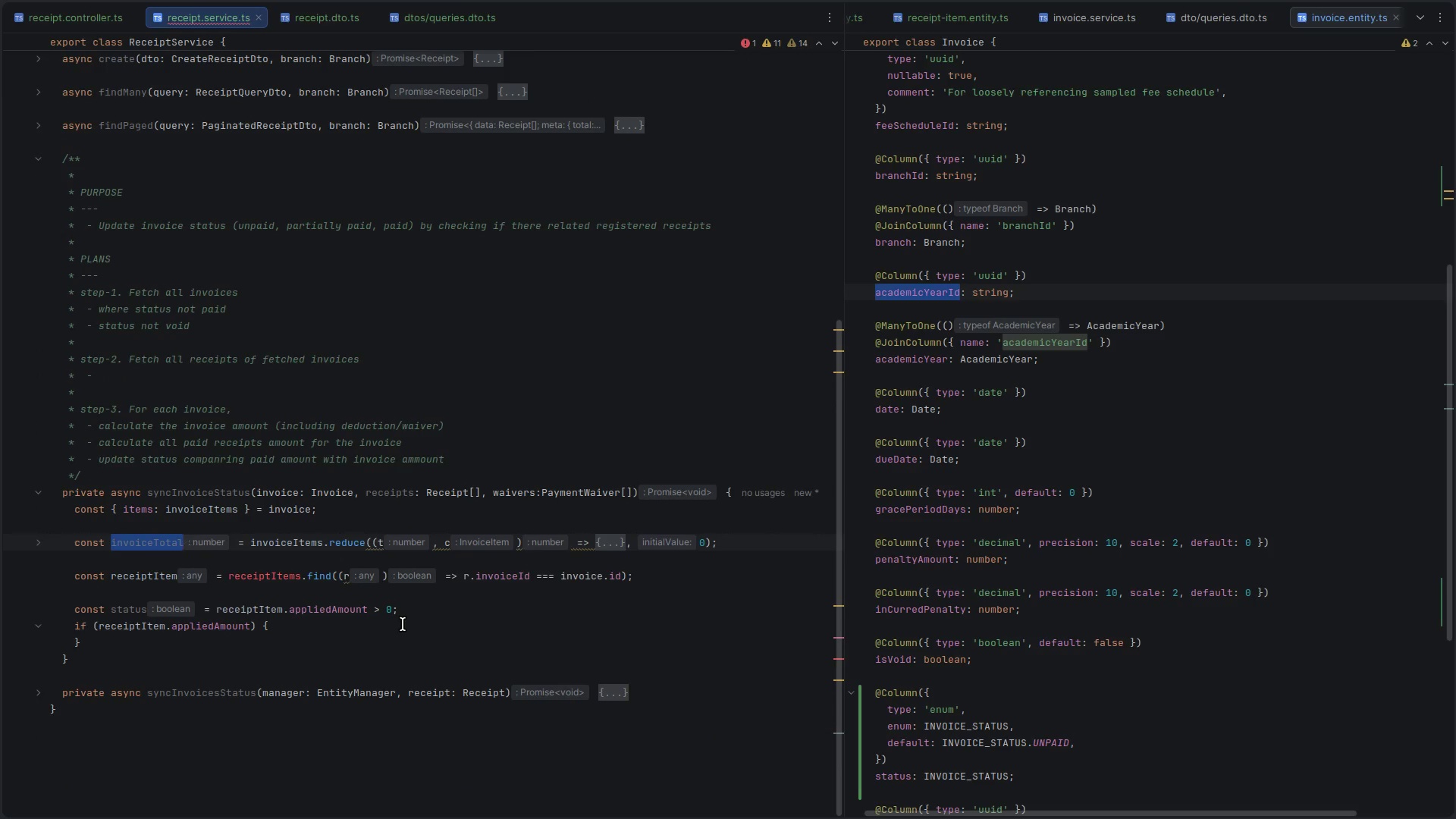 
scroll: coordinate [403, 624], scroll_direction: down, amount: 2.0
 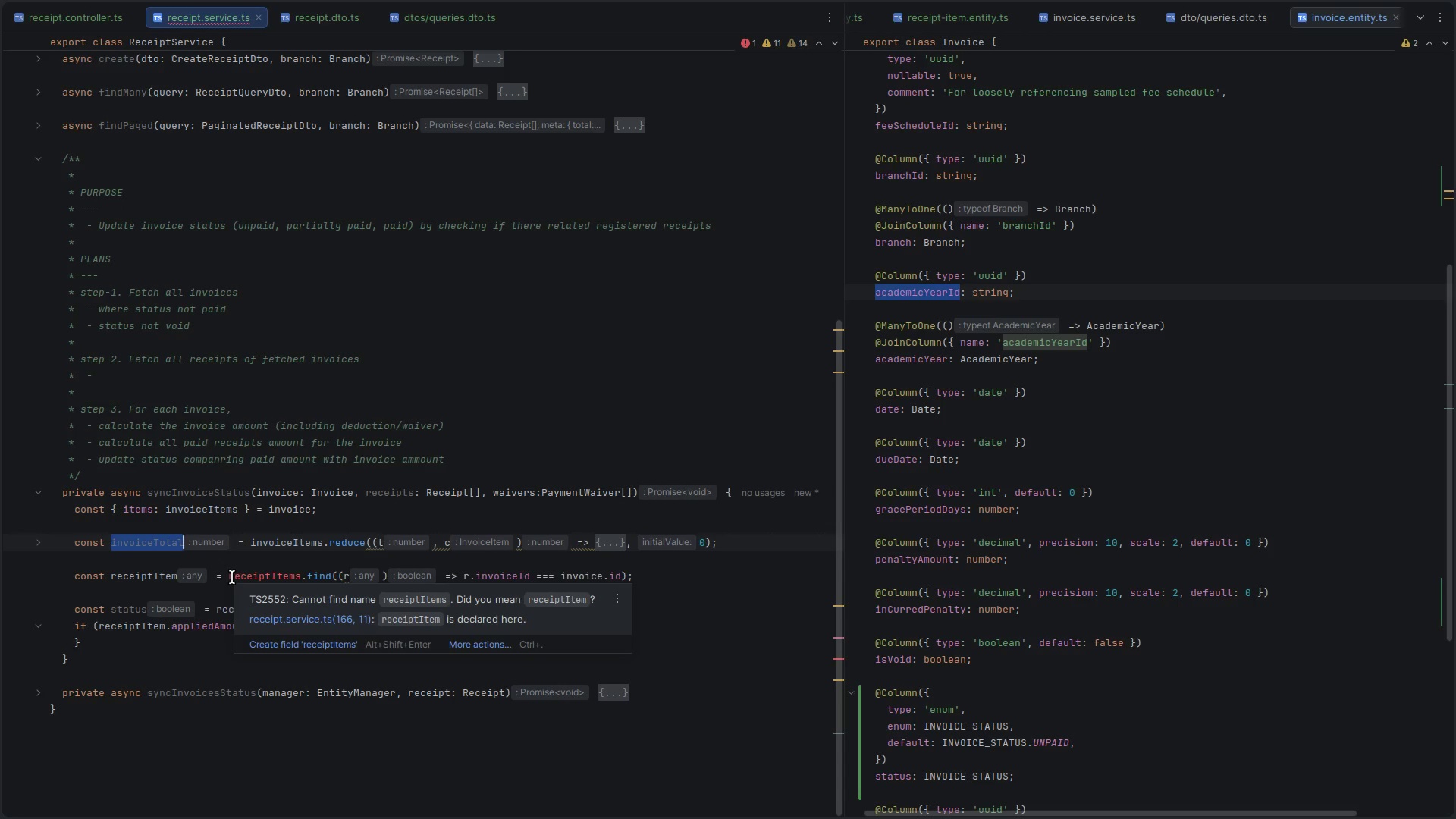 
double_click([390, 495])
 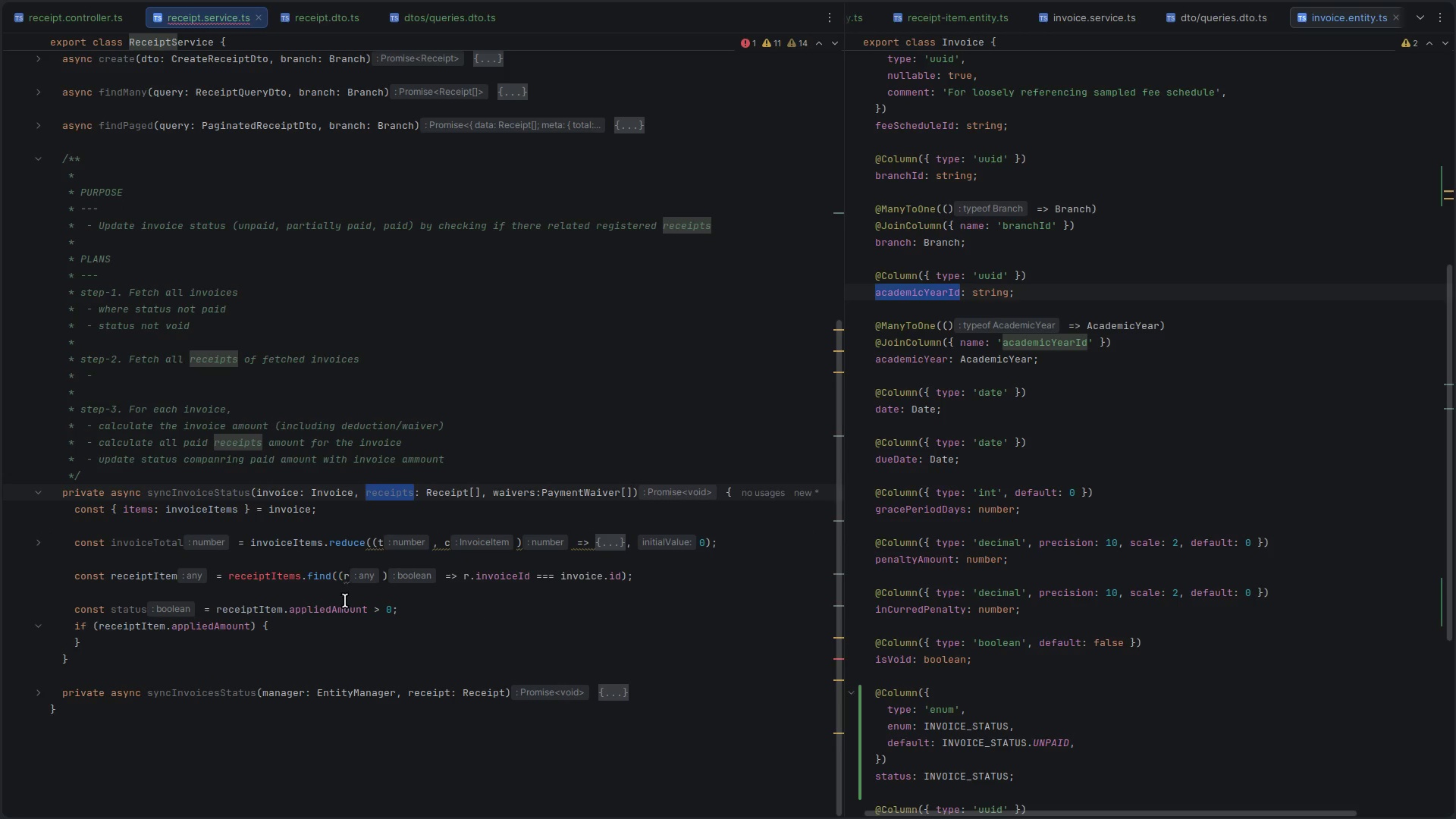 
key(Control+C)
 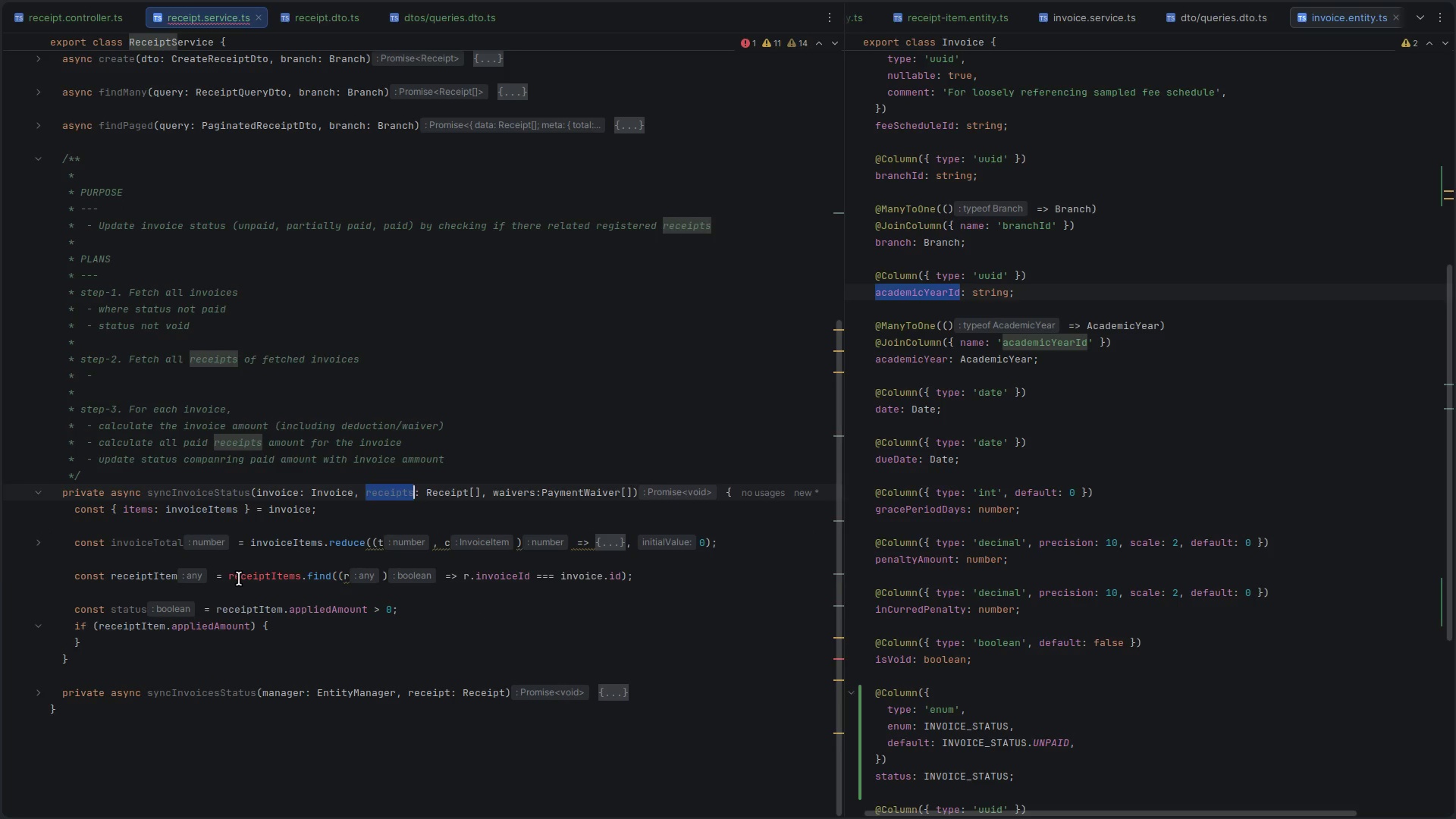 
double_click([239, 579])
 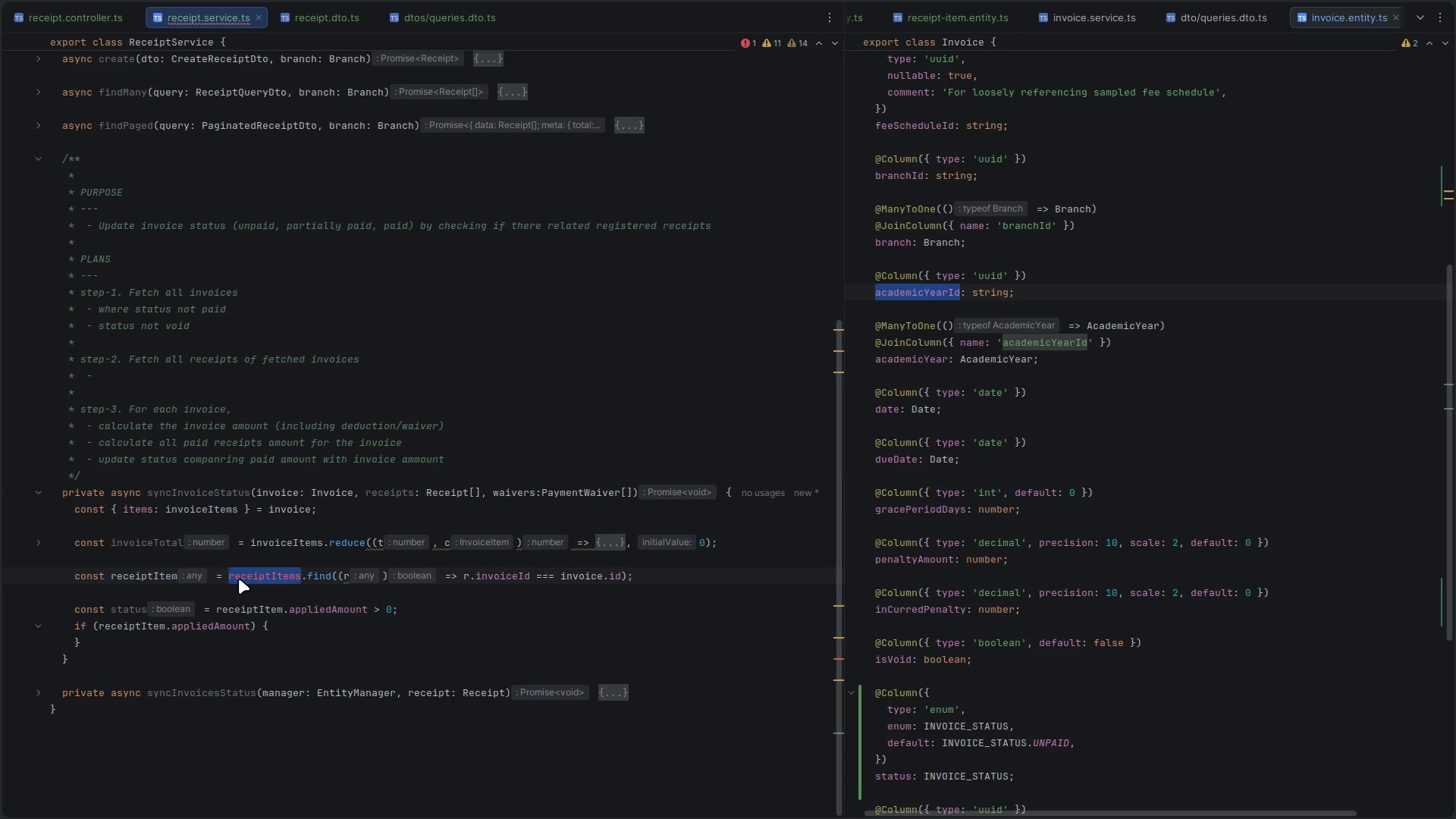 
key(ArrowUp)
 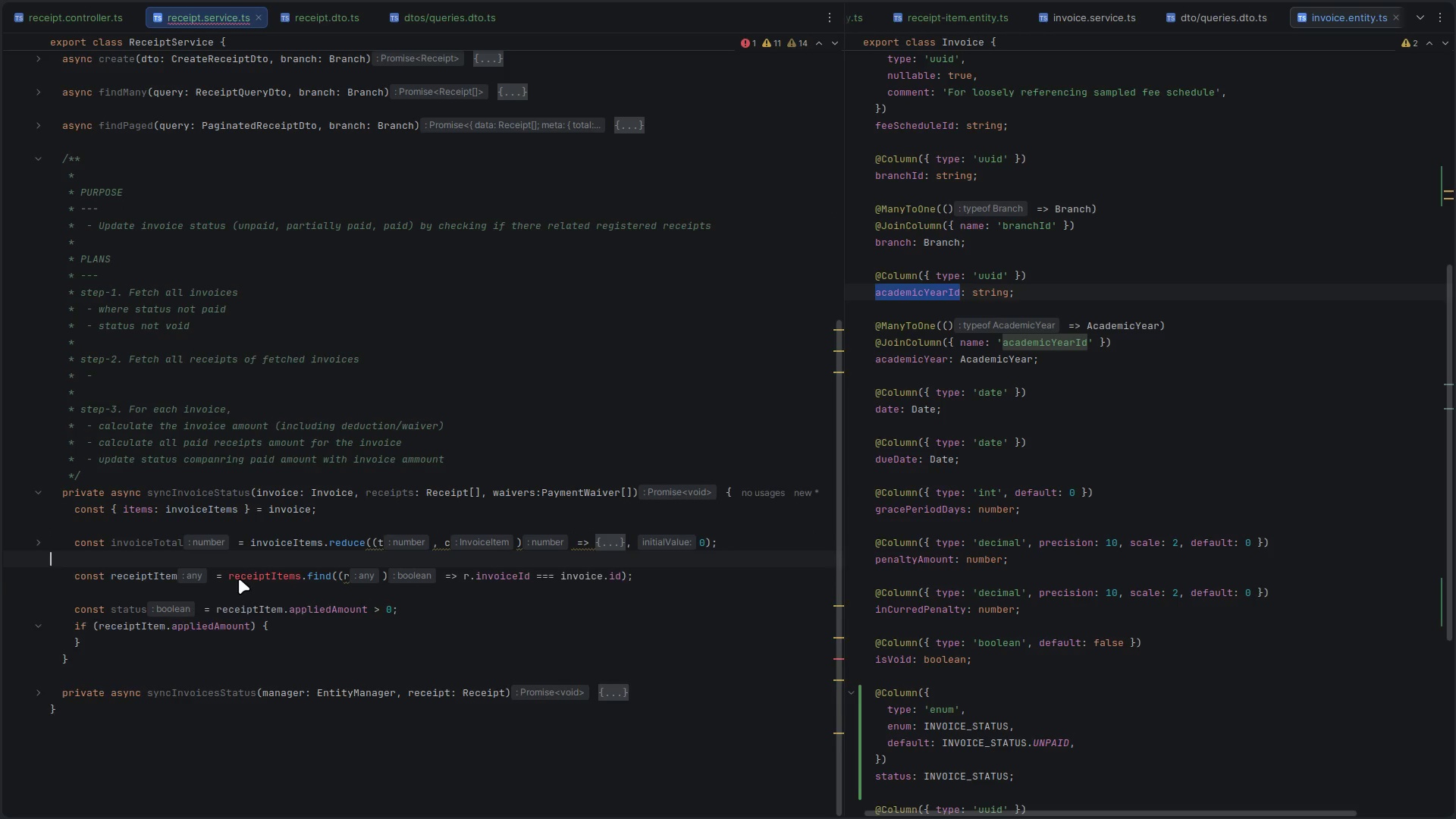 
key(Enter)
 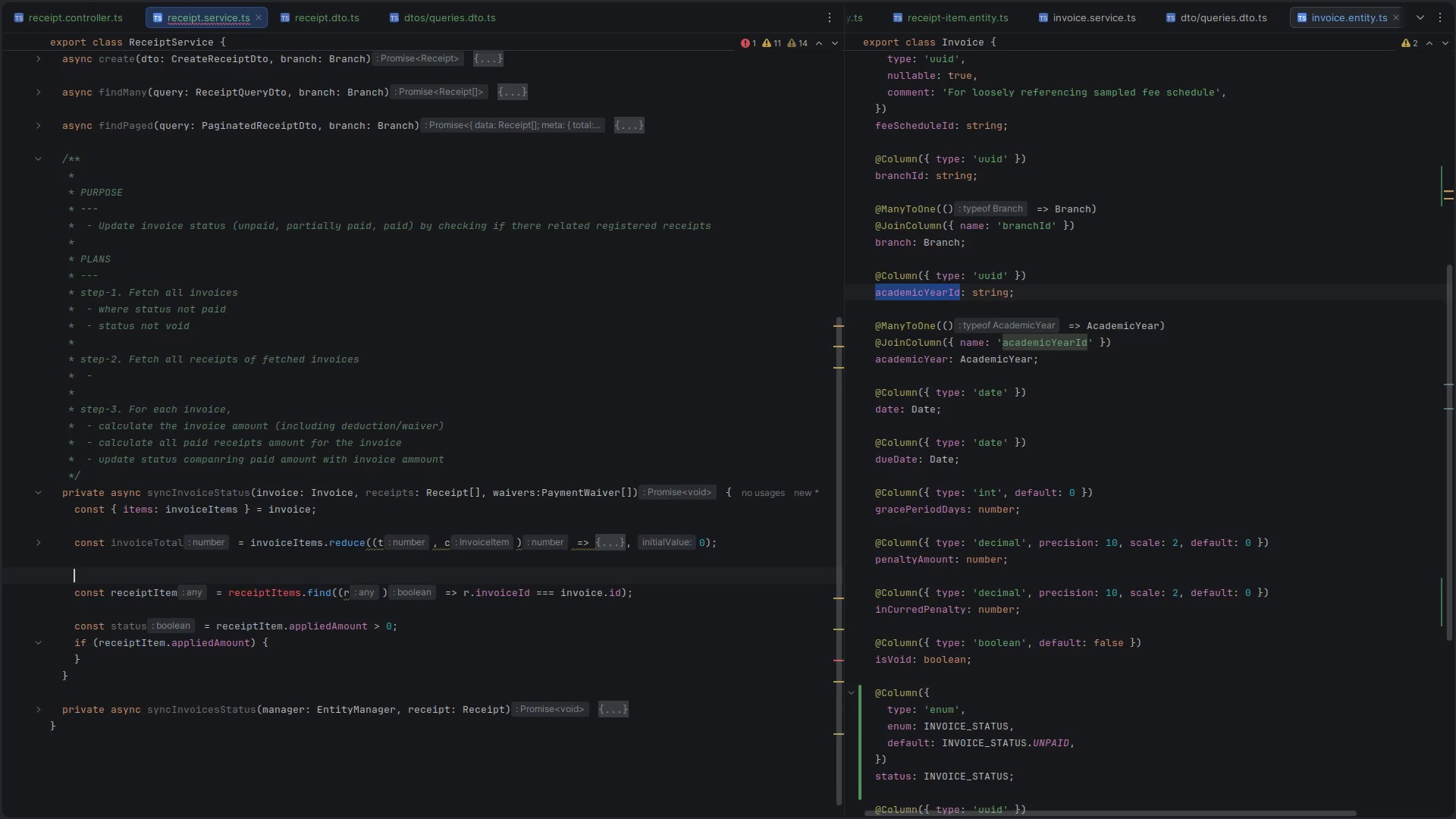 
key(Enter)
 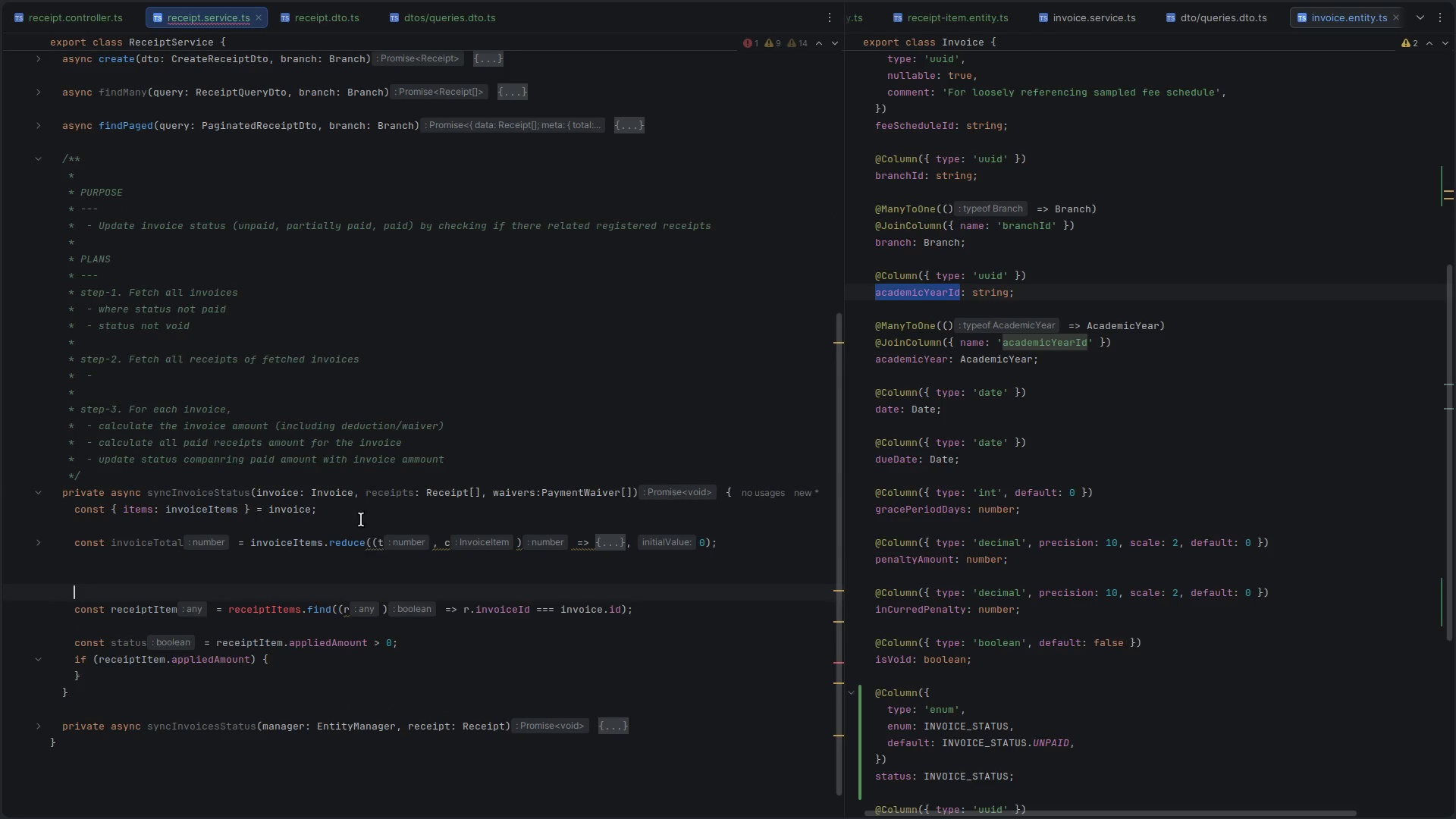 
left_click([350, 506])
 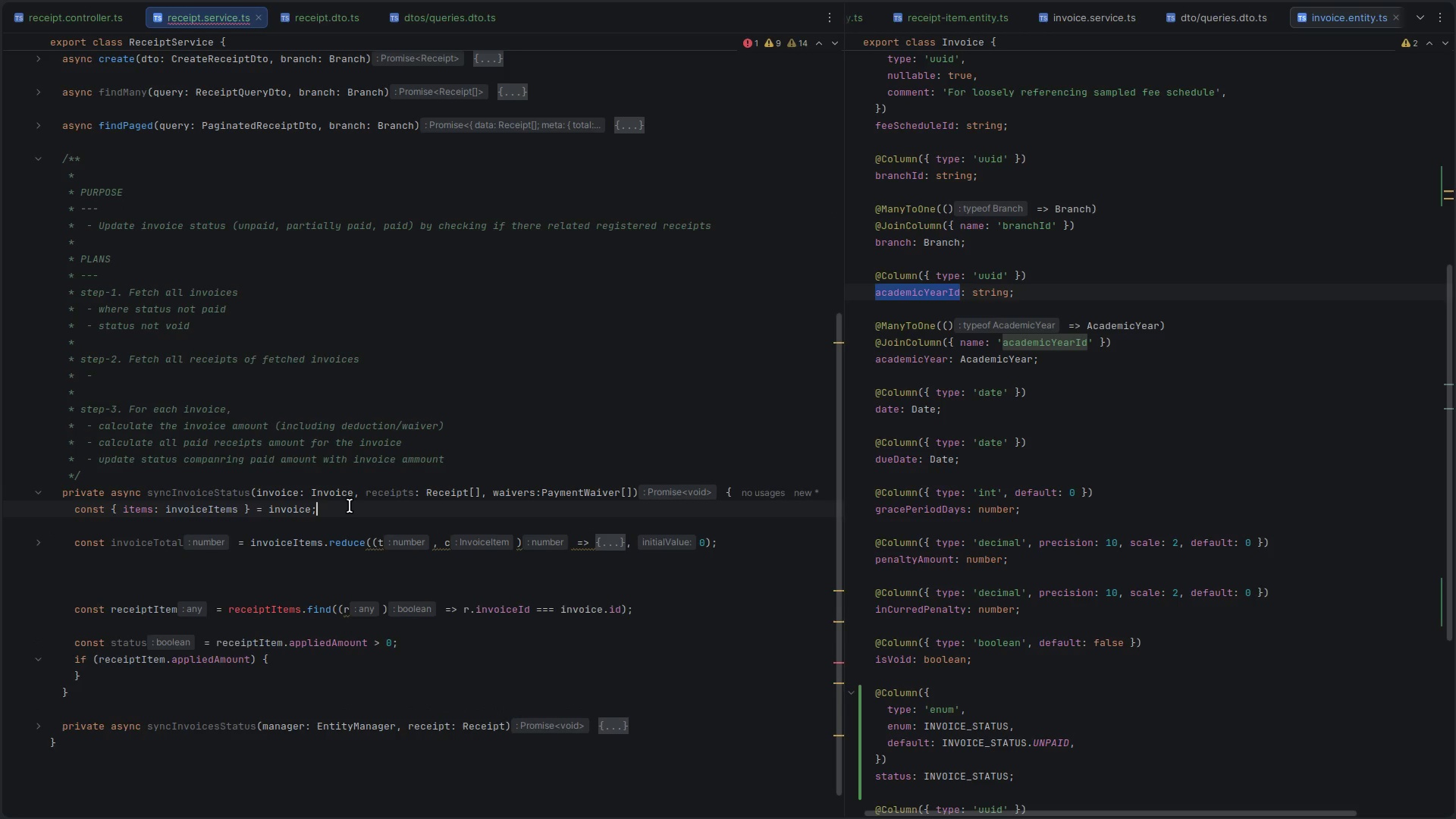 
key(Enter)
 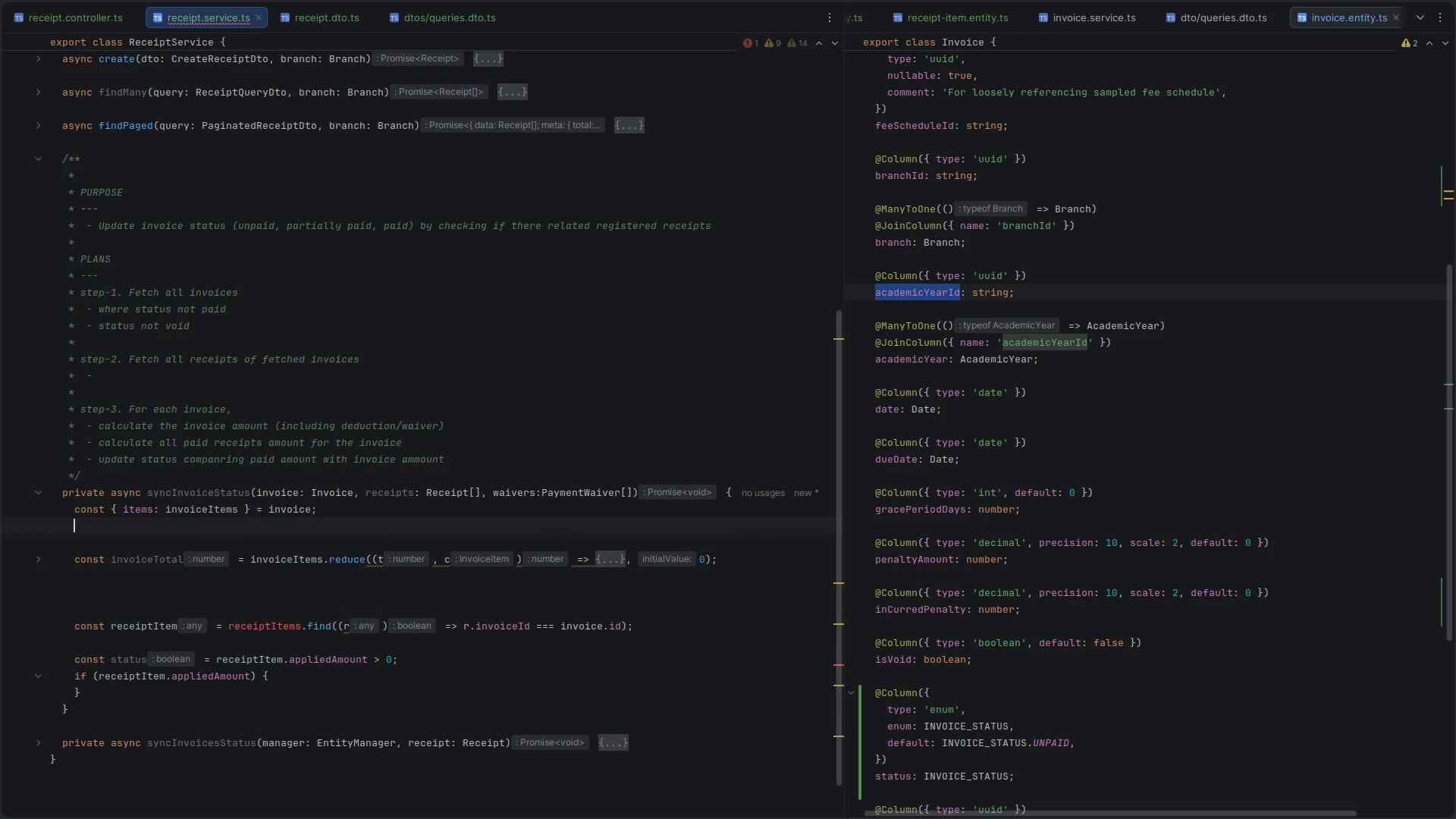 
key(Enter)
 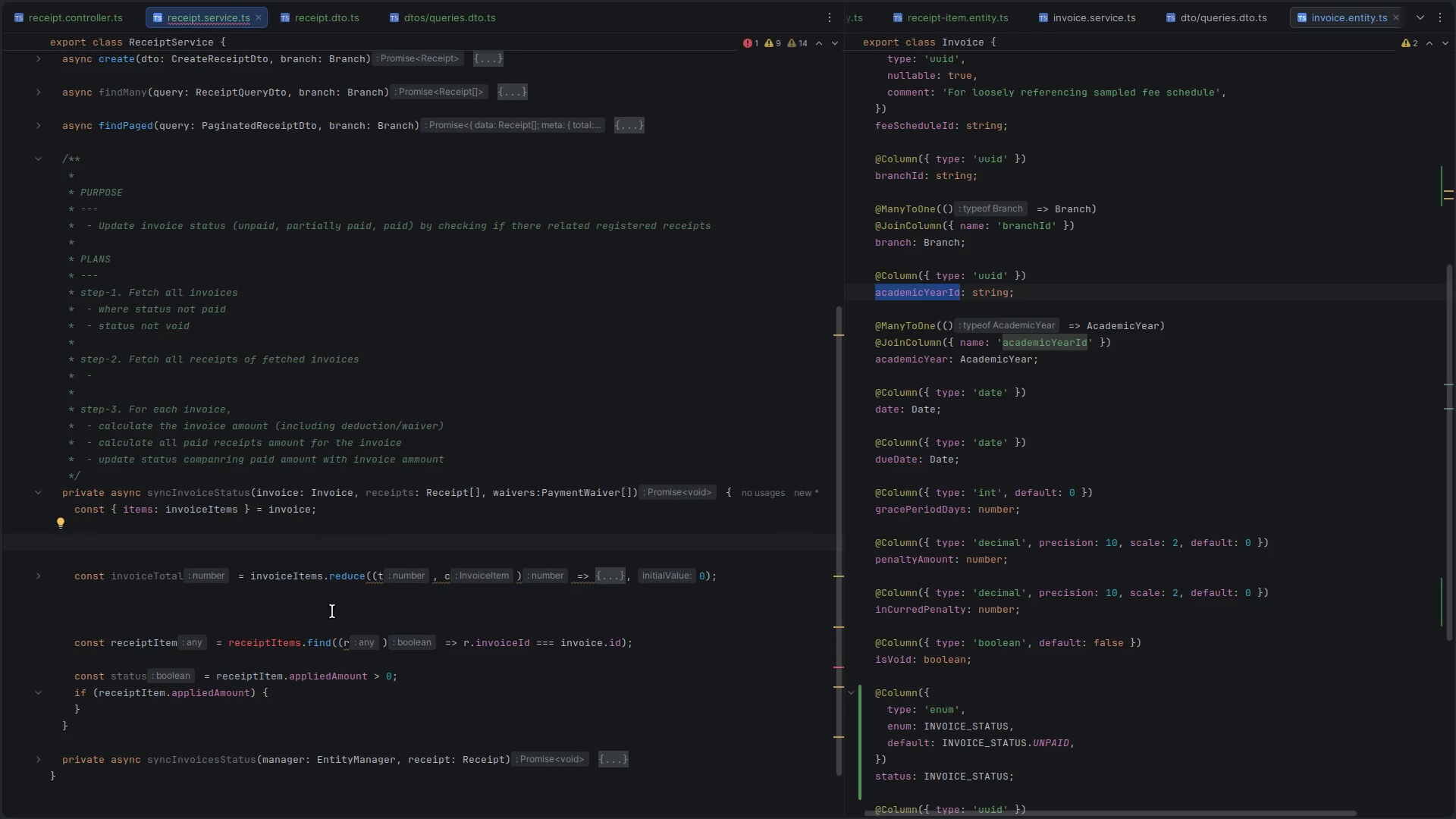 
left_click([287, 623])
 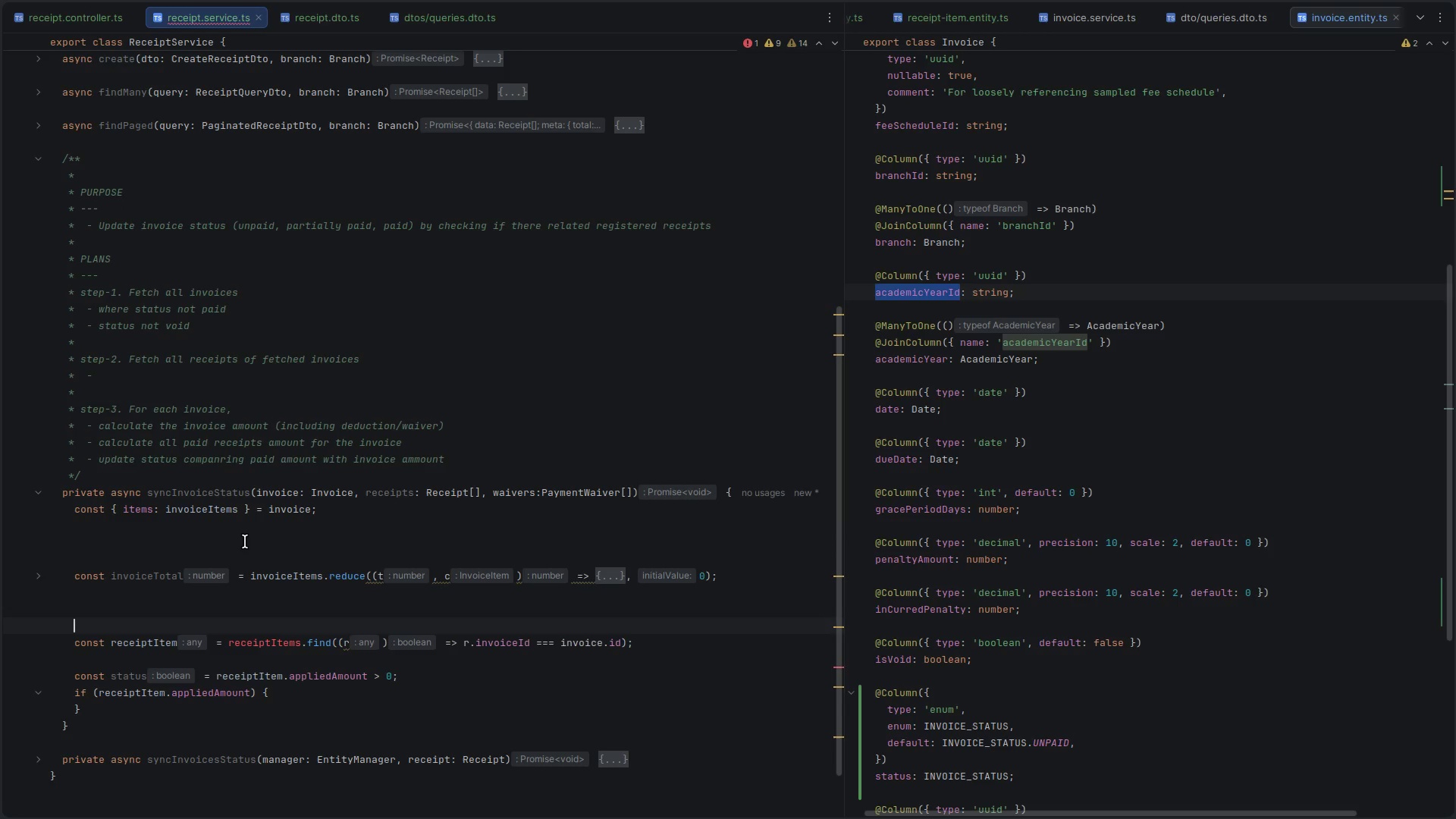 
left_click([239, 536])
 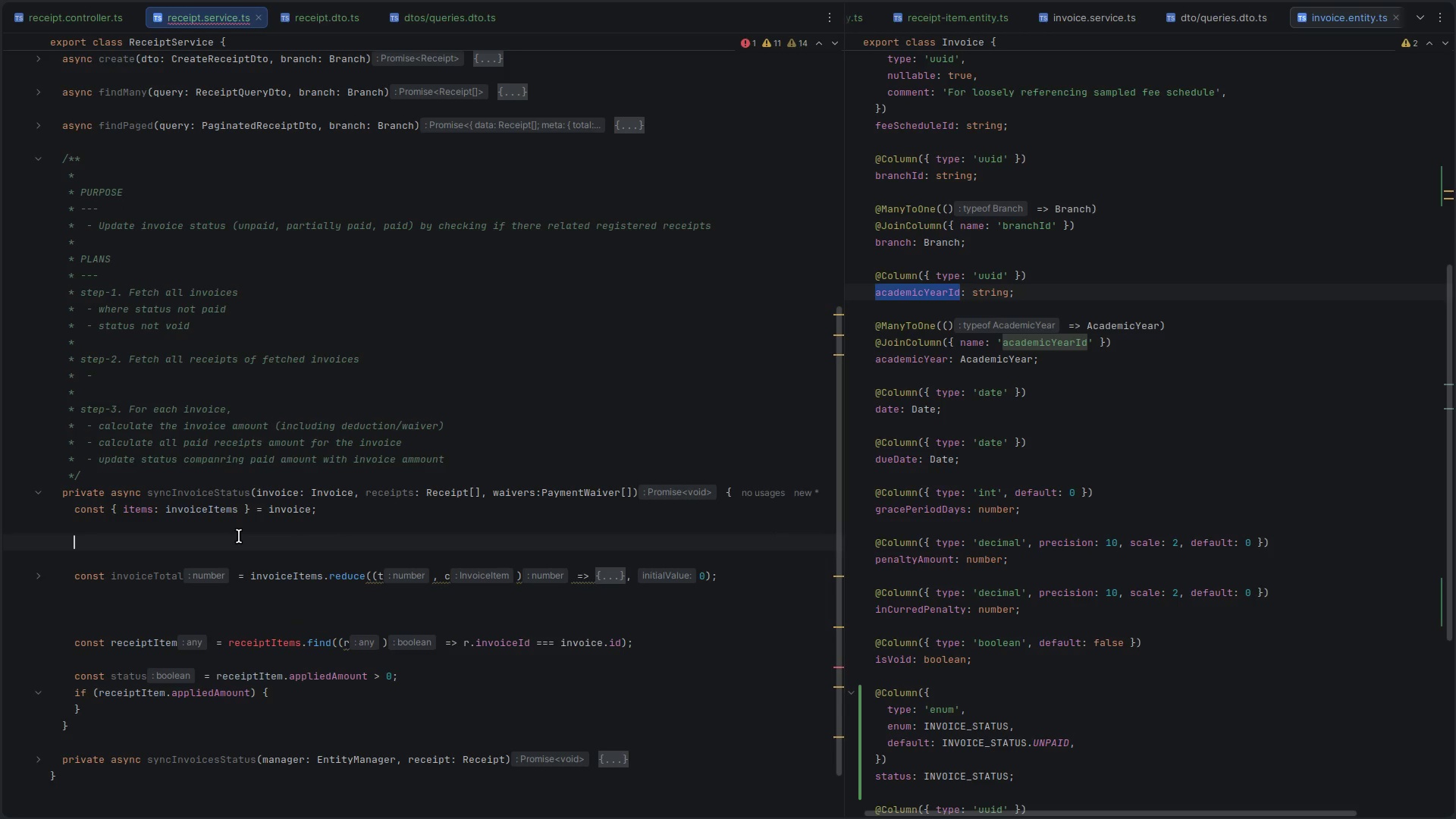 
type(const receip)
 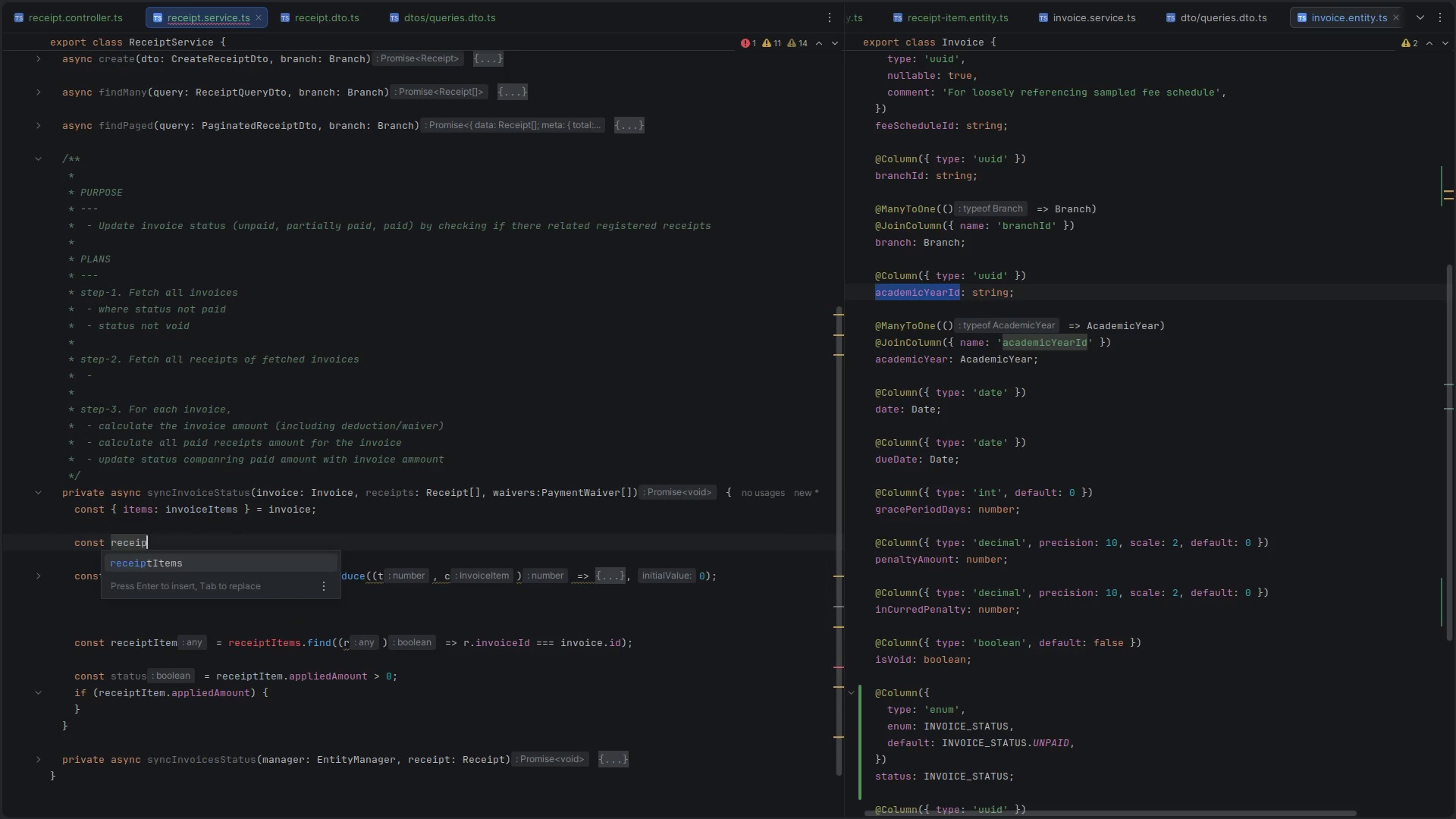 
key(Enter)
 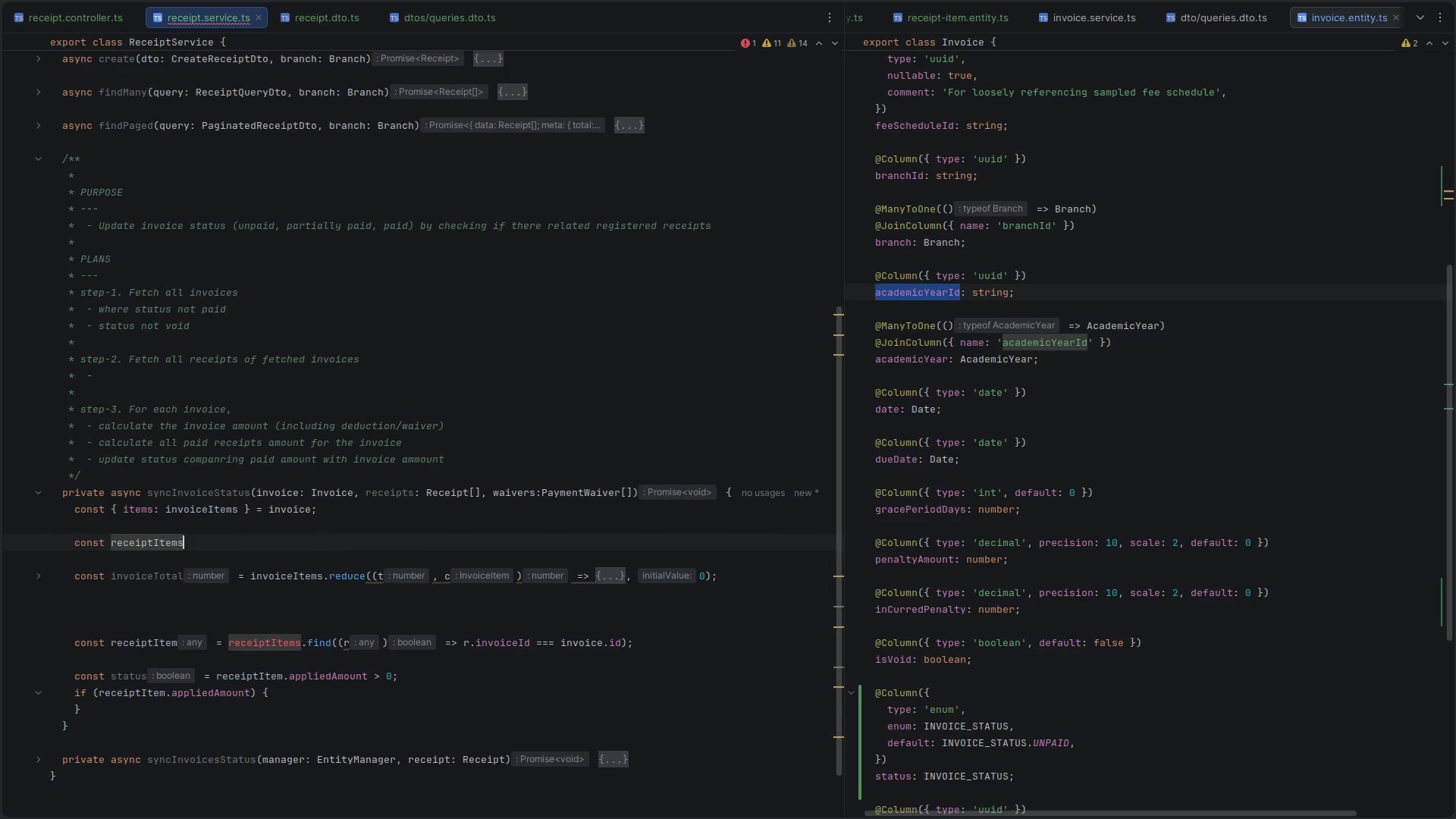 
key(Space)
 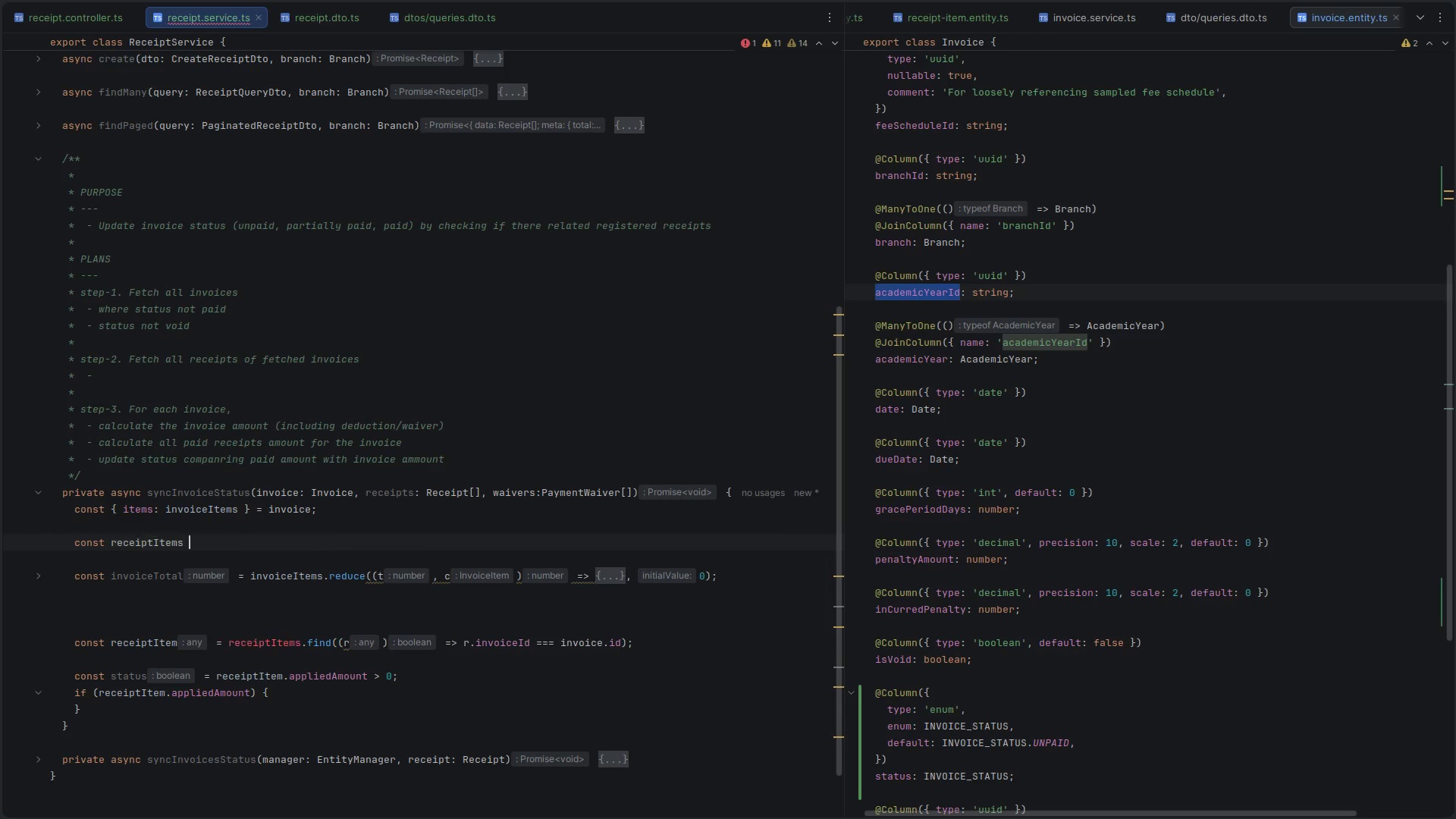 
key(Equal)
 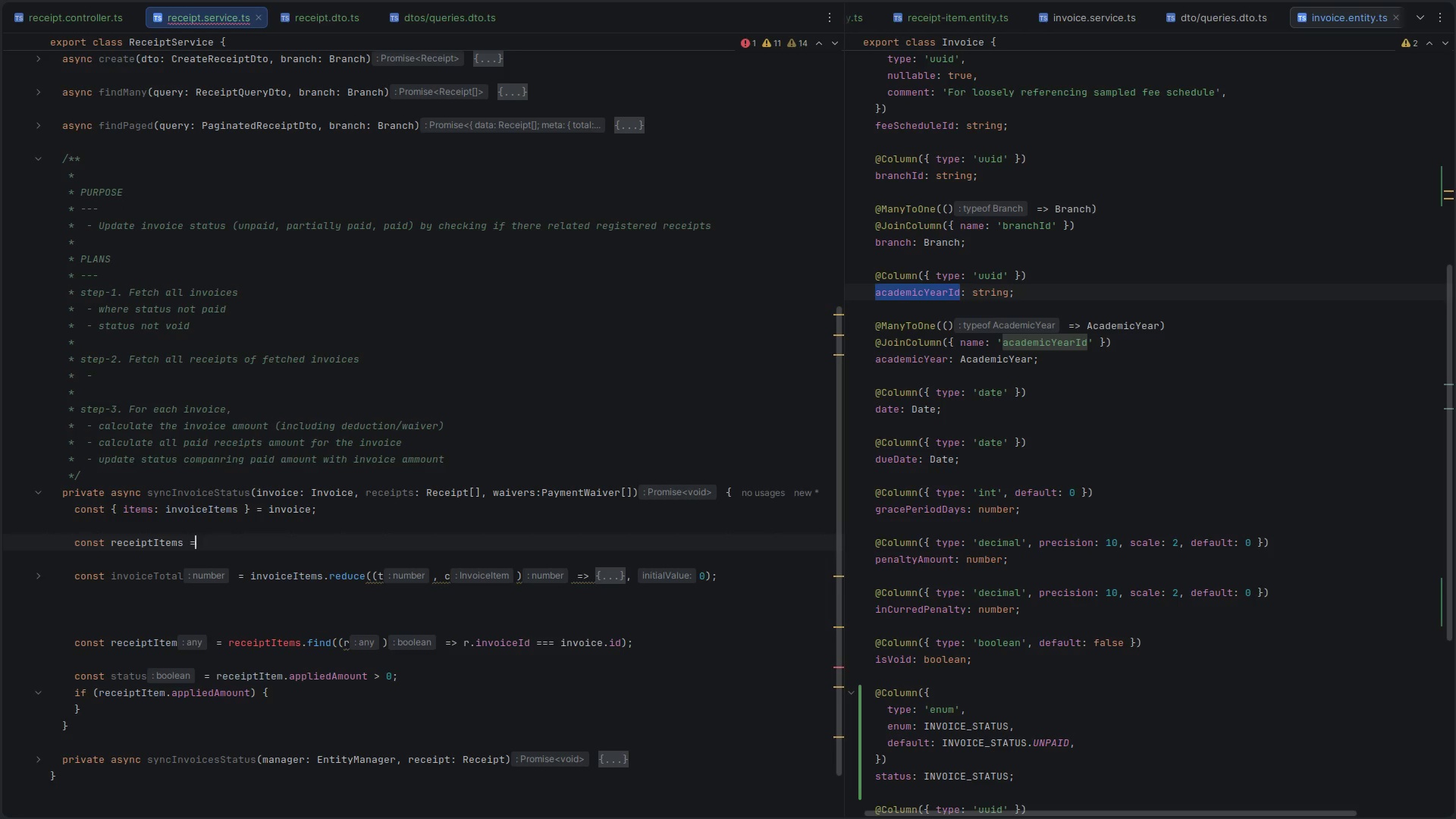 
key(Space)
 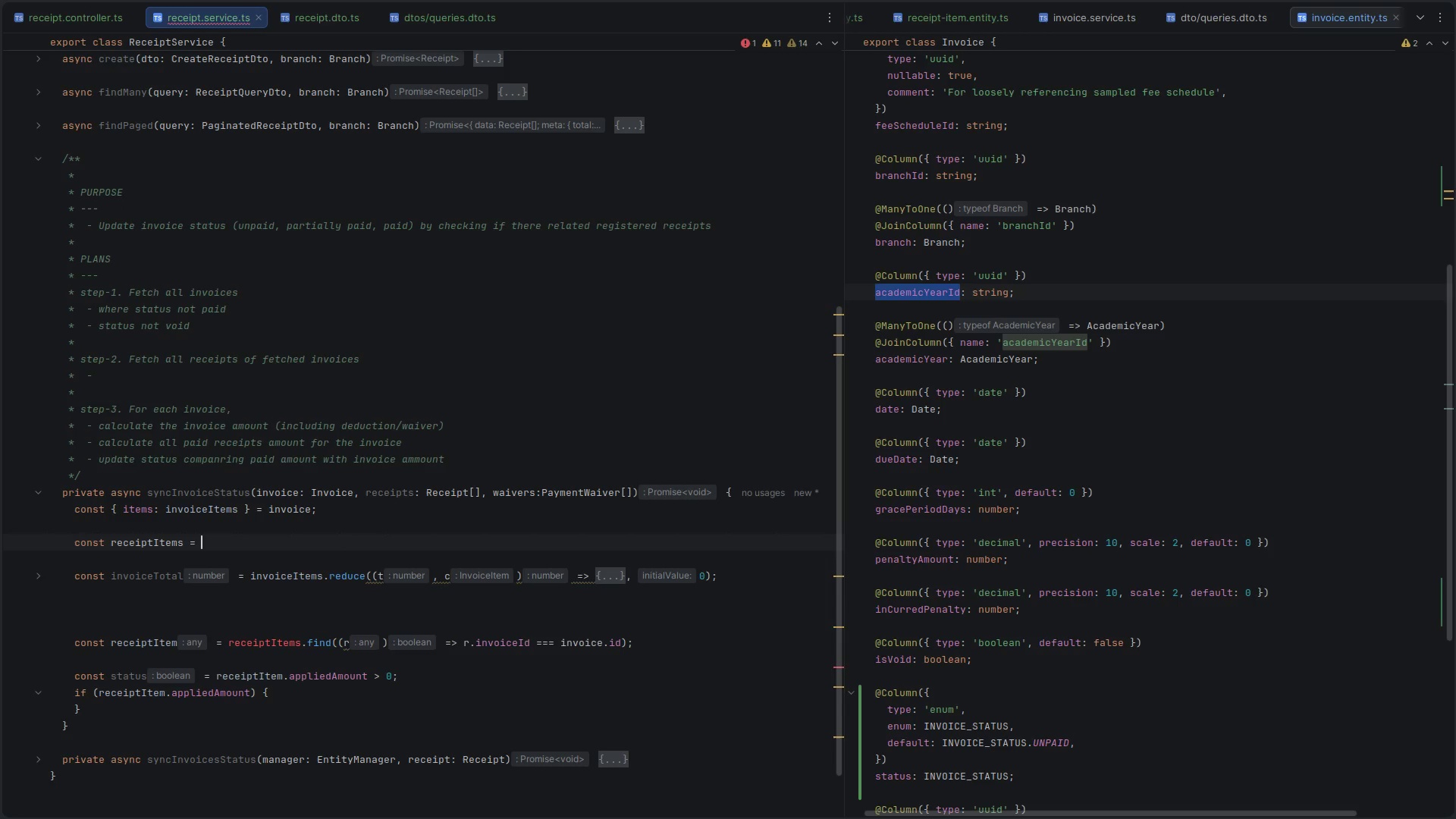 
key(Control+V)
 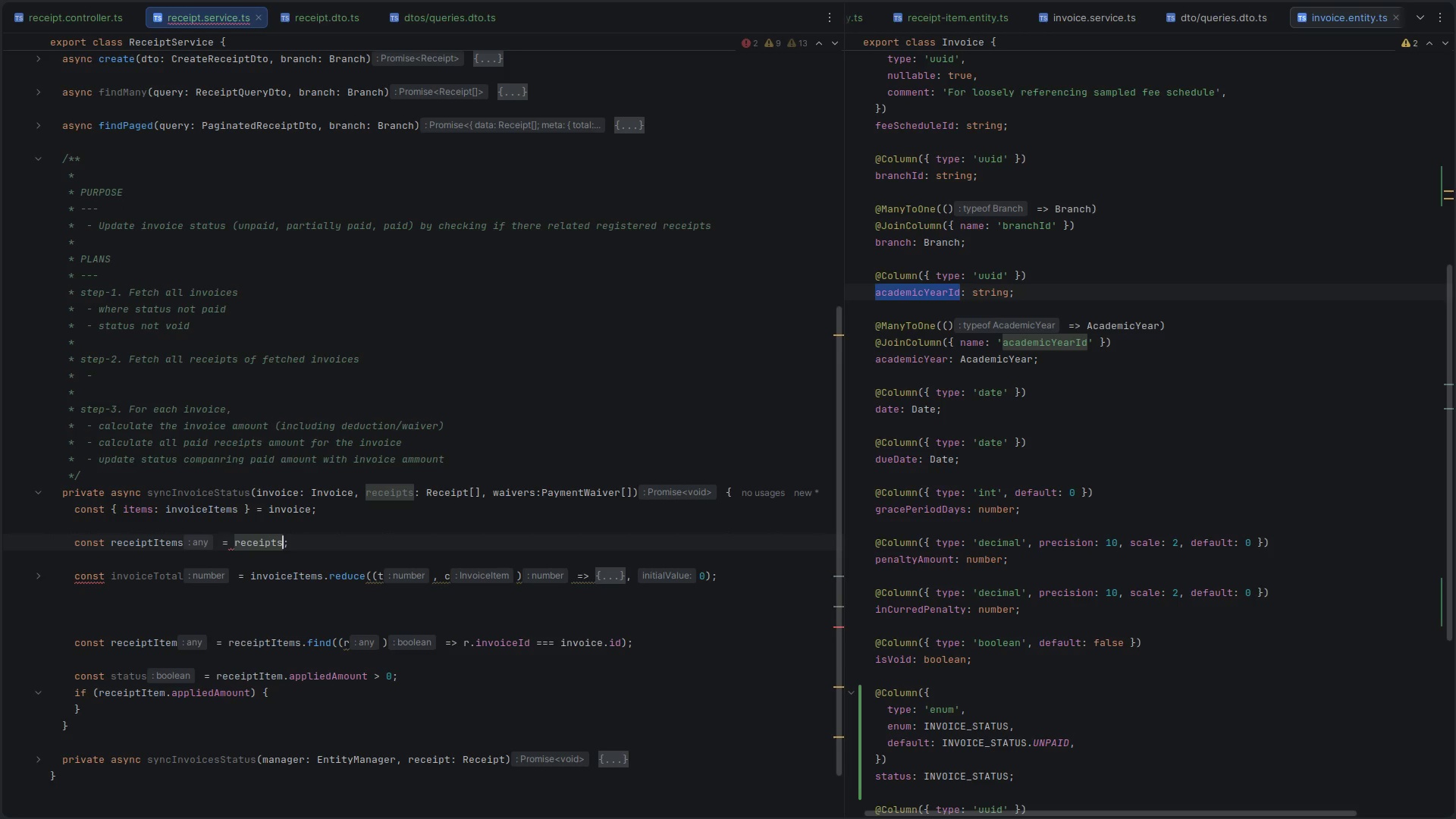 
key(Period)
 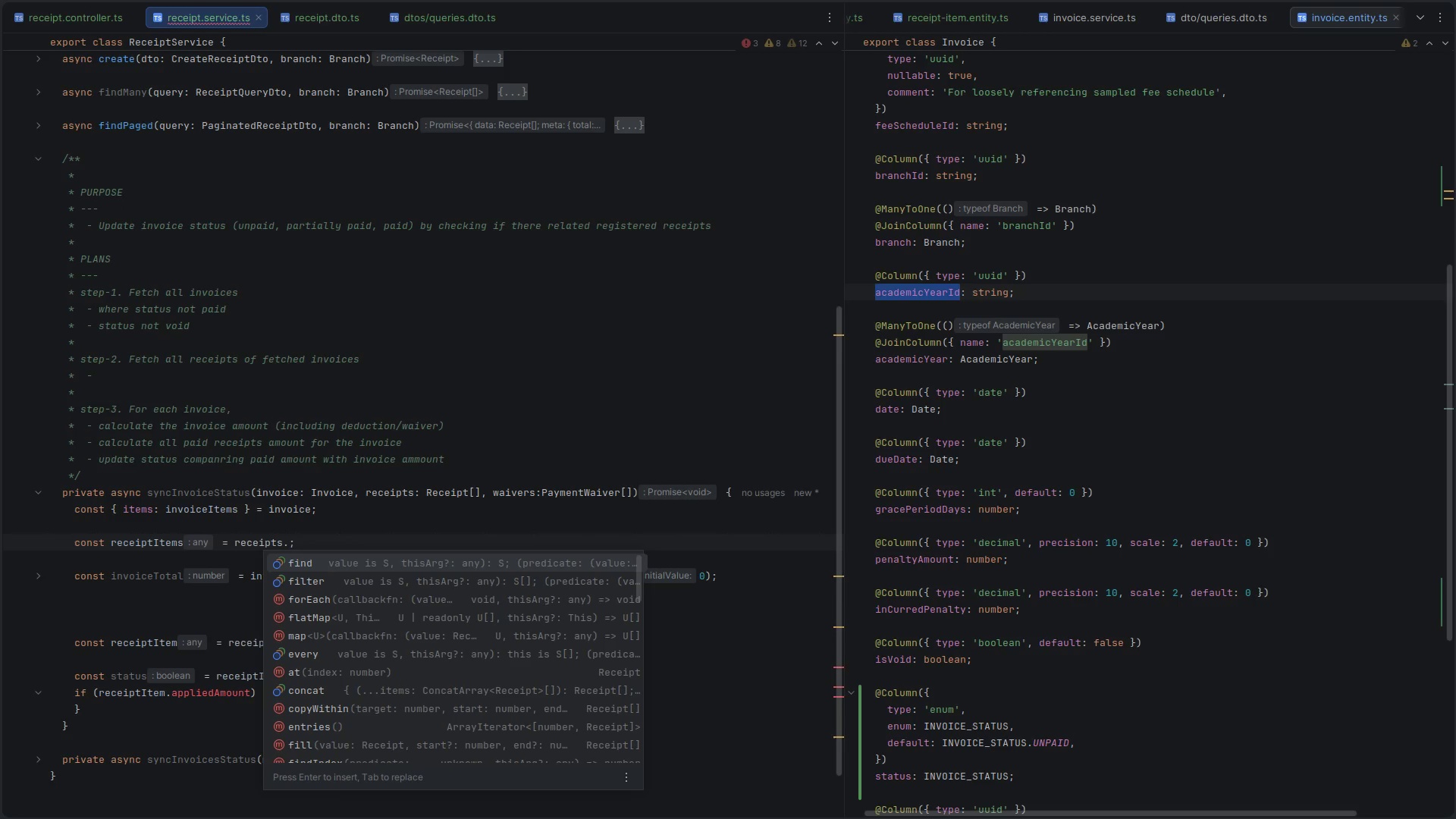 
type(fil)
 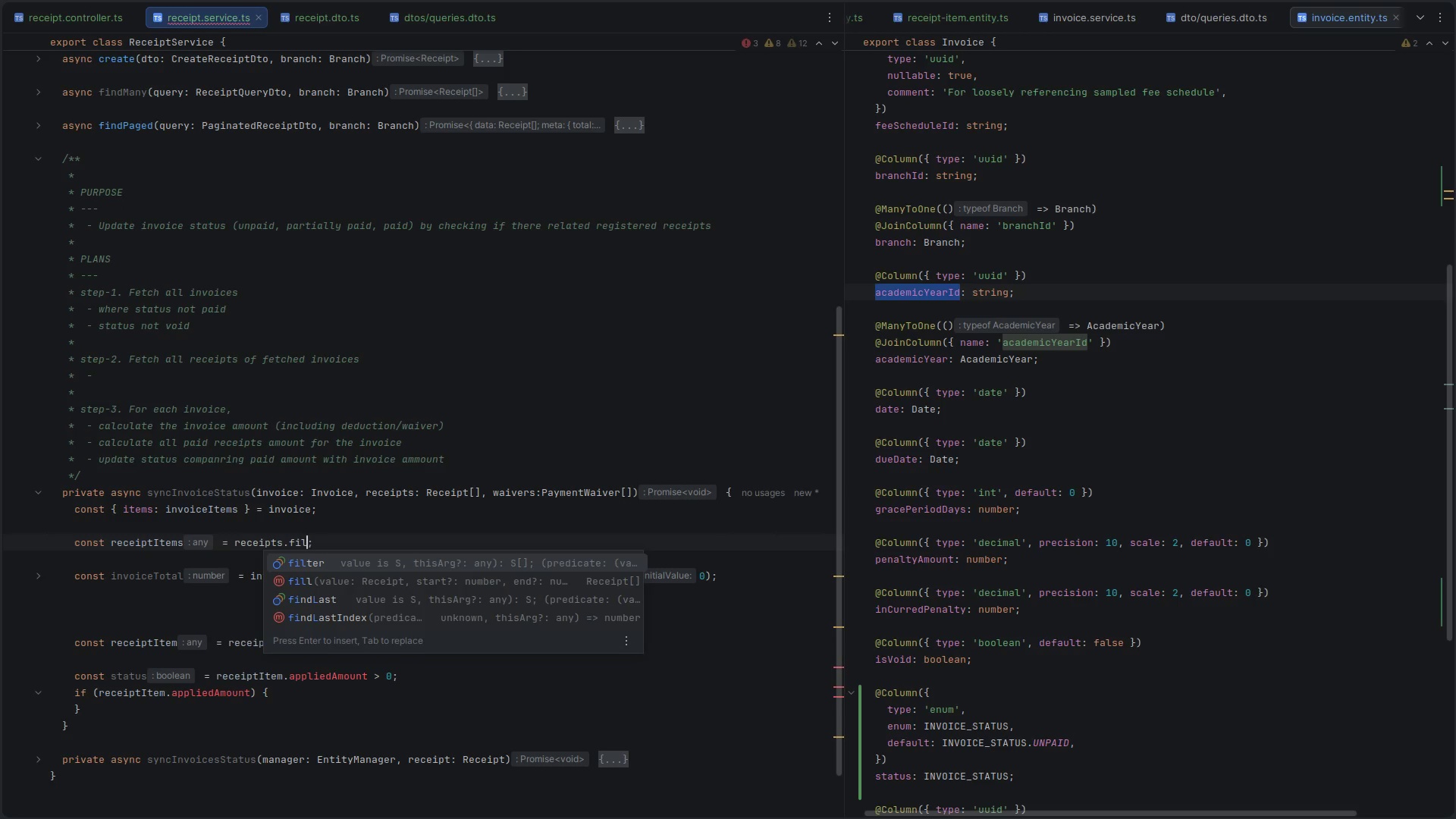 
key(Enter)
 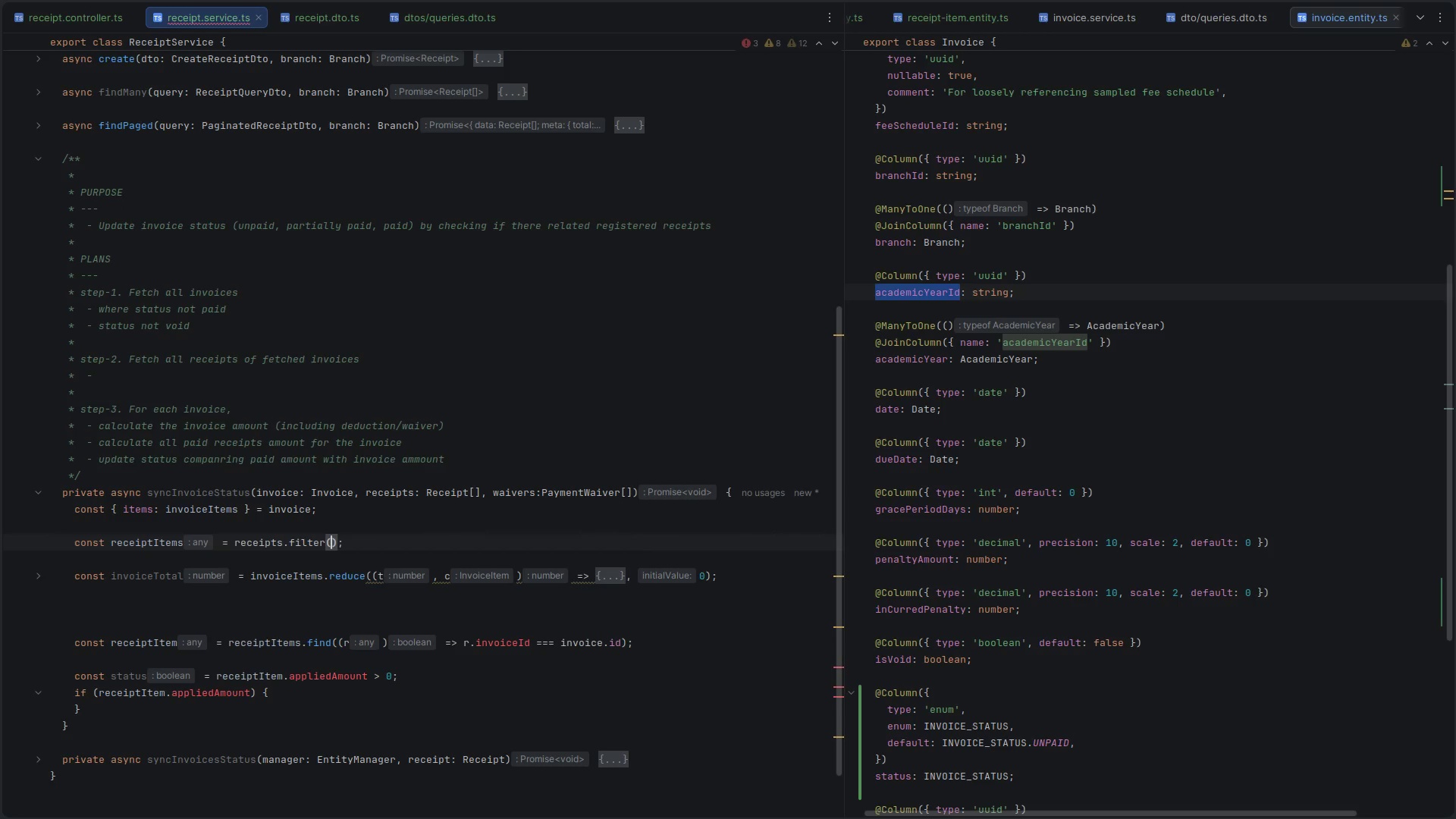 
hold_key(key=ShiftLeft, duration=4.87)
 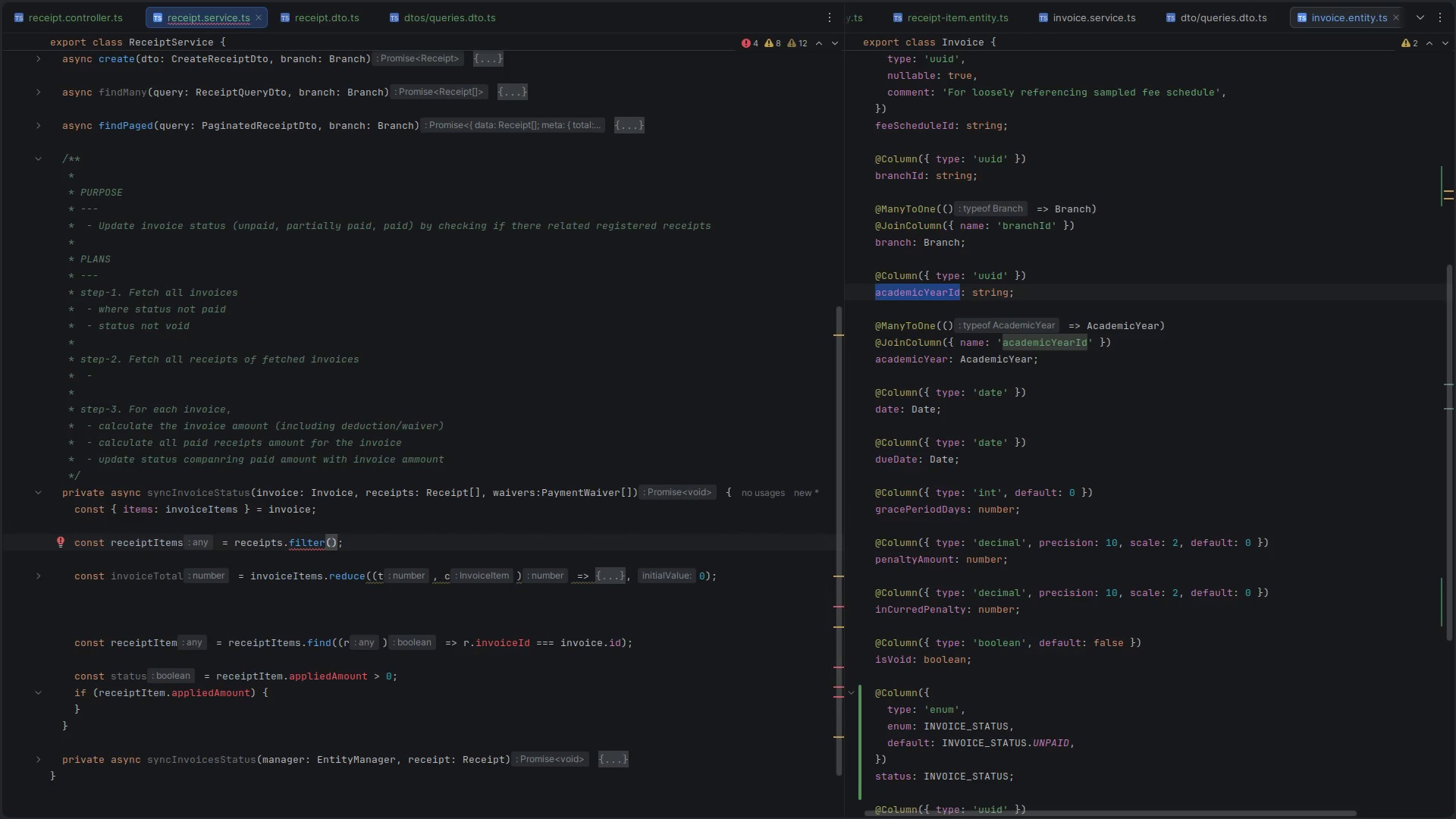 
type(receipt => rece)
 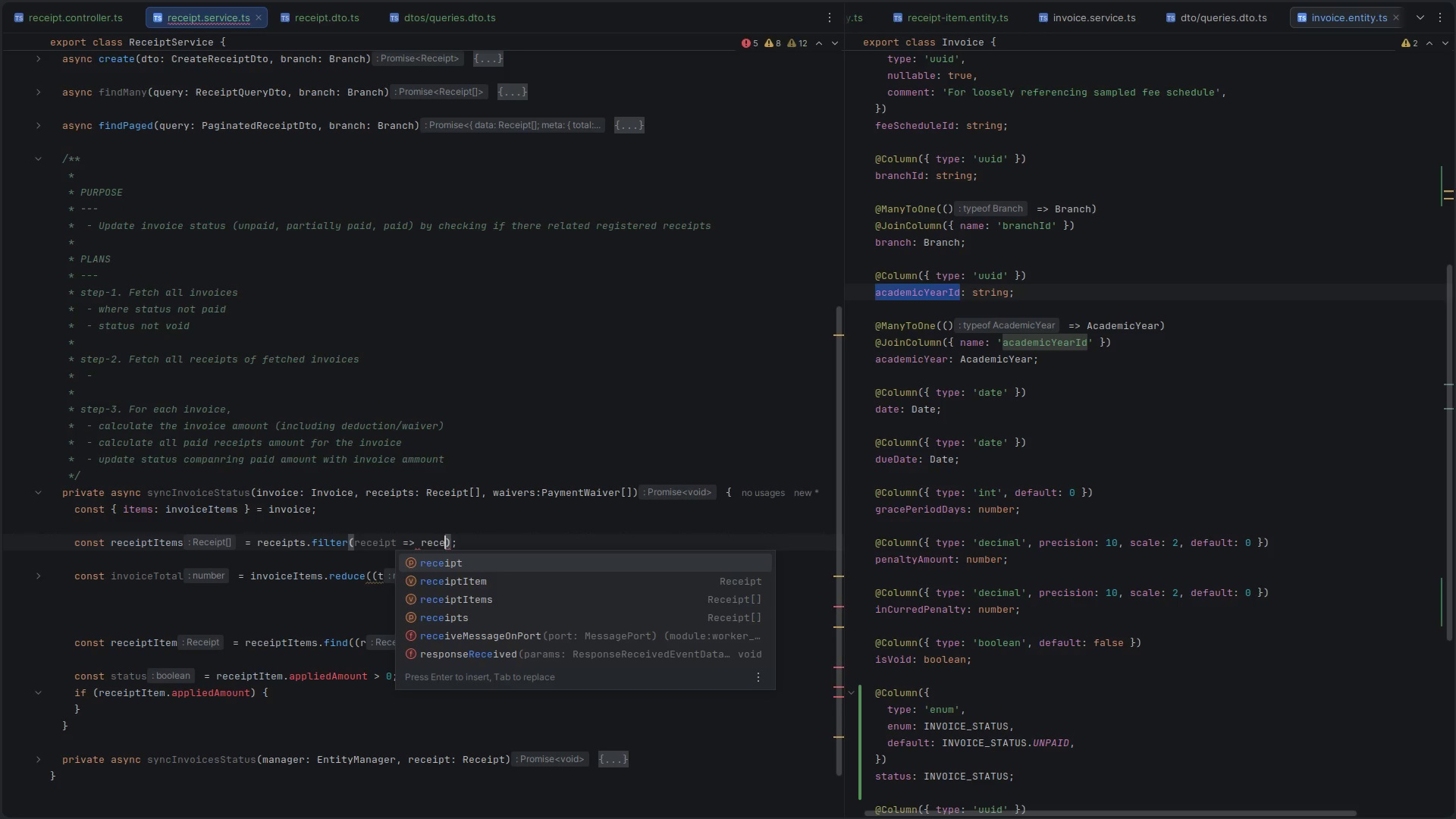 
key(Enter)
 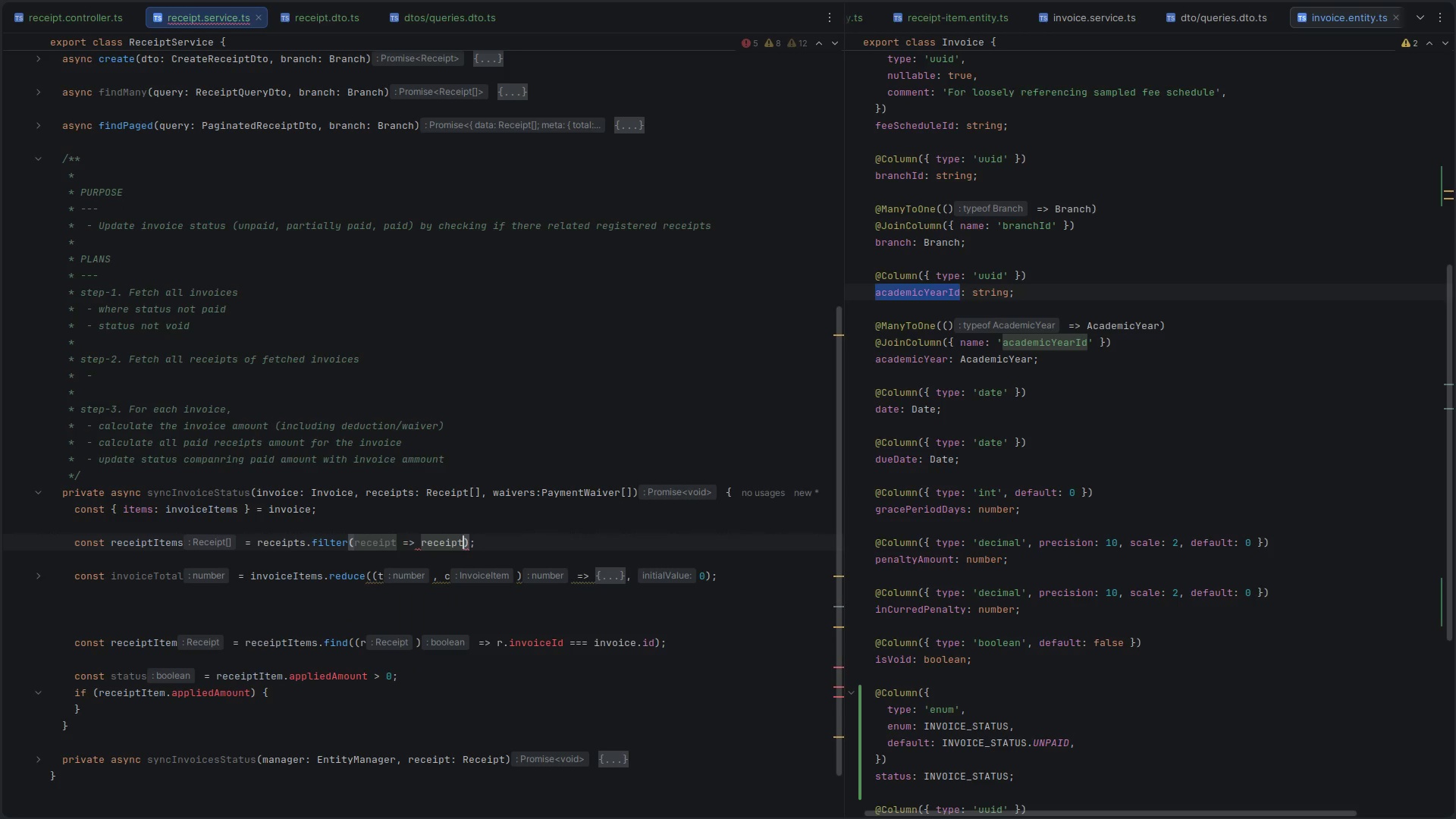 
type(.it)
 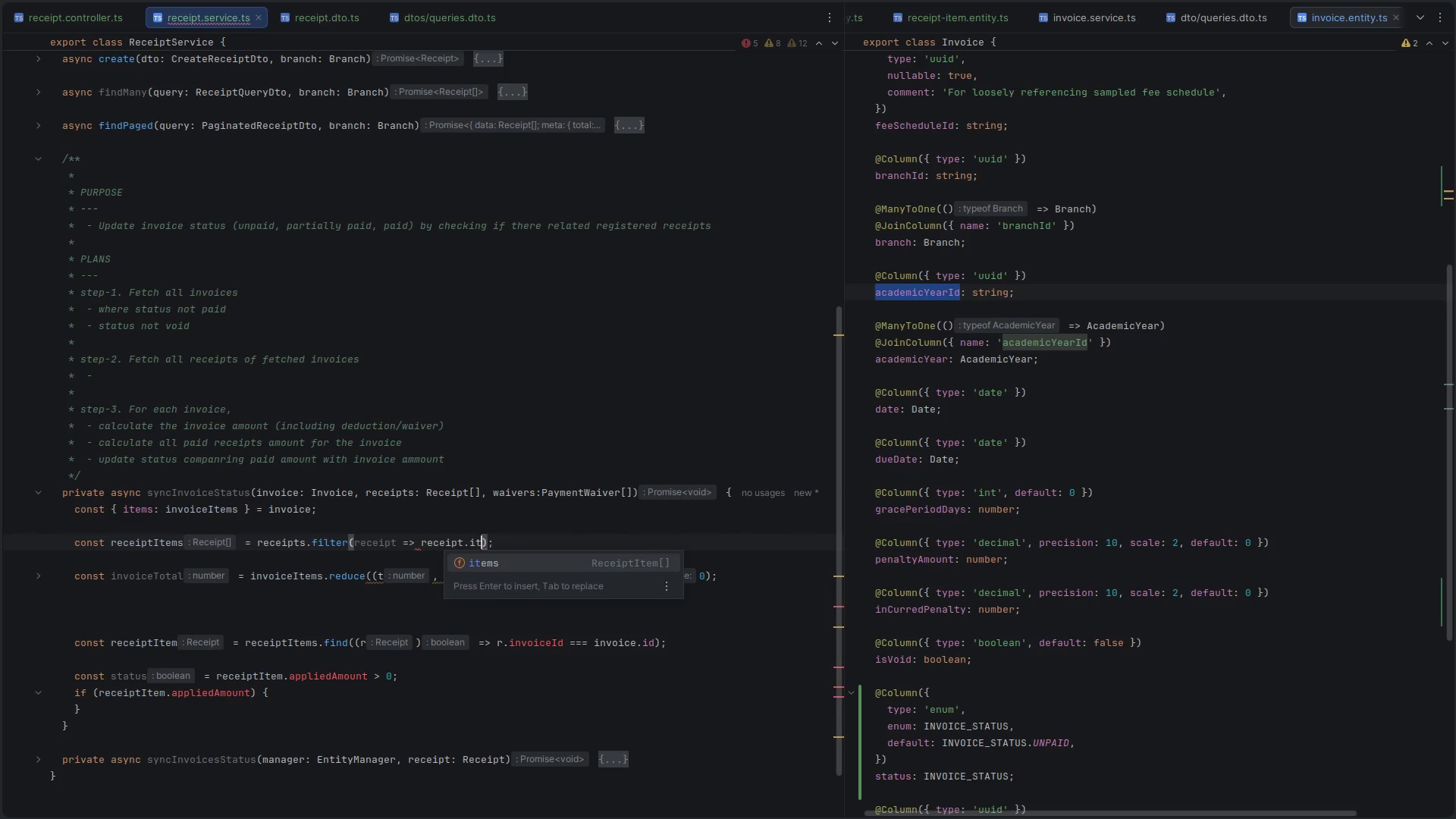 
key(Enter)
 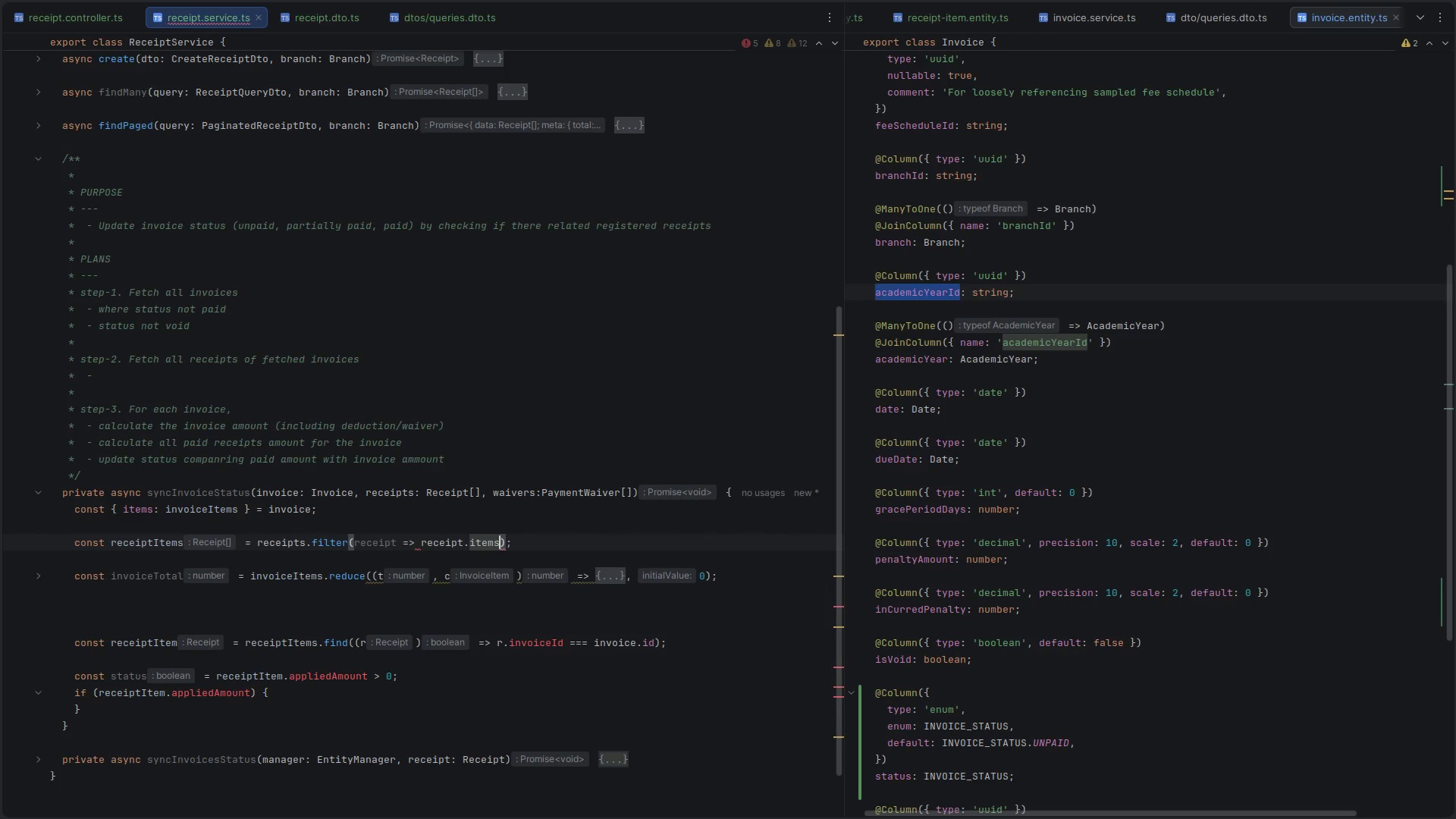 
type(.fi)
 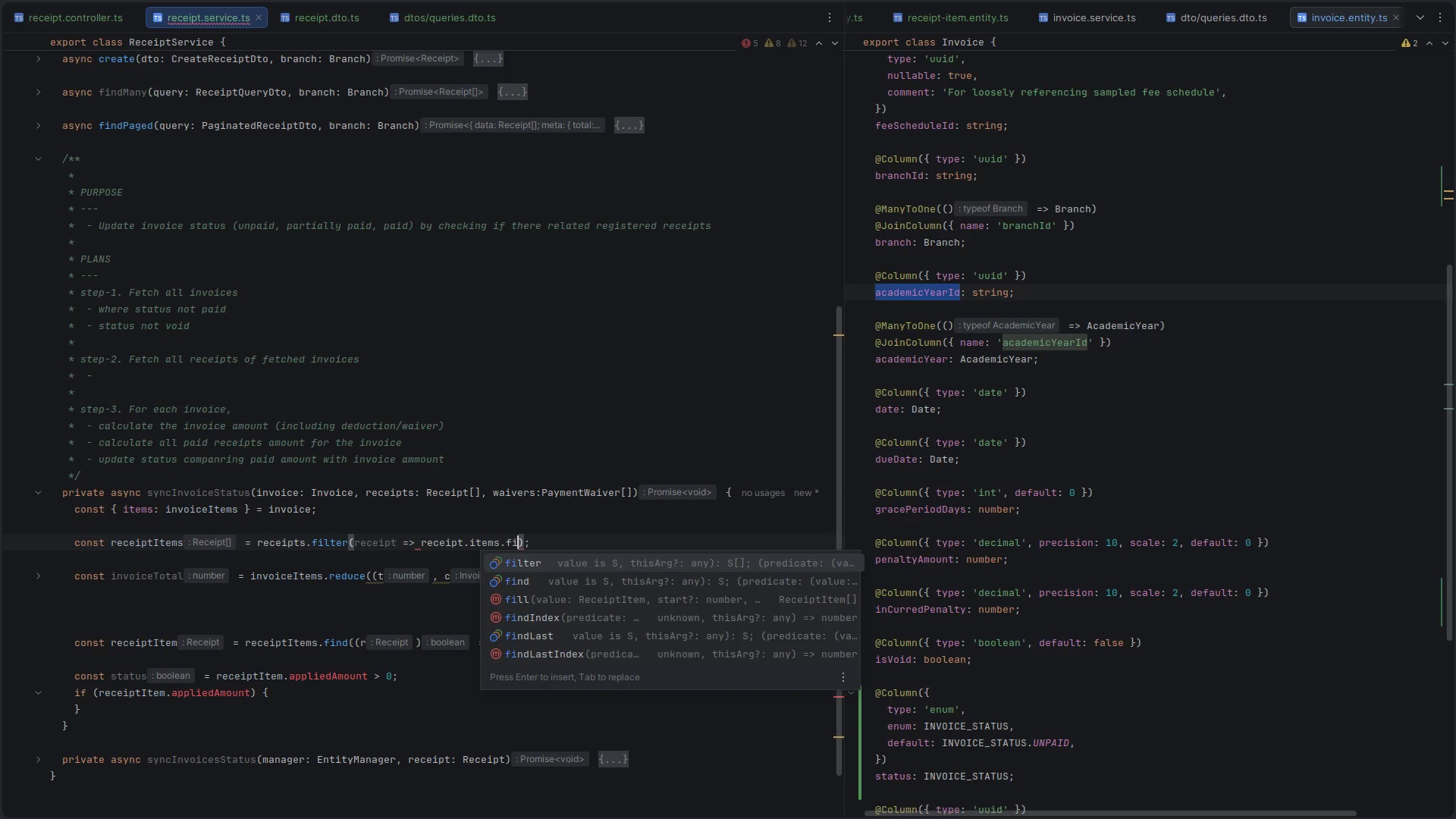 
key(Enter)
 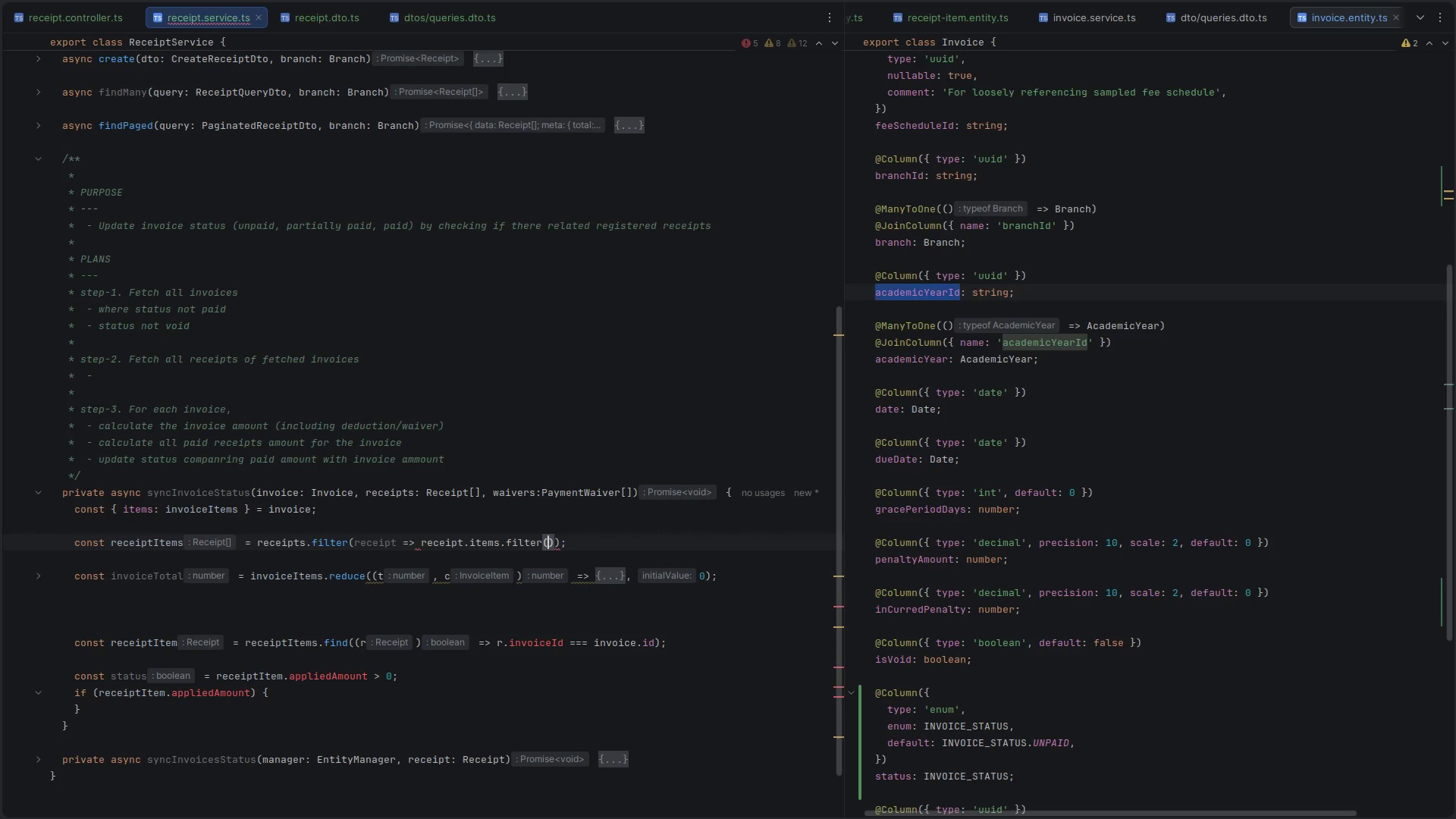 
type((e)
 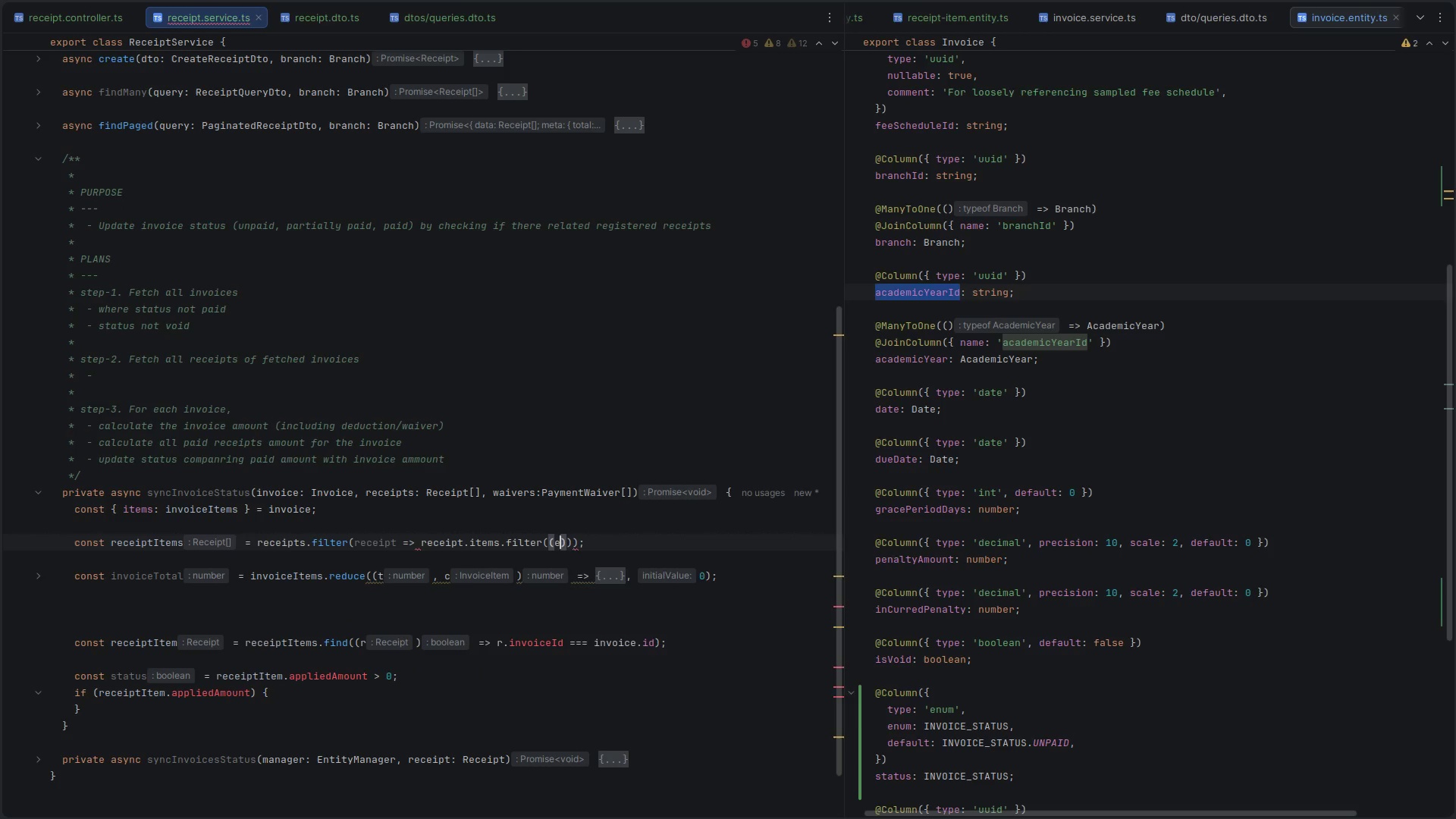 
type( )
key(Backspace)
key(Backspace)
type(i => i.ca)
key(Backspace)
key(Backspace)
type(in)
 